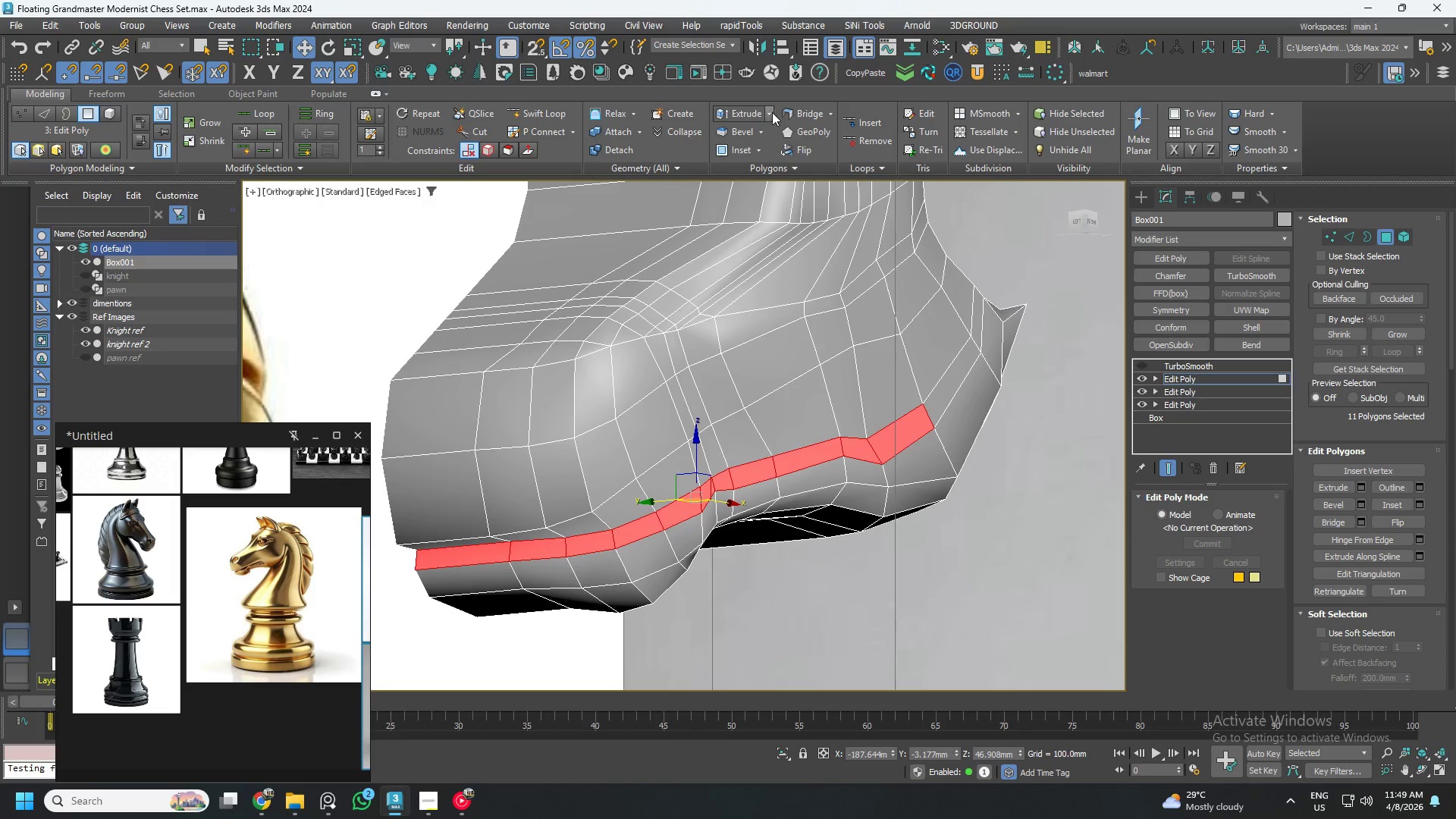 
left_click([773, 112])
 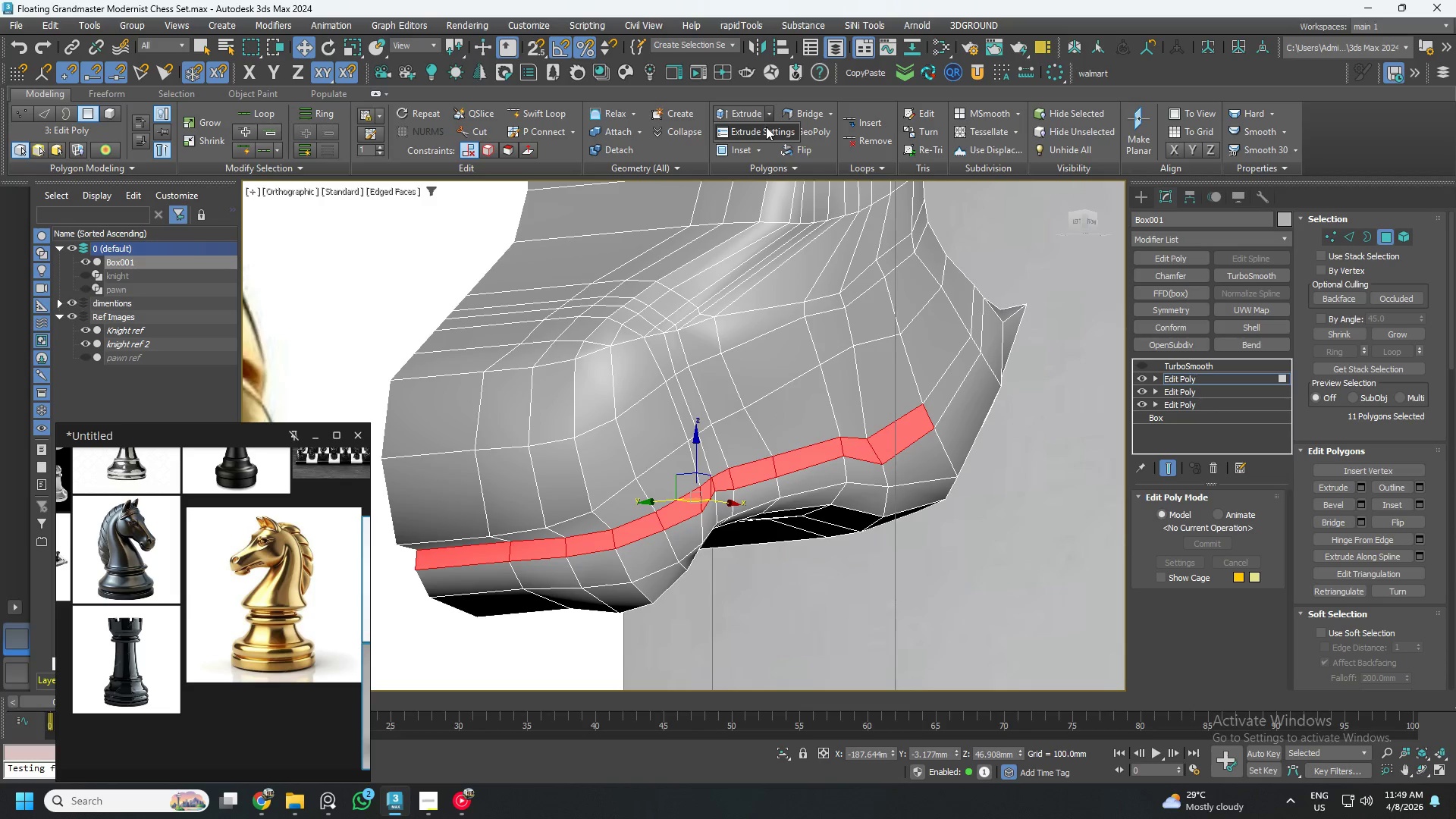 
left_click([765, 127])
 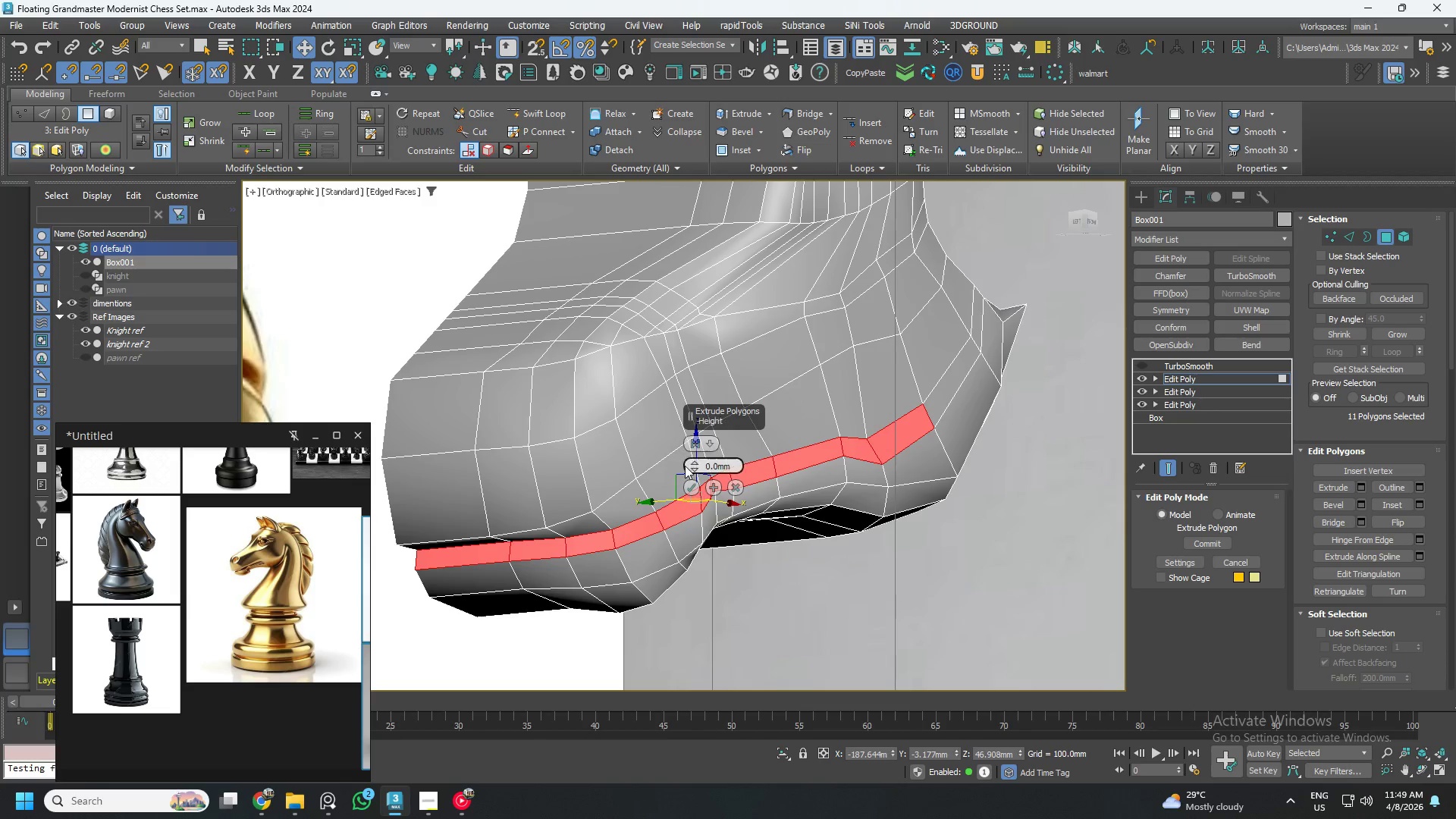 
left_click_drag(start_coordinate=[689, 468], to_coordinate=[699, 425])
 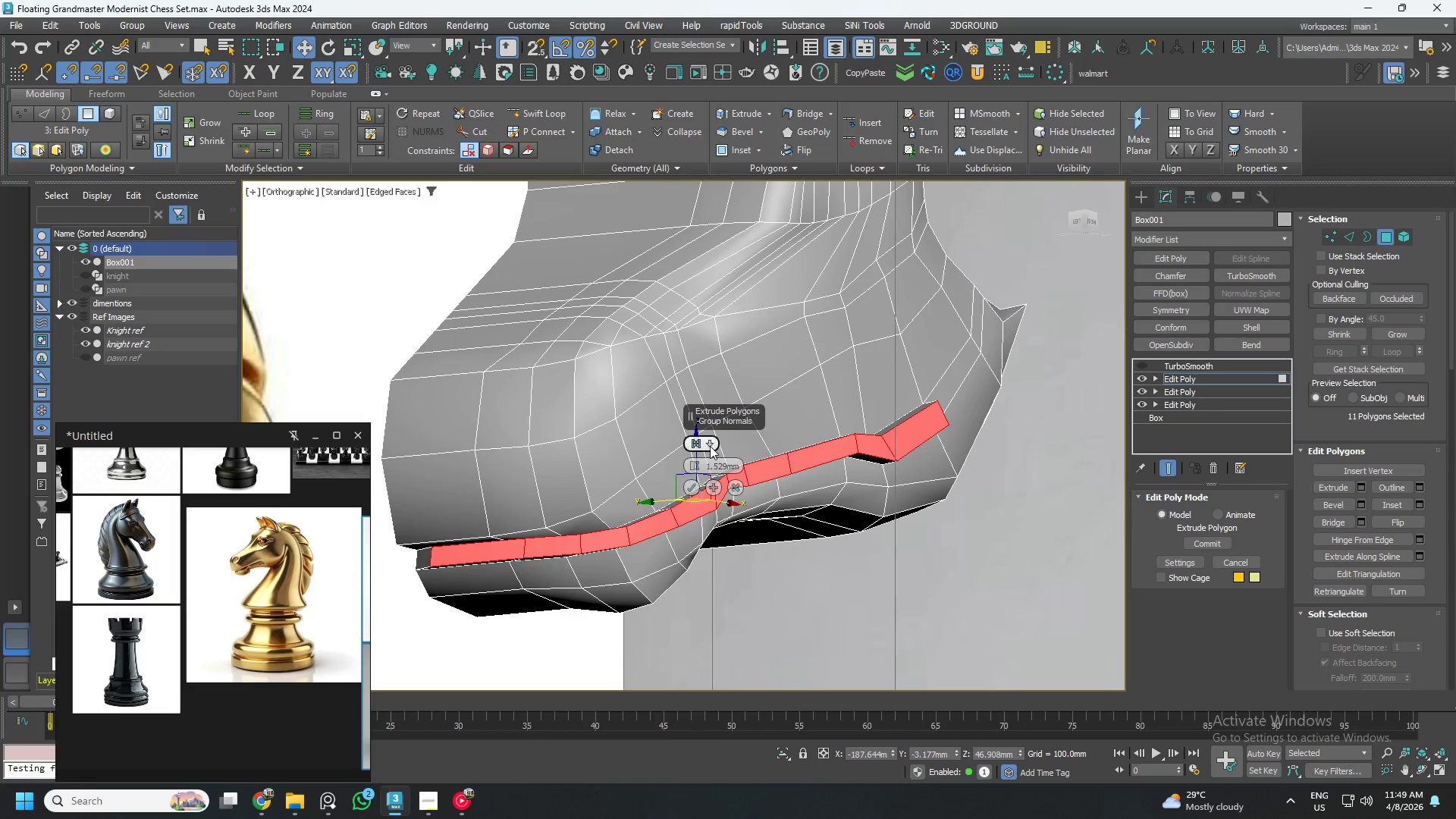 
left_click([712, 446])
 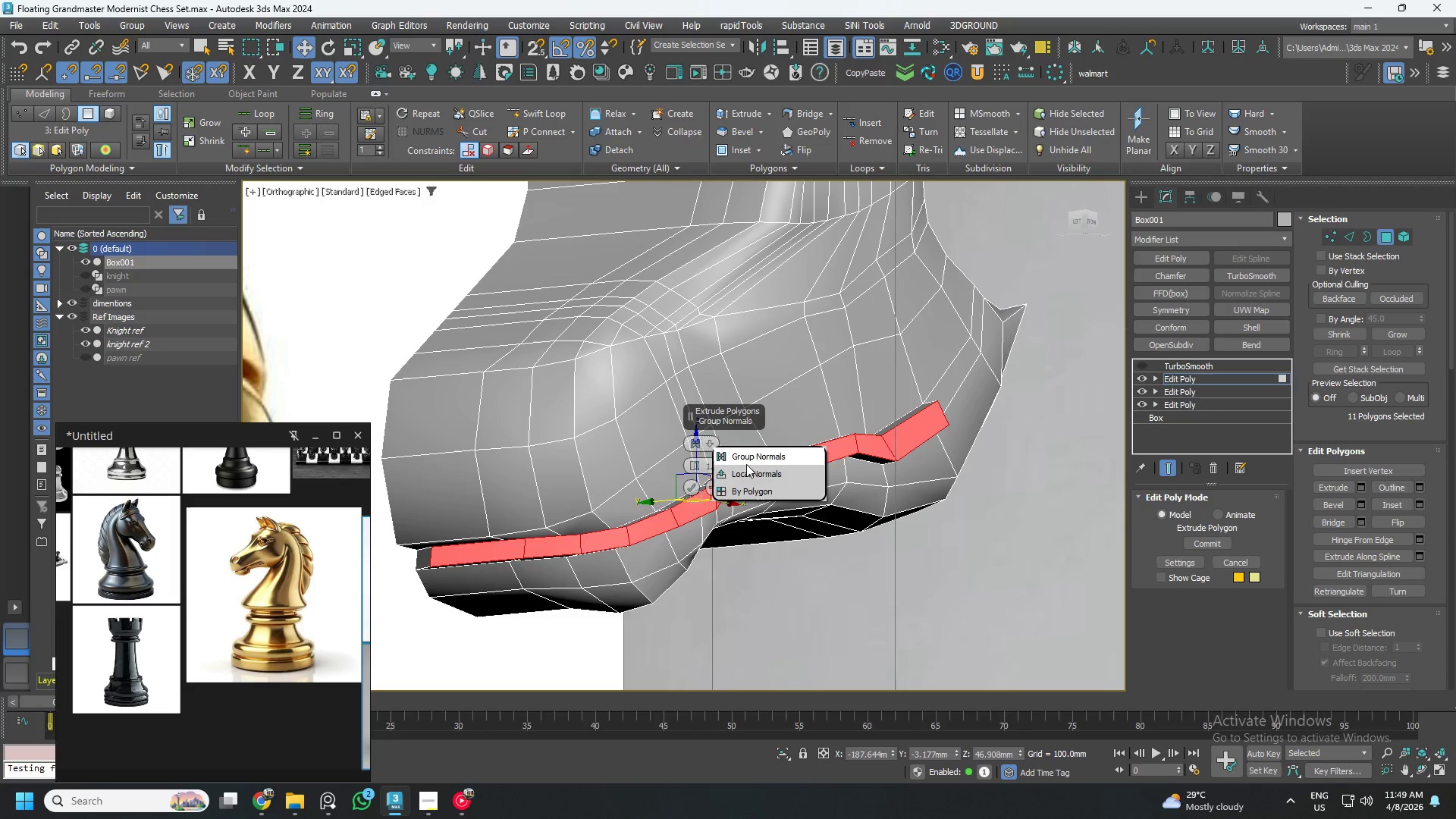 
left_click([750, 469])
 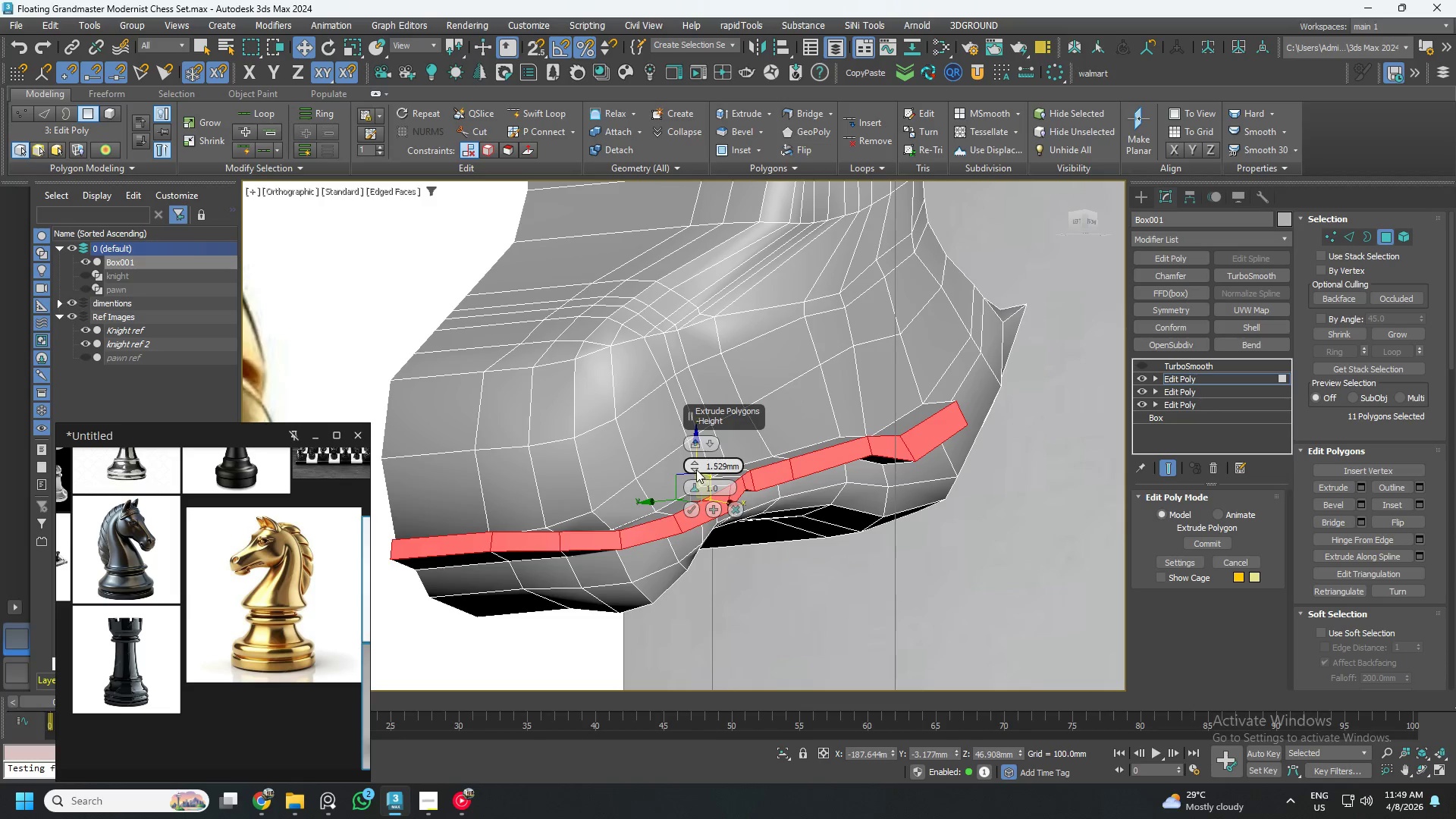 
left_click_drag(start_coordinate=[693, 465], to_coordinate=[715, 522])
 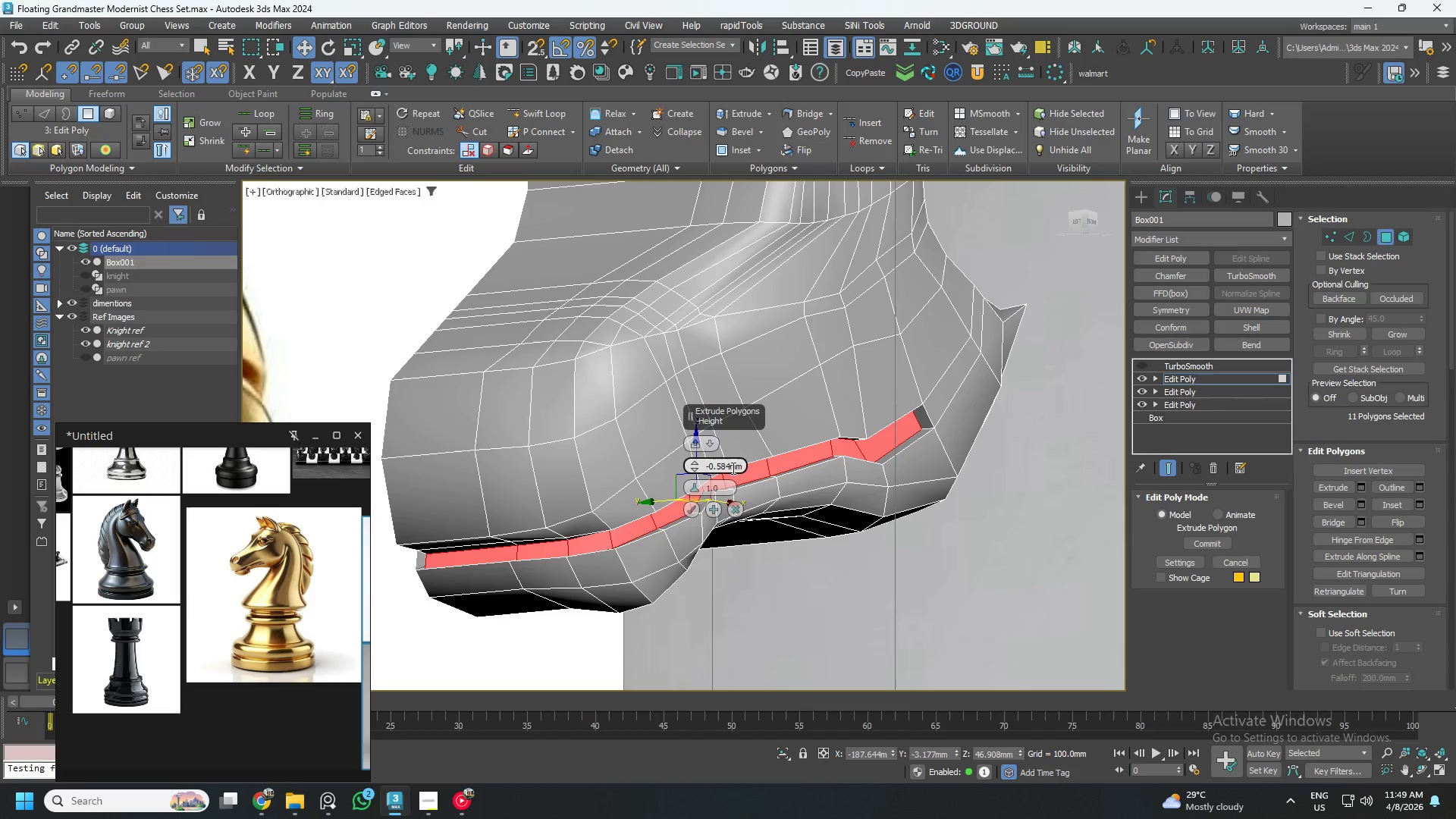 
scroll: coordinate [732, 468], scroll_direction: up, amount: 4.0
 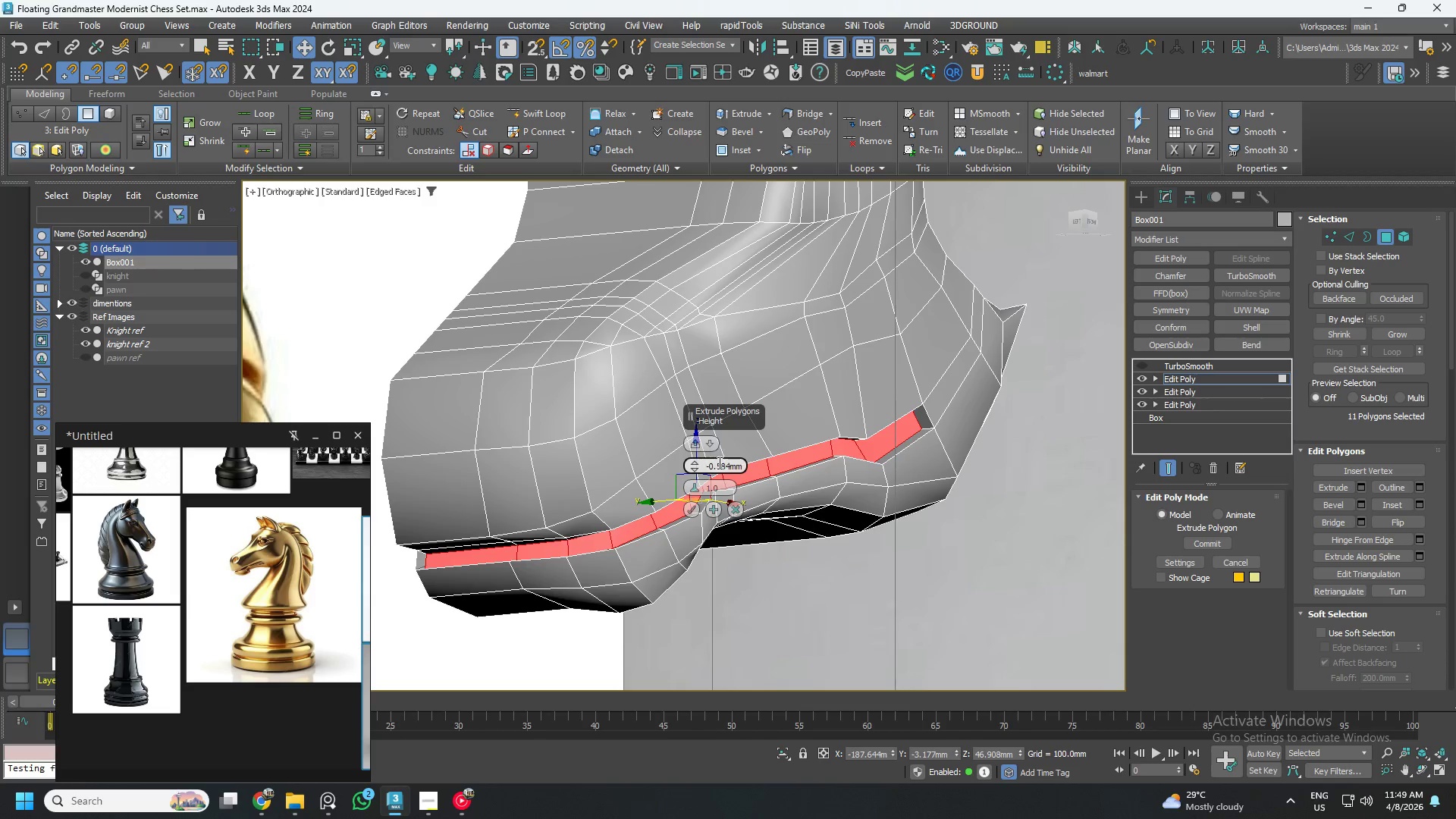 
double_click([718, 463])
 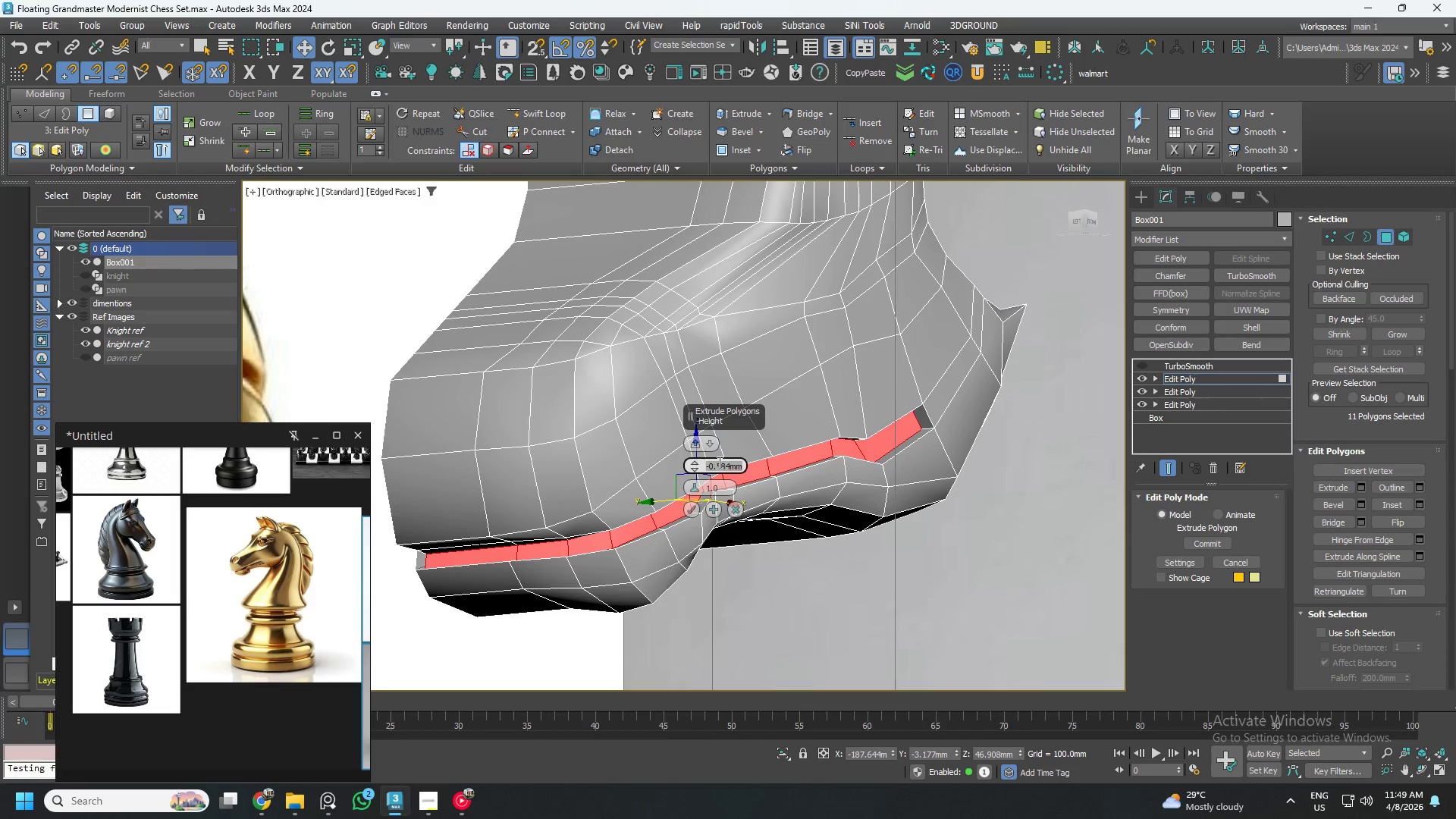 
key(NumpadSubtract)
 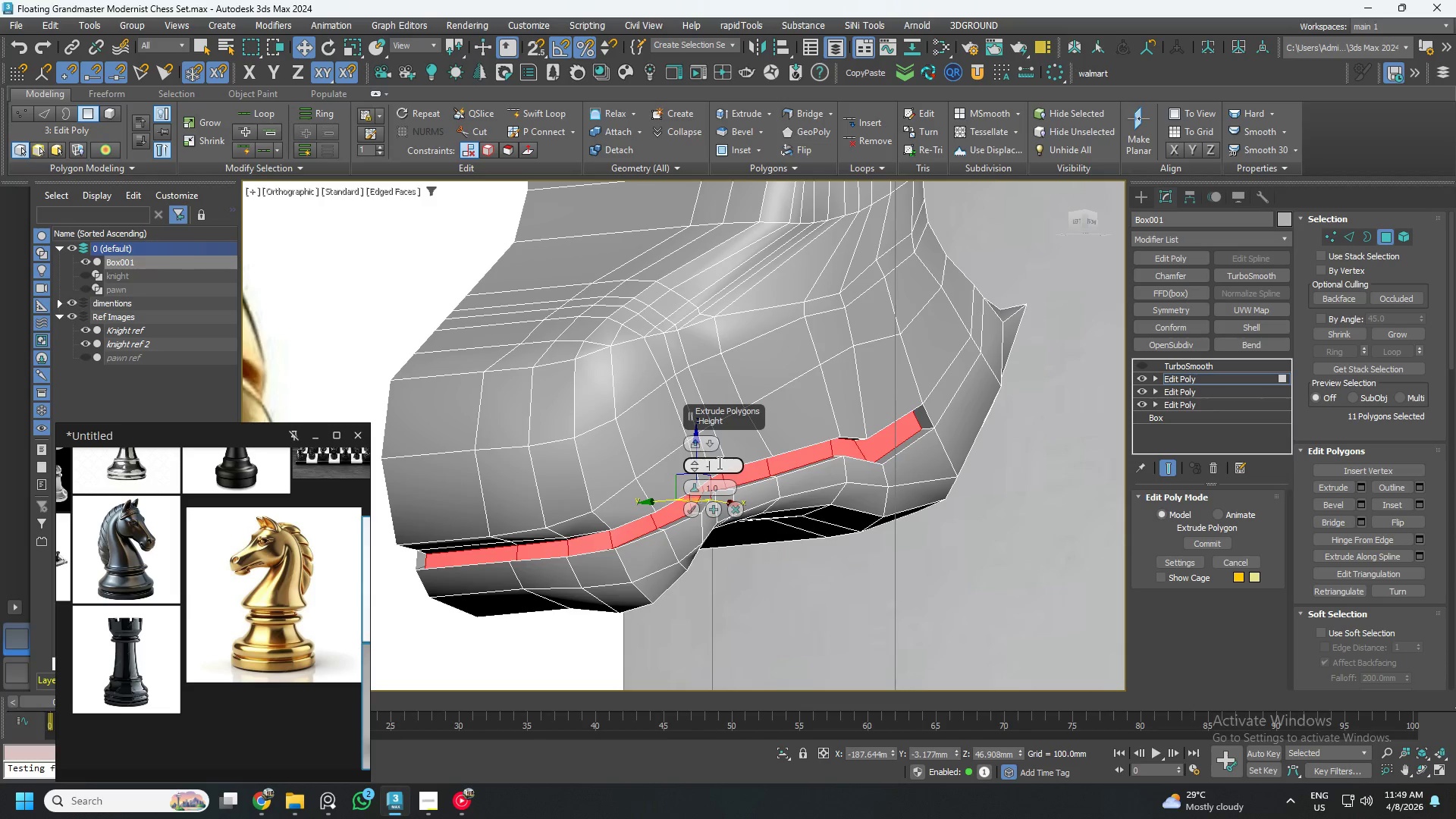 
key(NumpadDecimal)
 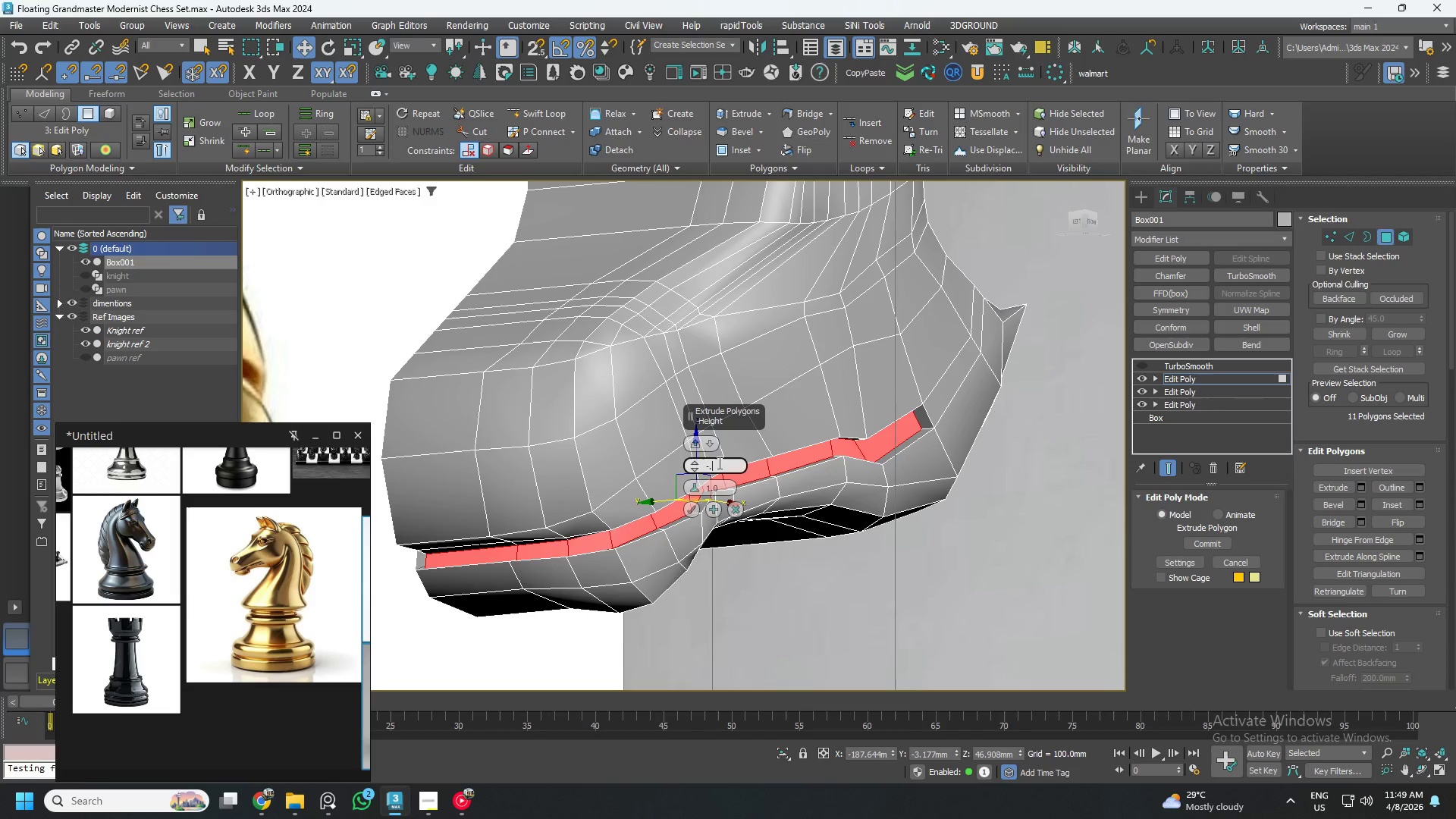 
key(Numpad5)
 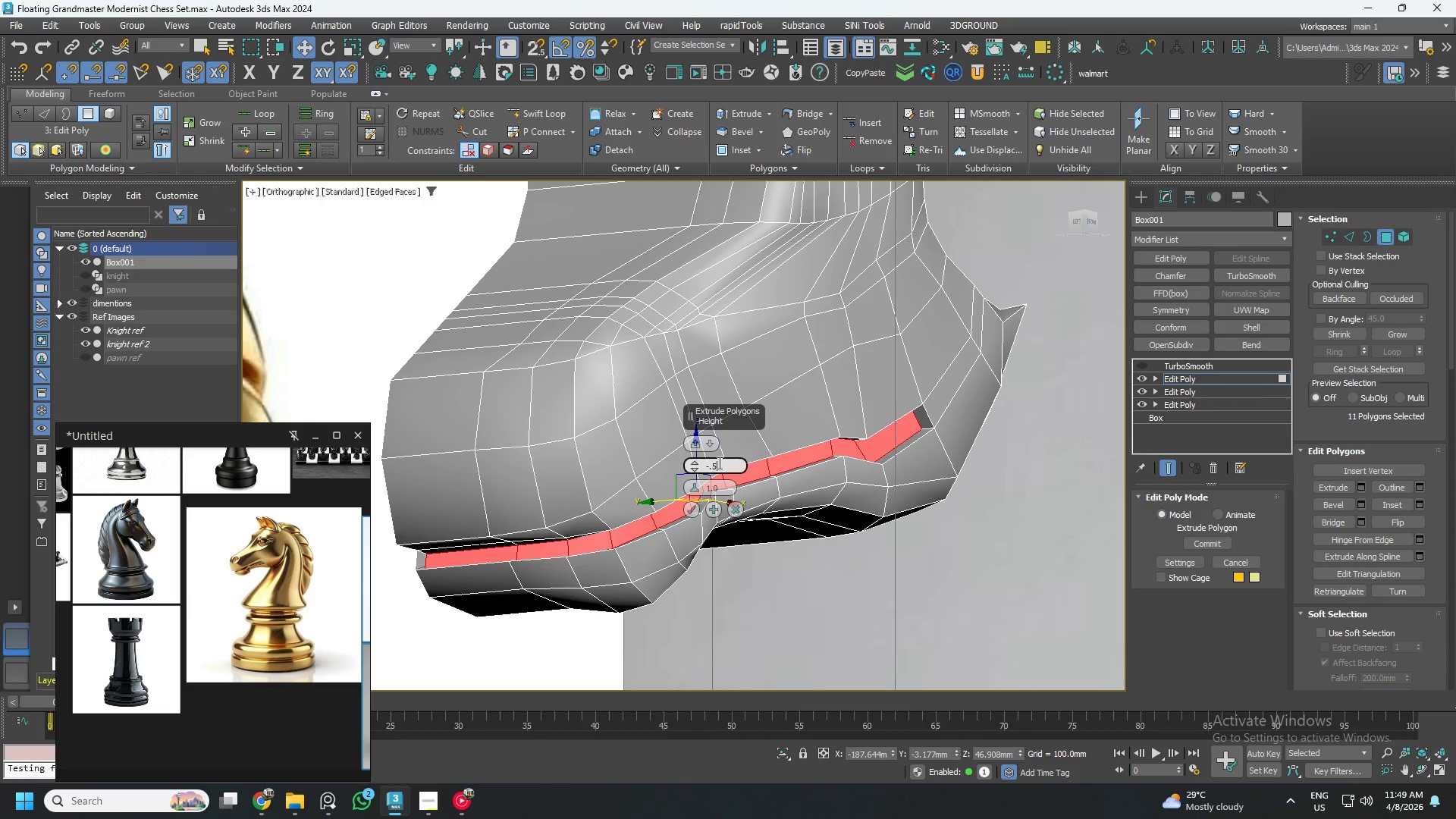 
key(NumpadEnter)
 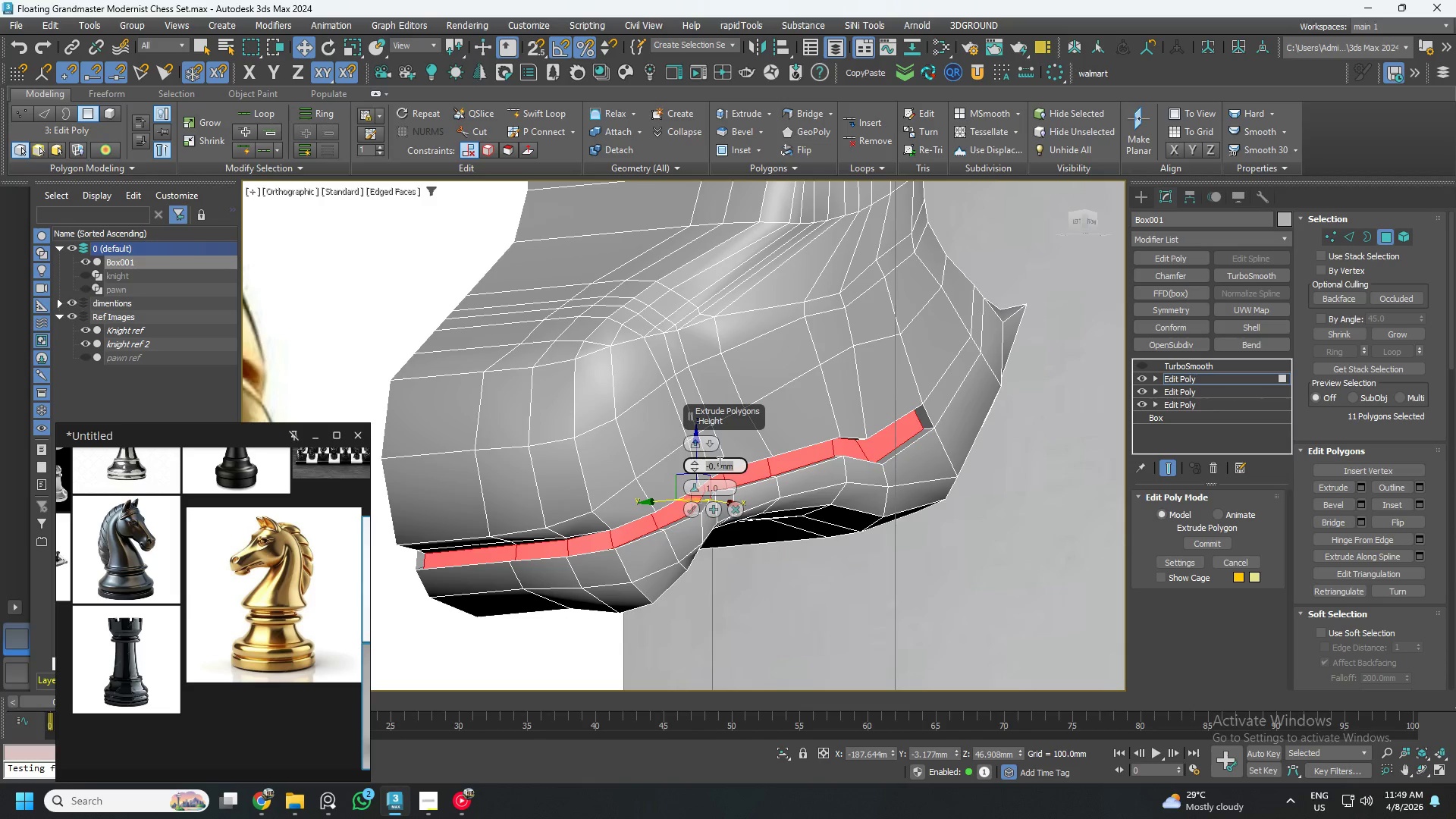 
key(NumpadSubtract)
 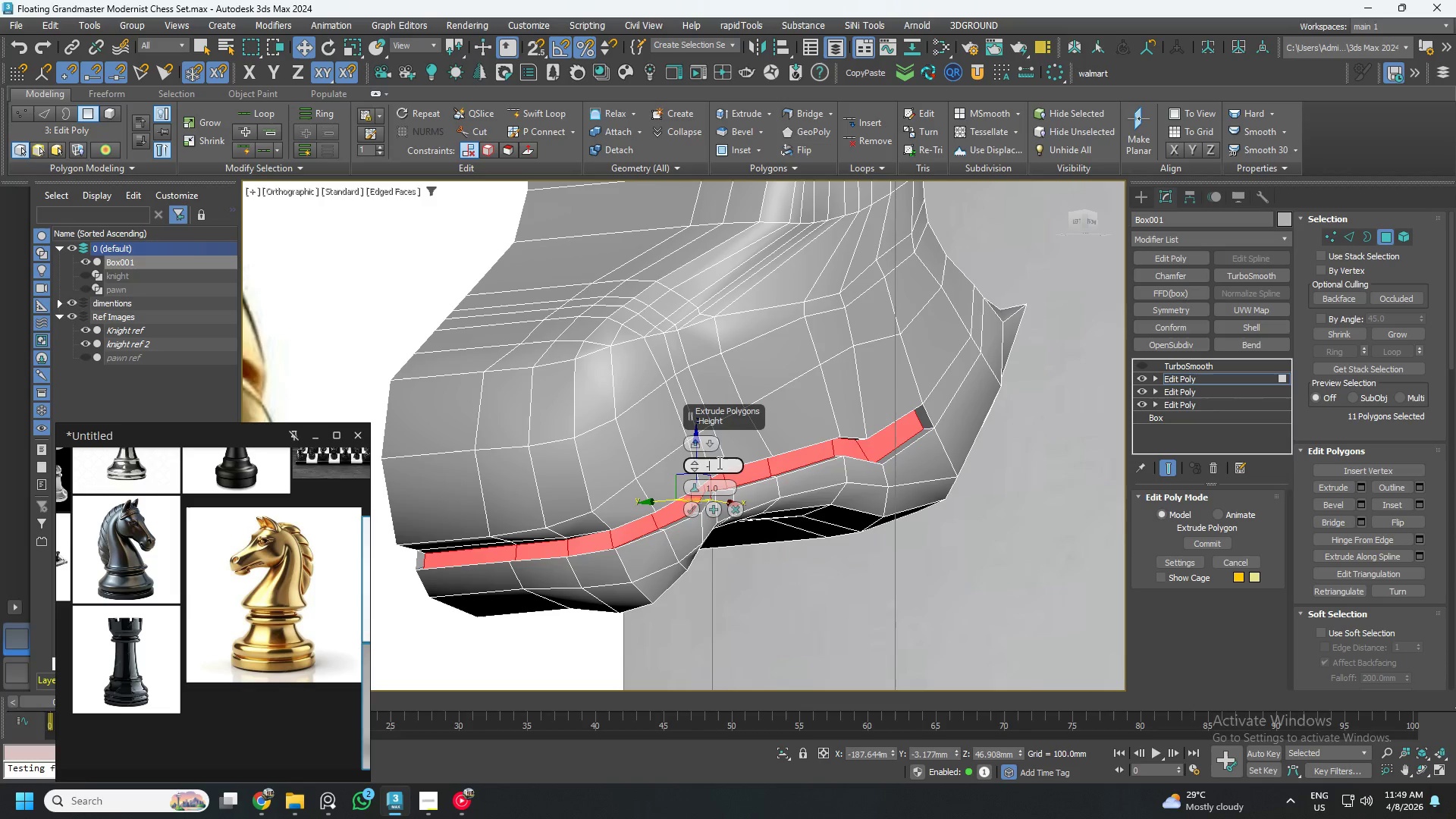 
key(NumpadDecimal)
 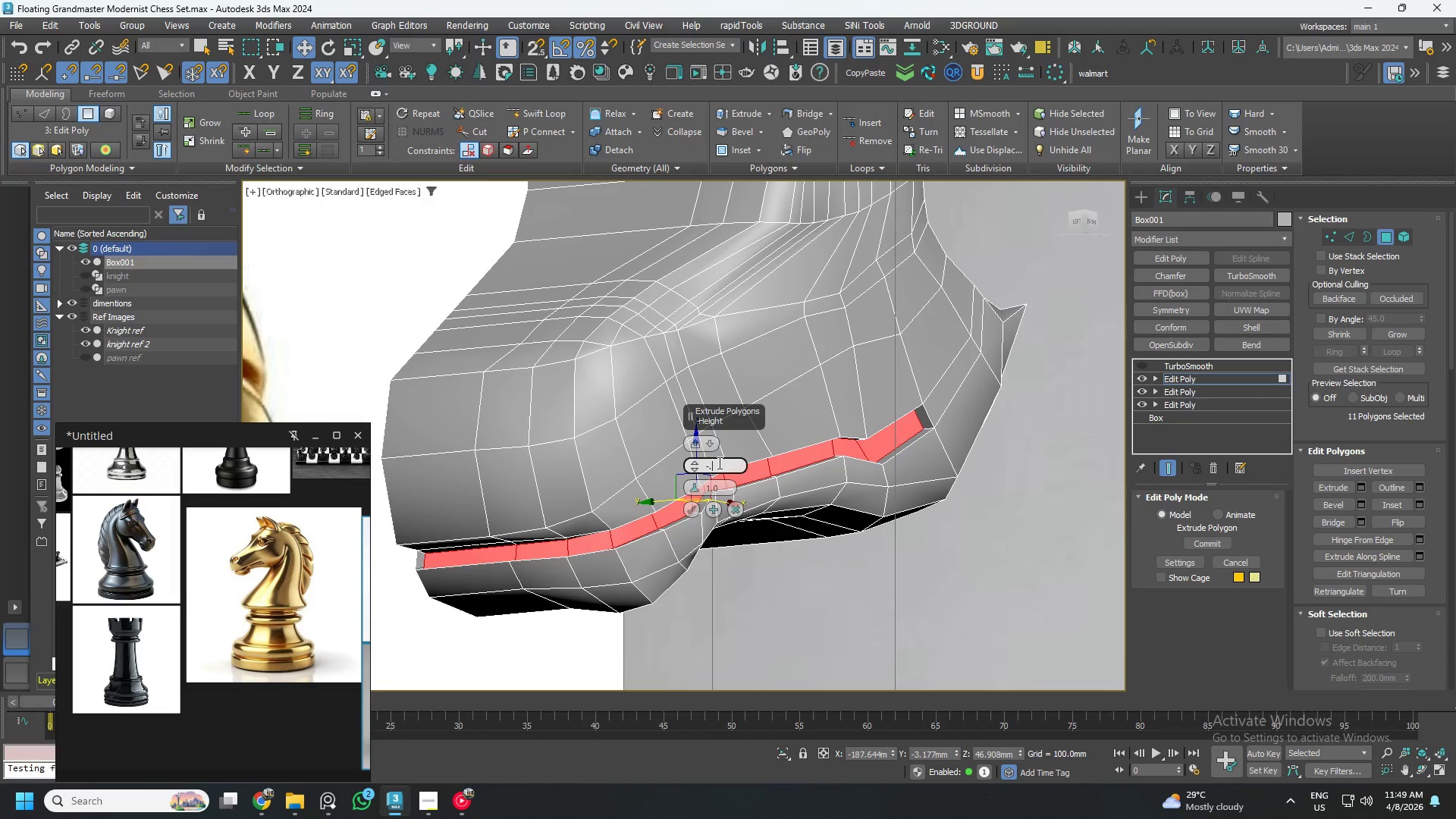 
key(Numpad3)
 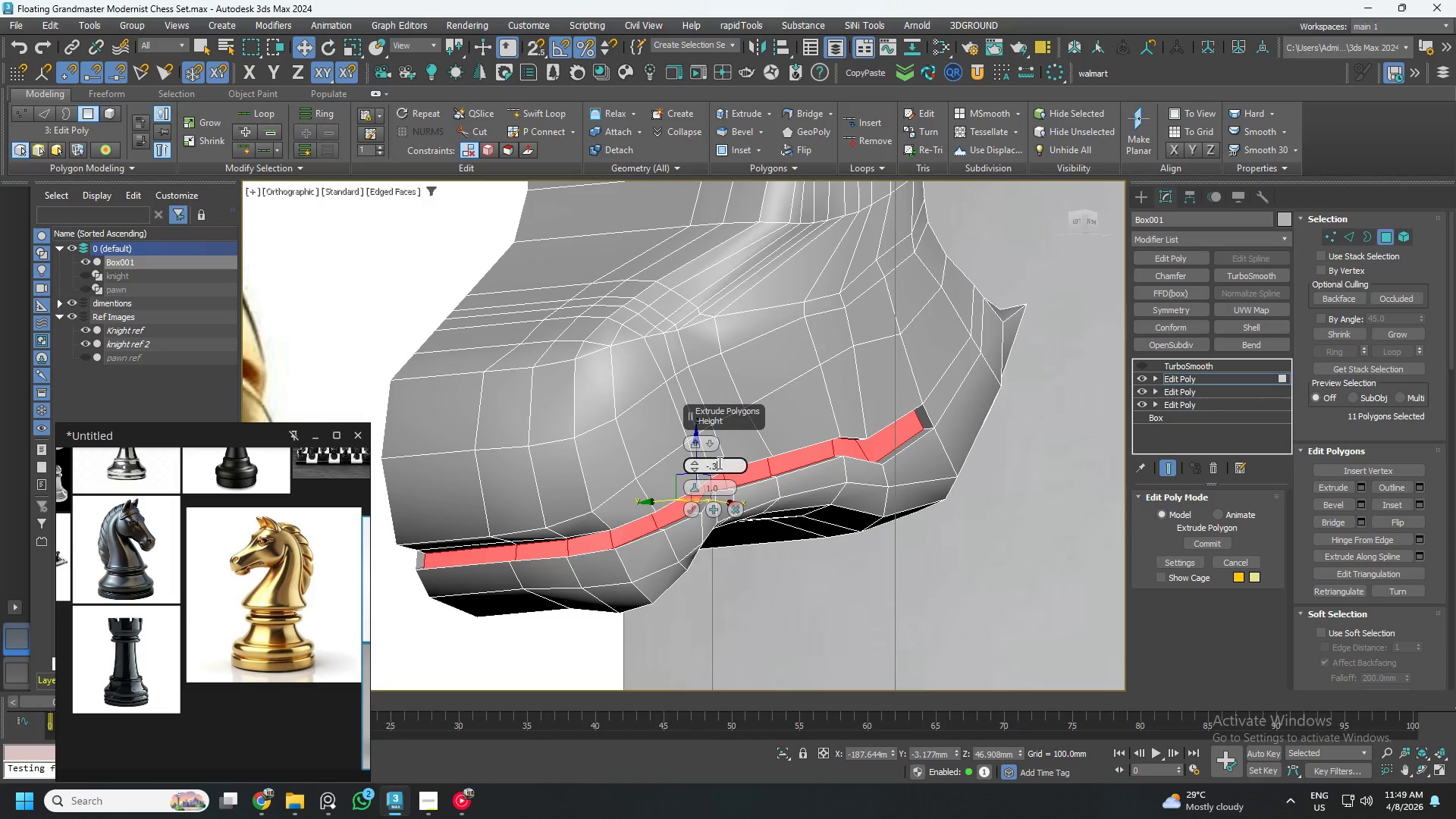 
key(NumpadEnter)
 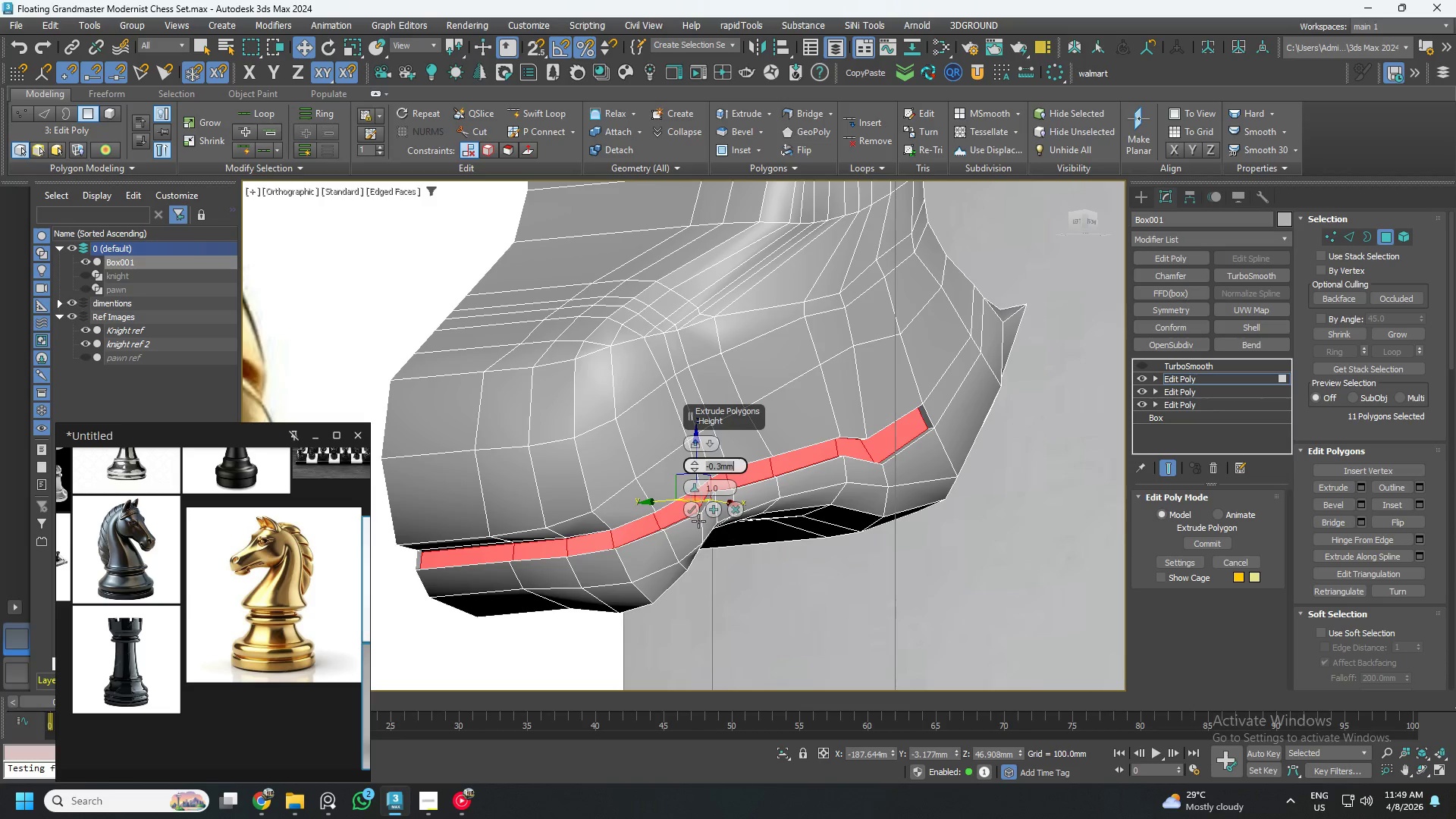 
left_click([689, 508])
 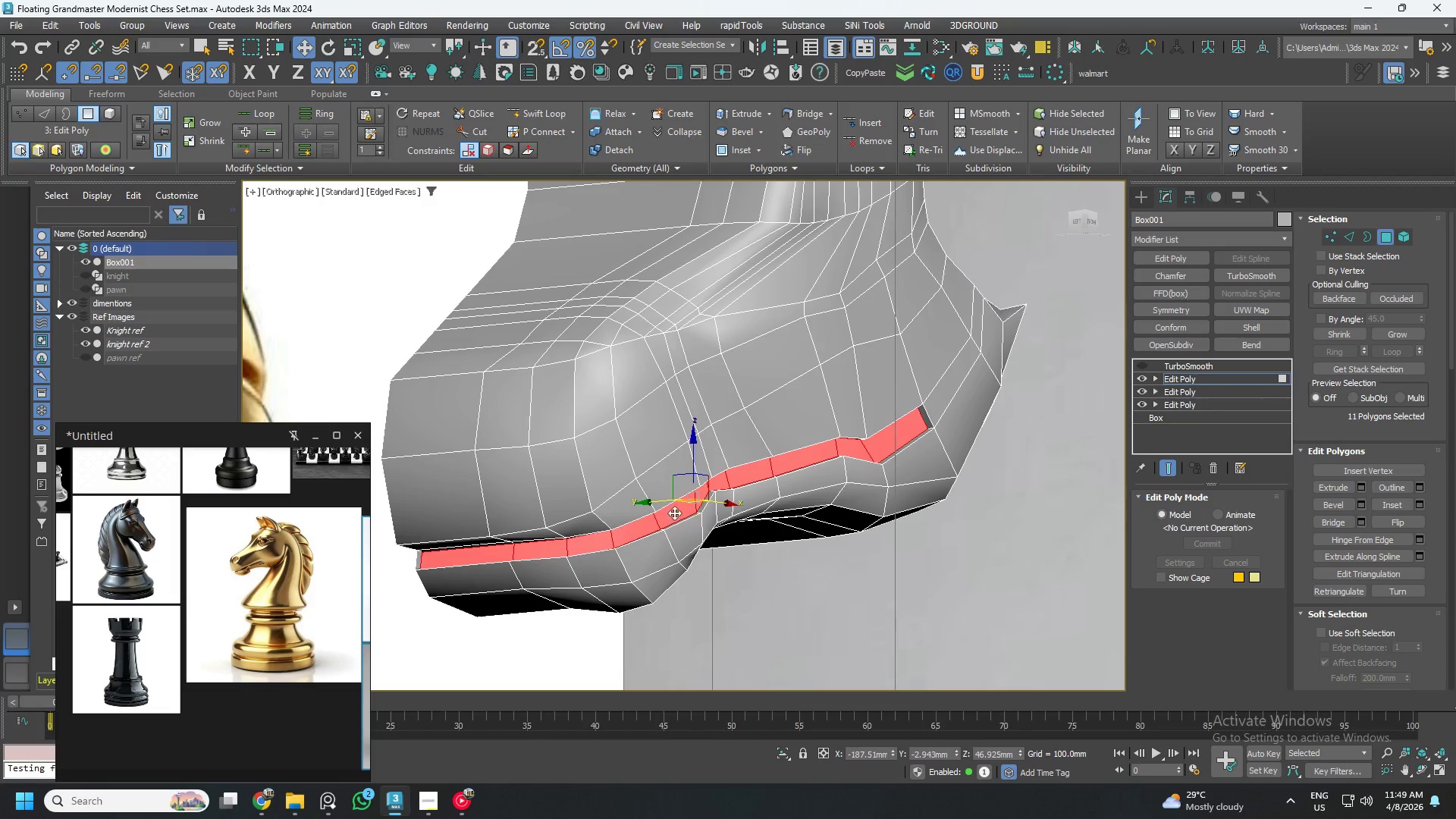 
hold_key(key=AltLeft, duration=0.91)
 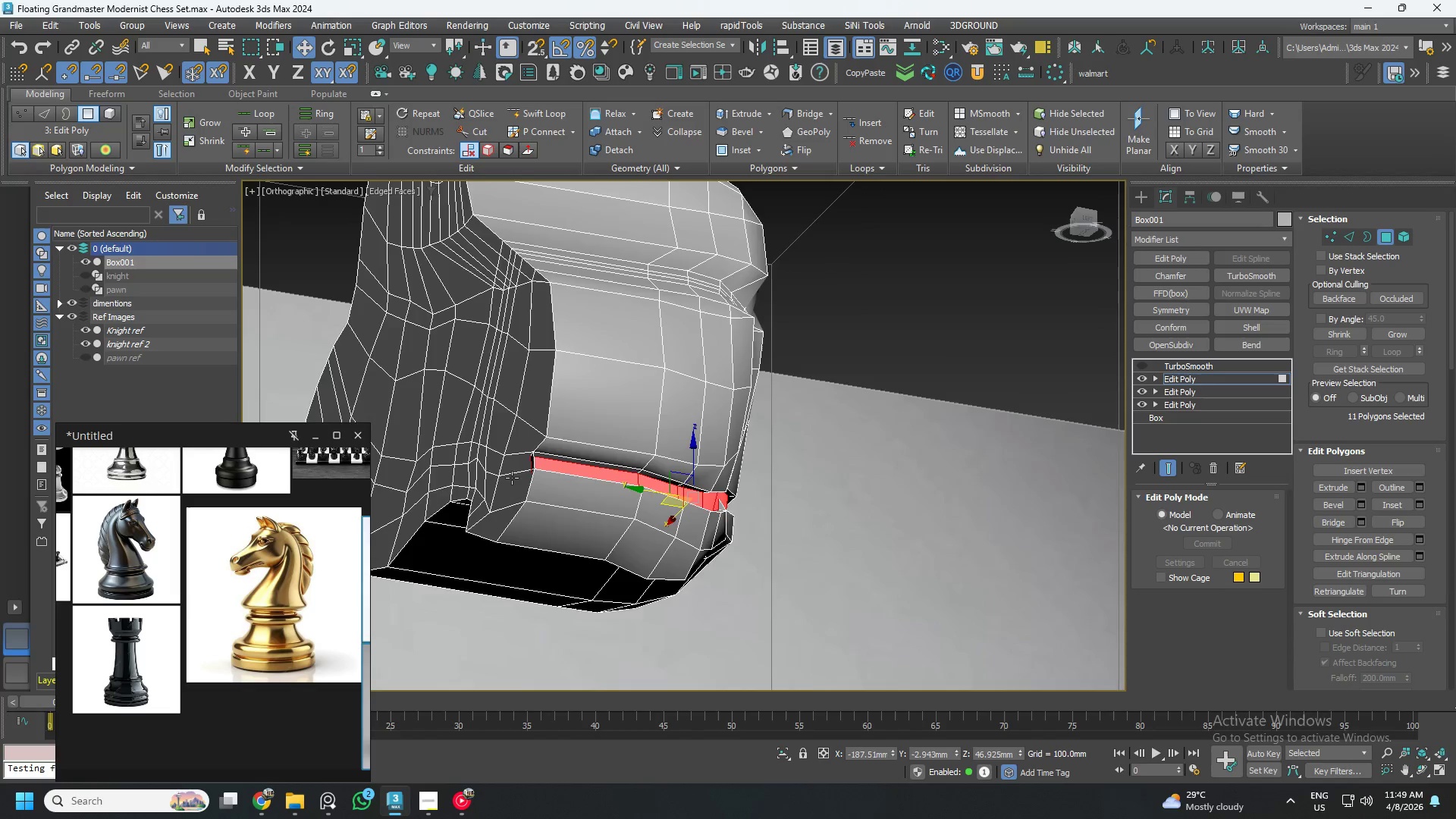 
scroll: coordinate [566, 451], scroll_direction: up, amount: 5.0
 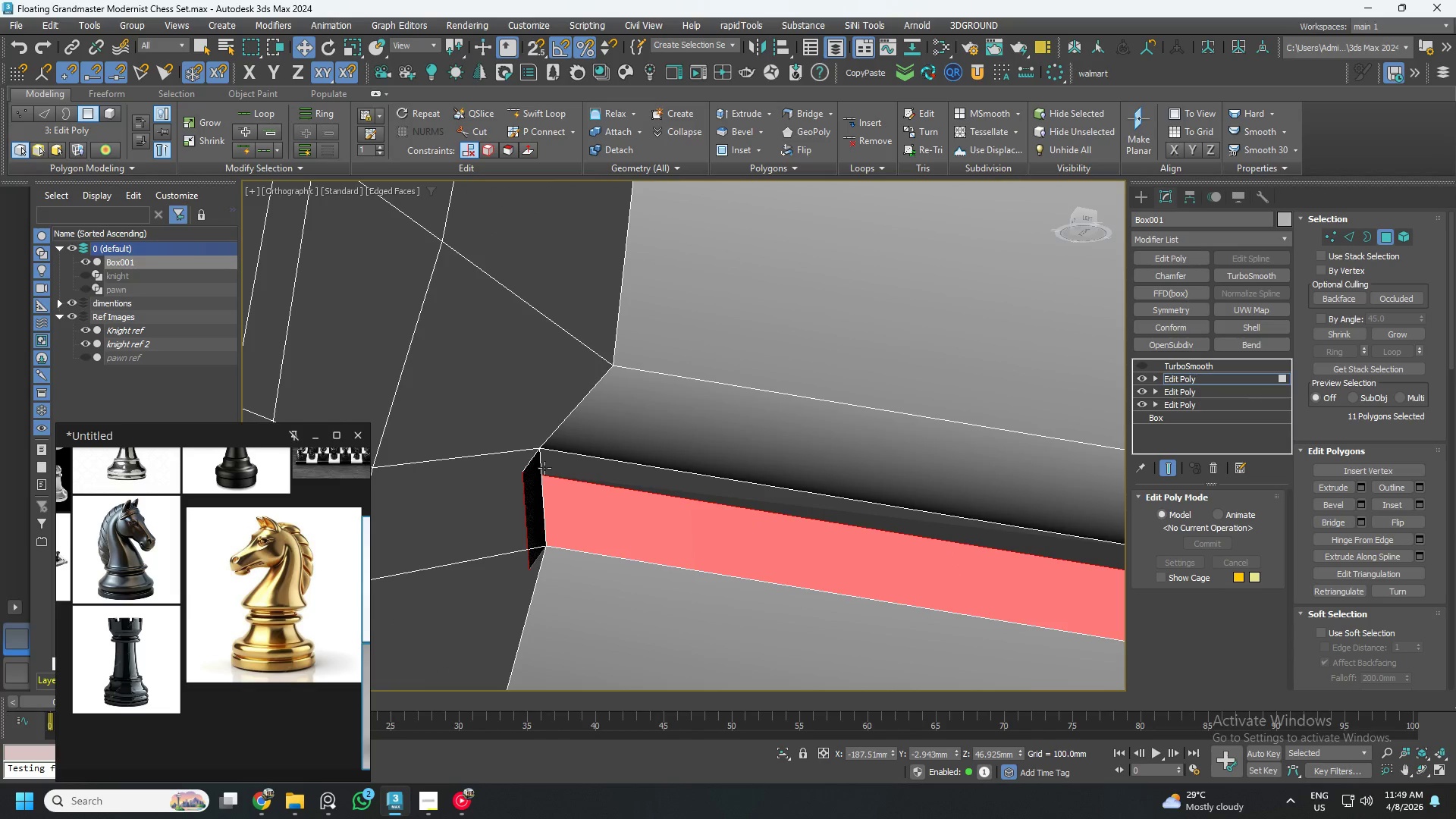 
hold_key(key=AltLeft, duration=0.5)
 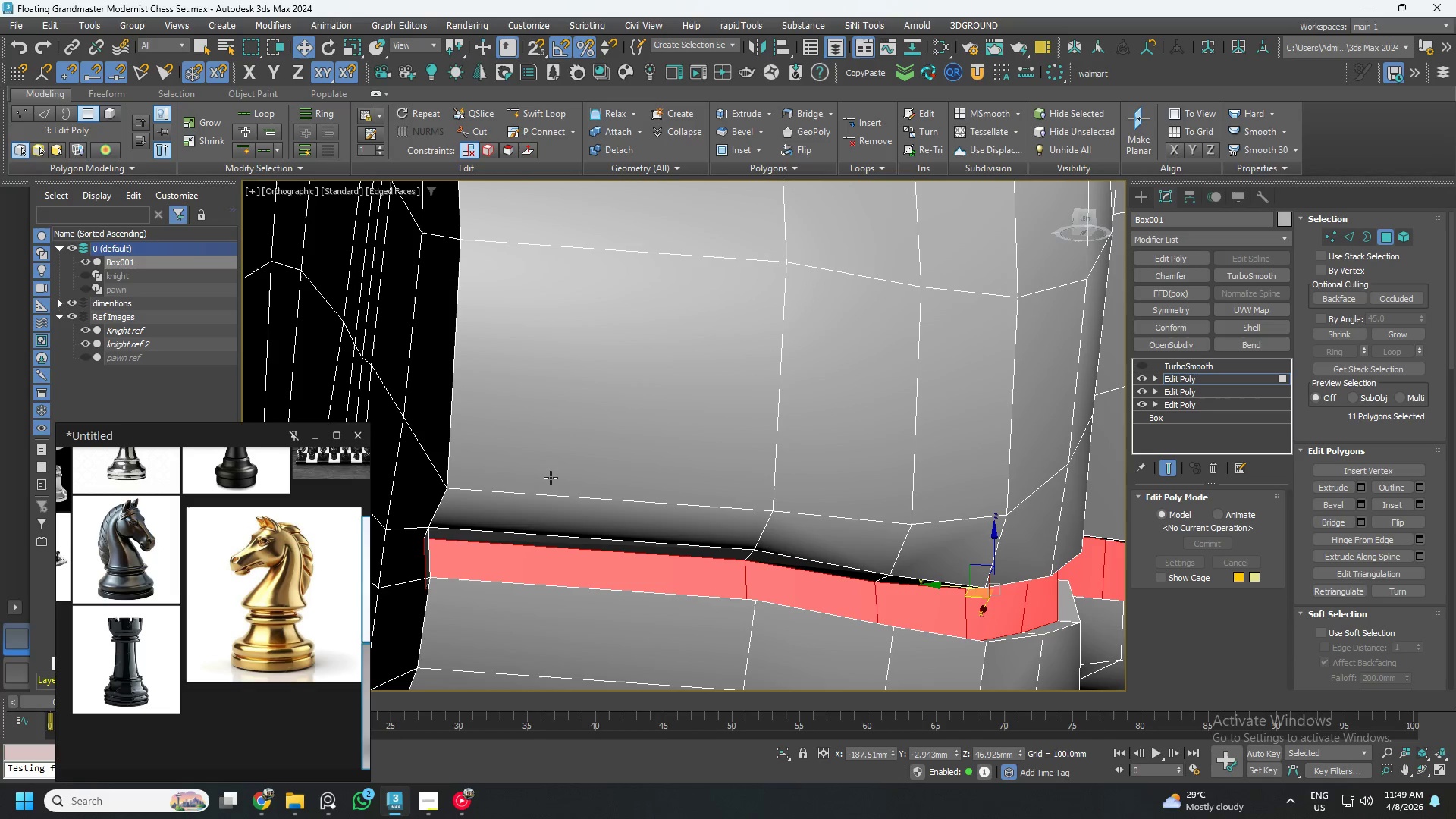 
scroll: coordinate [544, 468], scroll_direction: down, amount: 2.0
 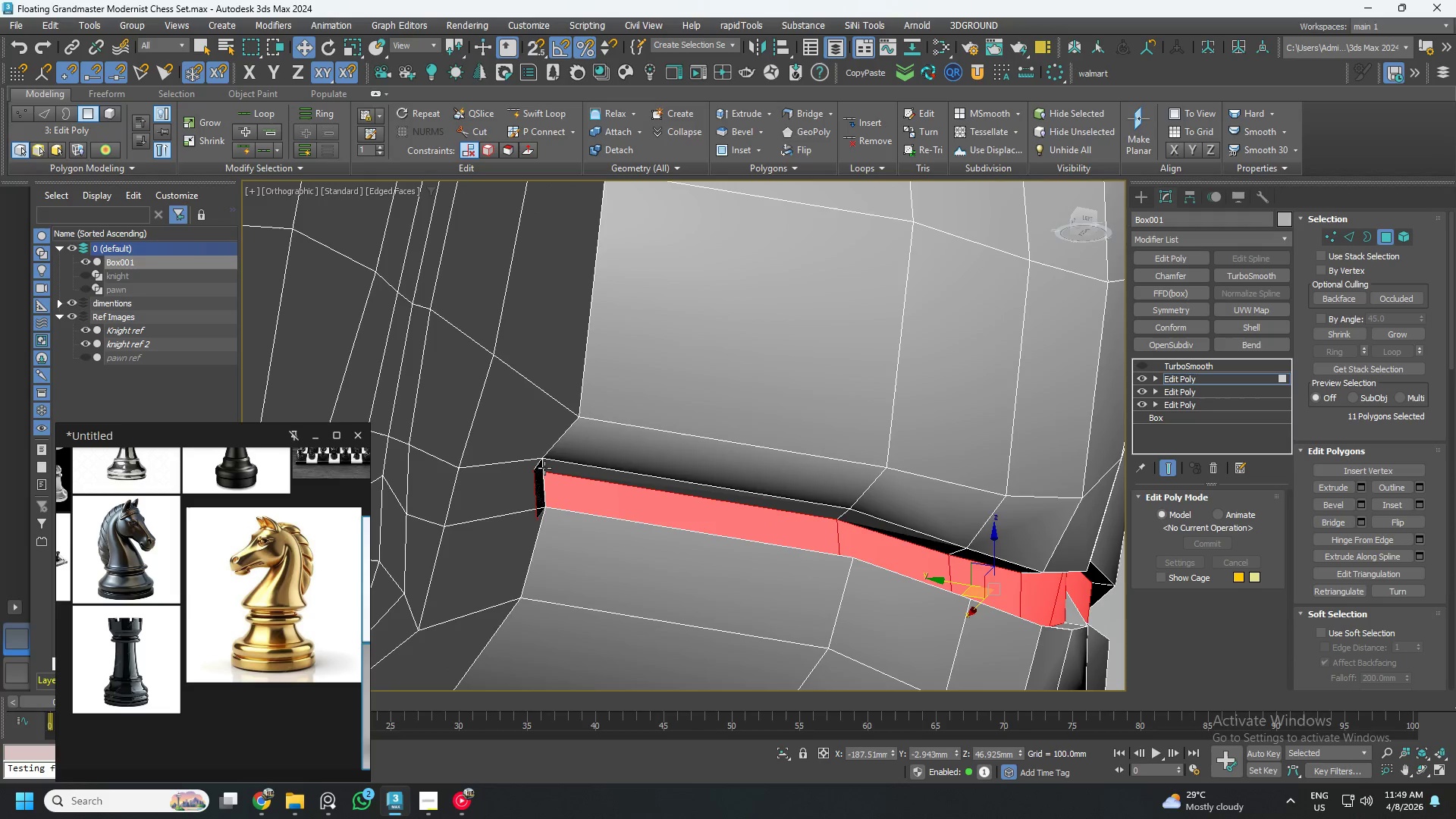 
key(Control+Z)
 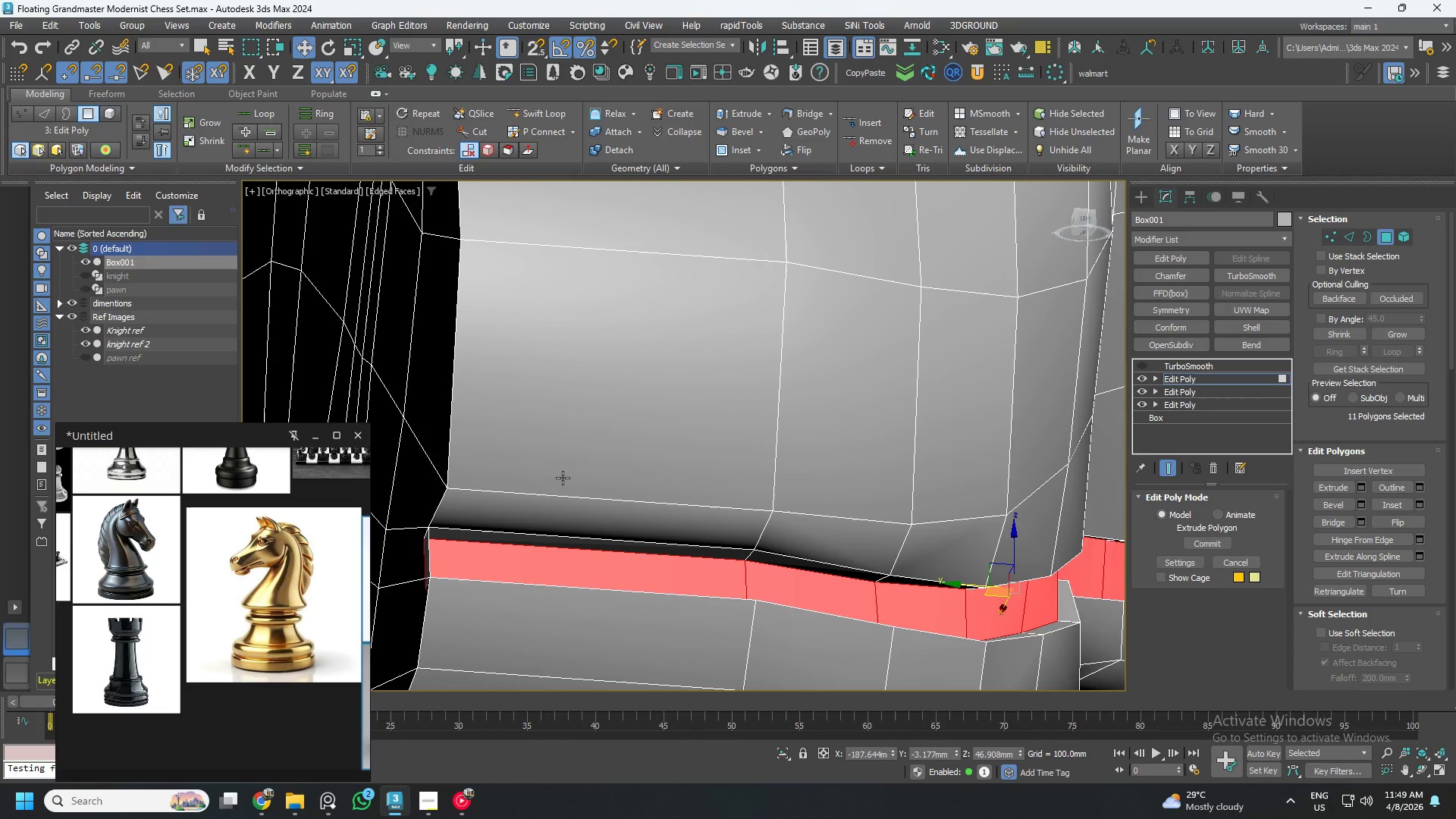 
scroll: coordinate [592, 482], scroll_direction: down, amount: 2.0
 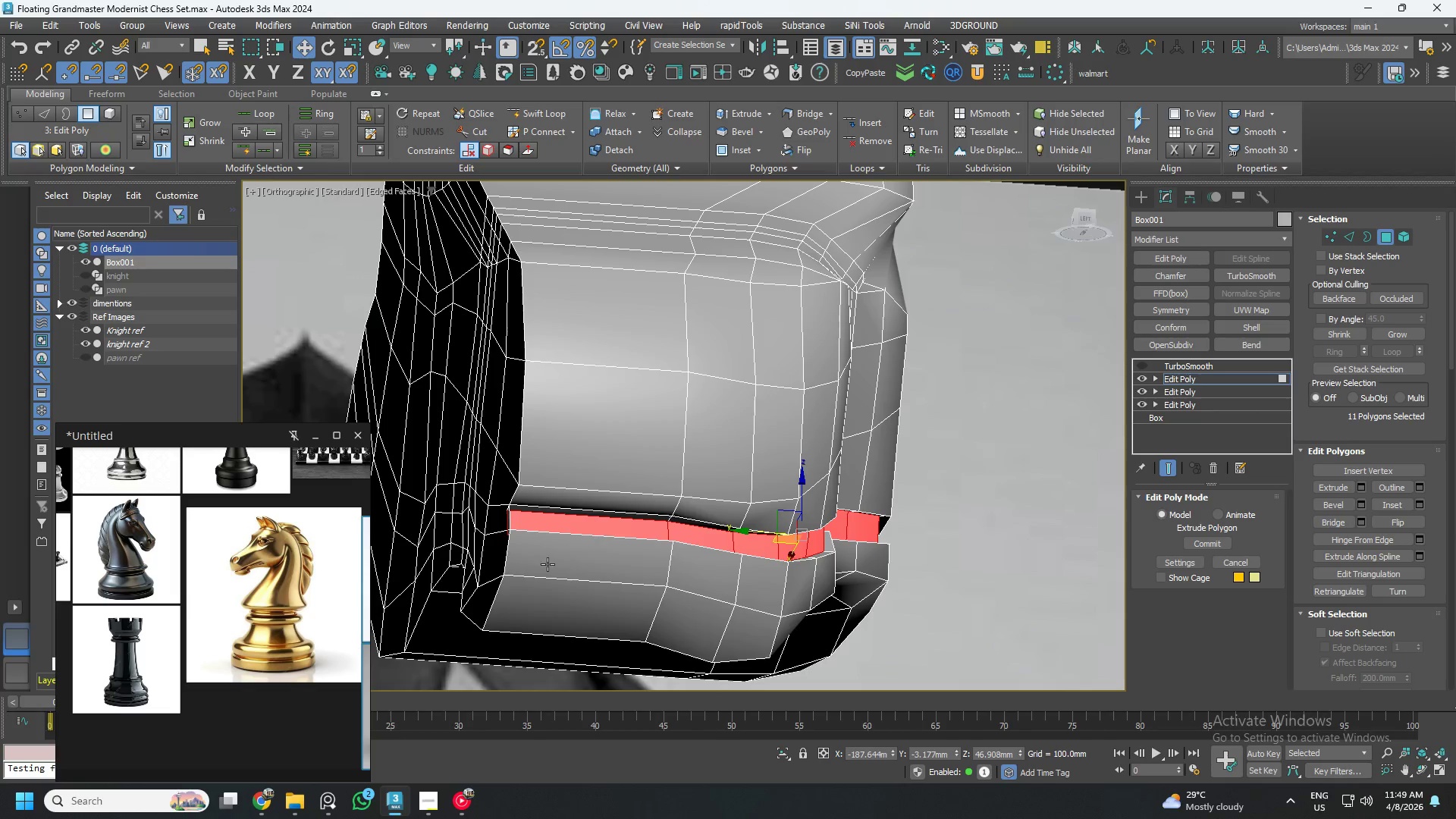 
hold_key(key=AltLeft, duration=0.61)
left_click([540, 502])
 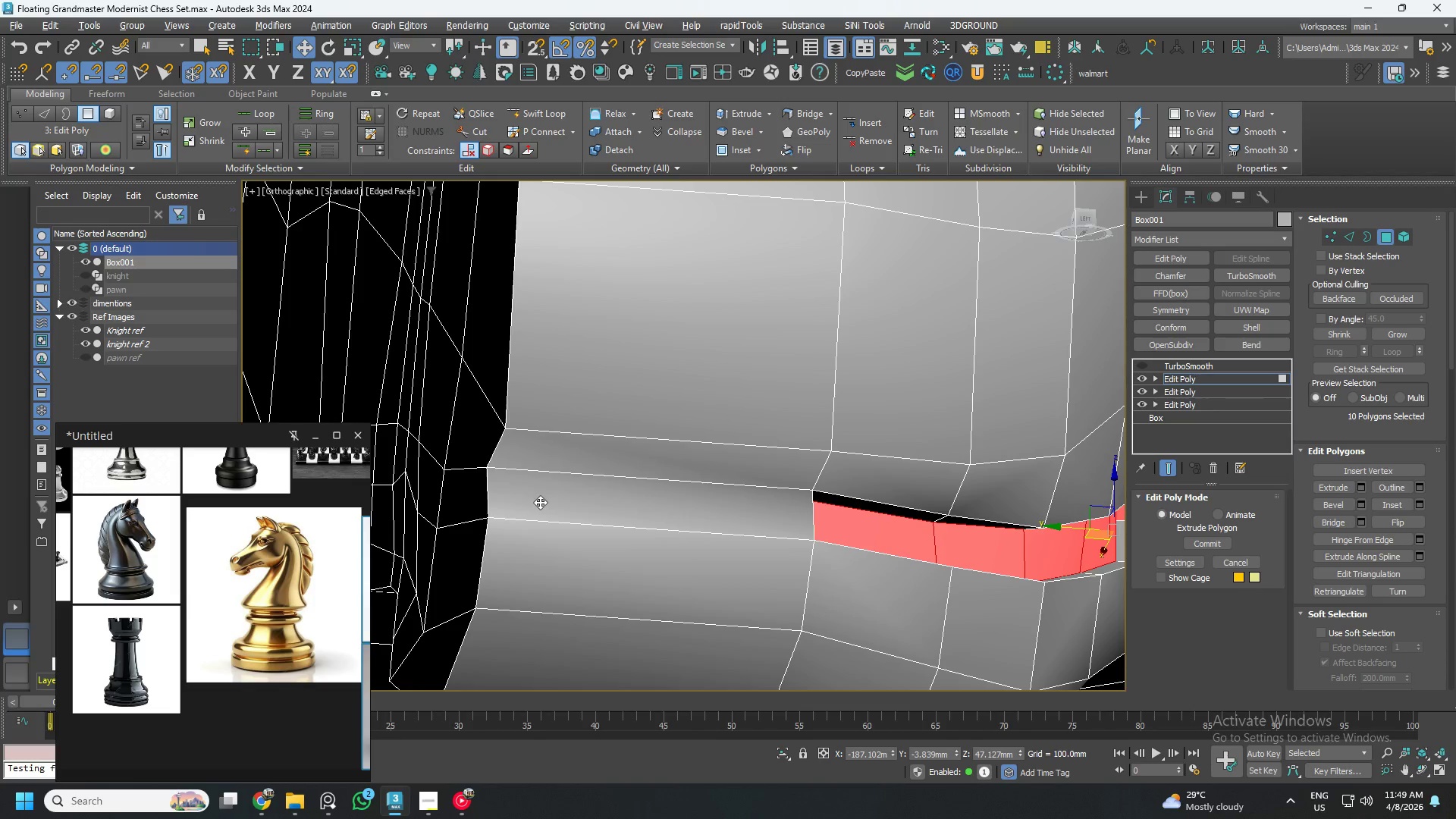 
scroll: coordinate [532, 537], scroll_direction: up, amount: 2.0
 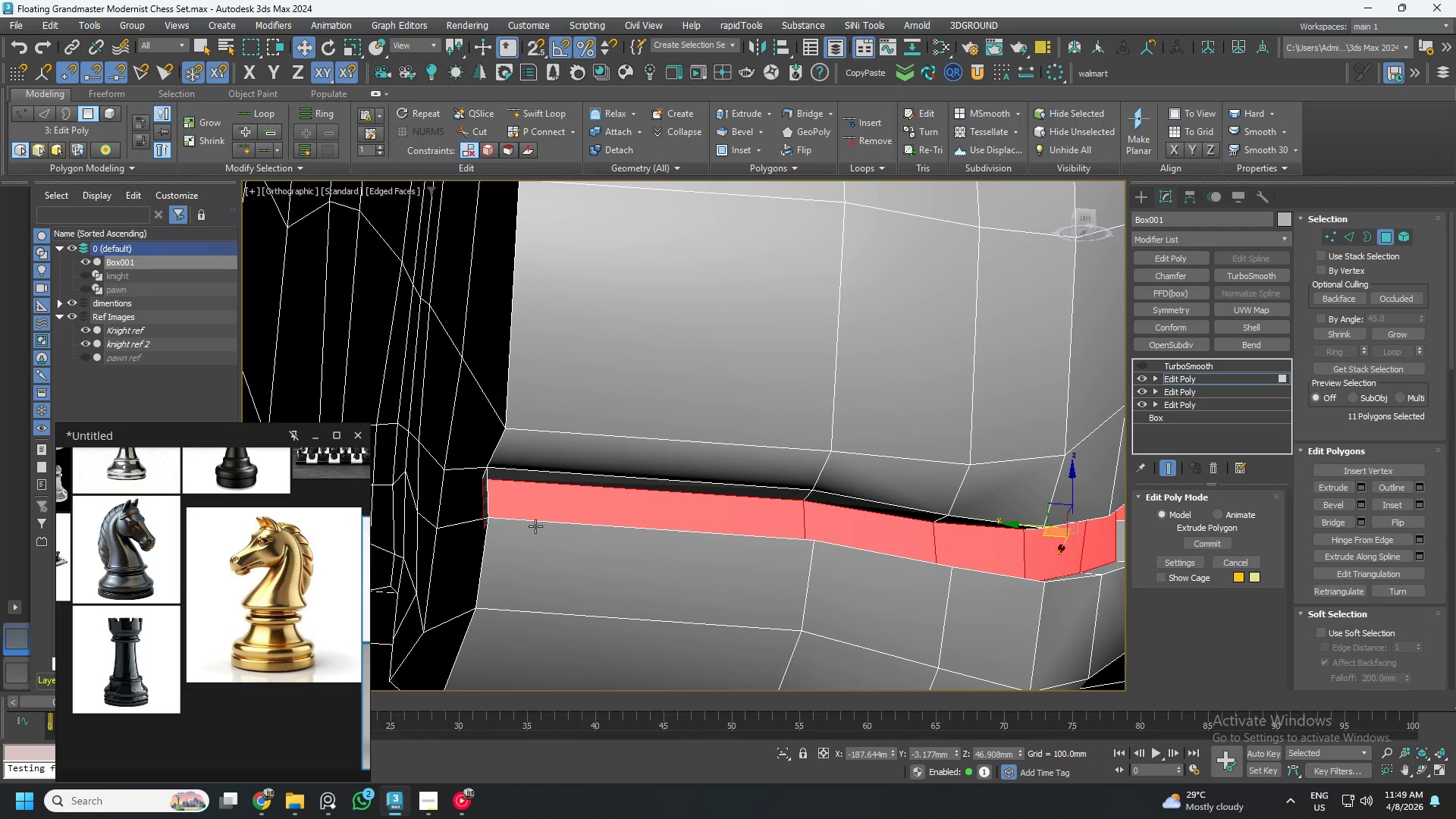 
hold_key(key=AltLeft, duration=0.64)
 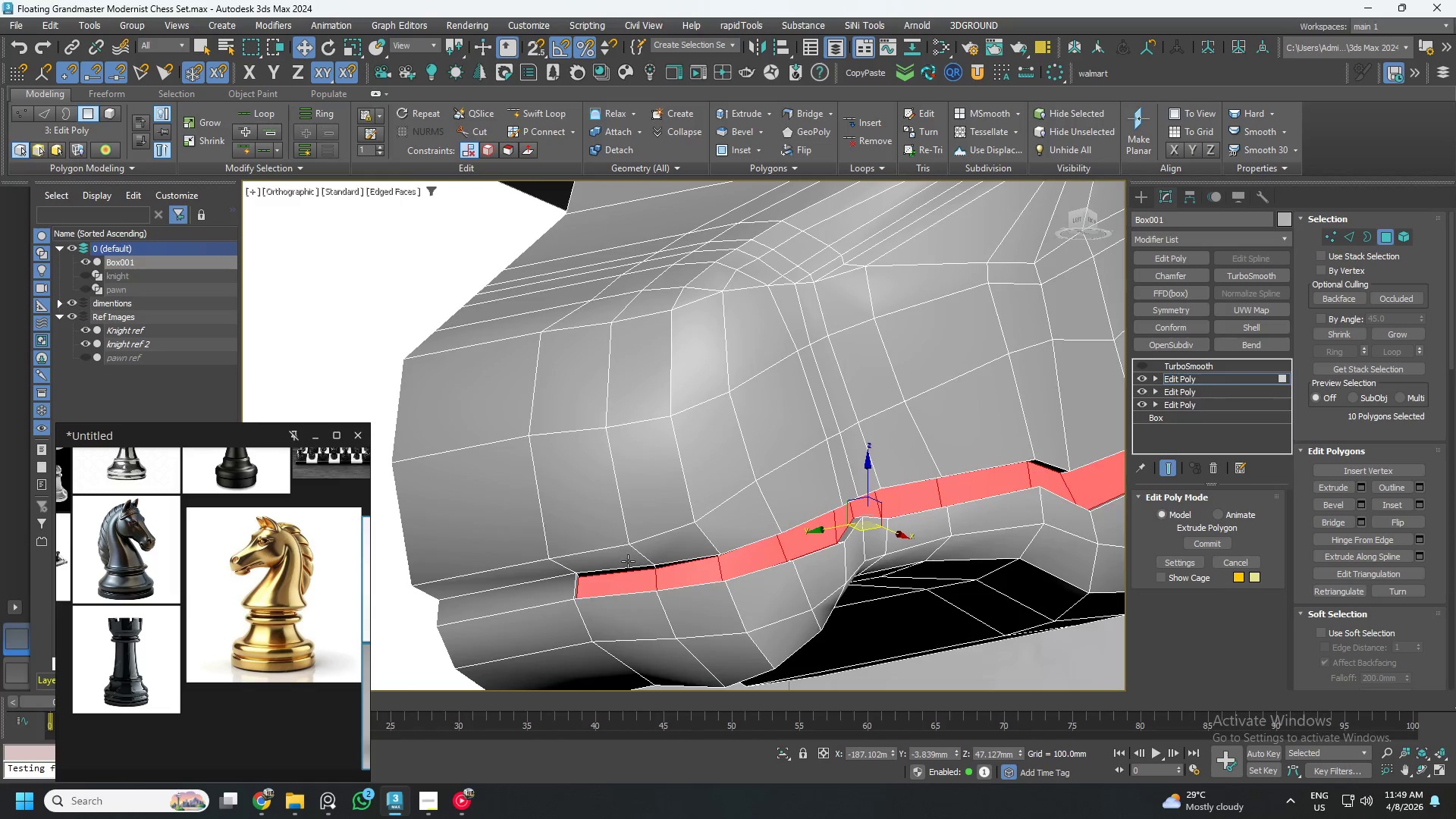 
scroll: coordinate [625, 511], scroll_direction: down, amount: 2.0
 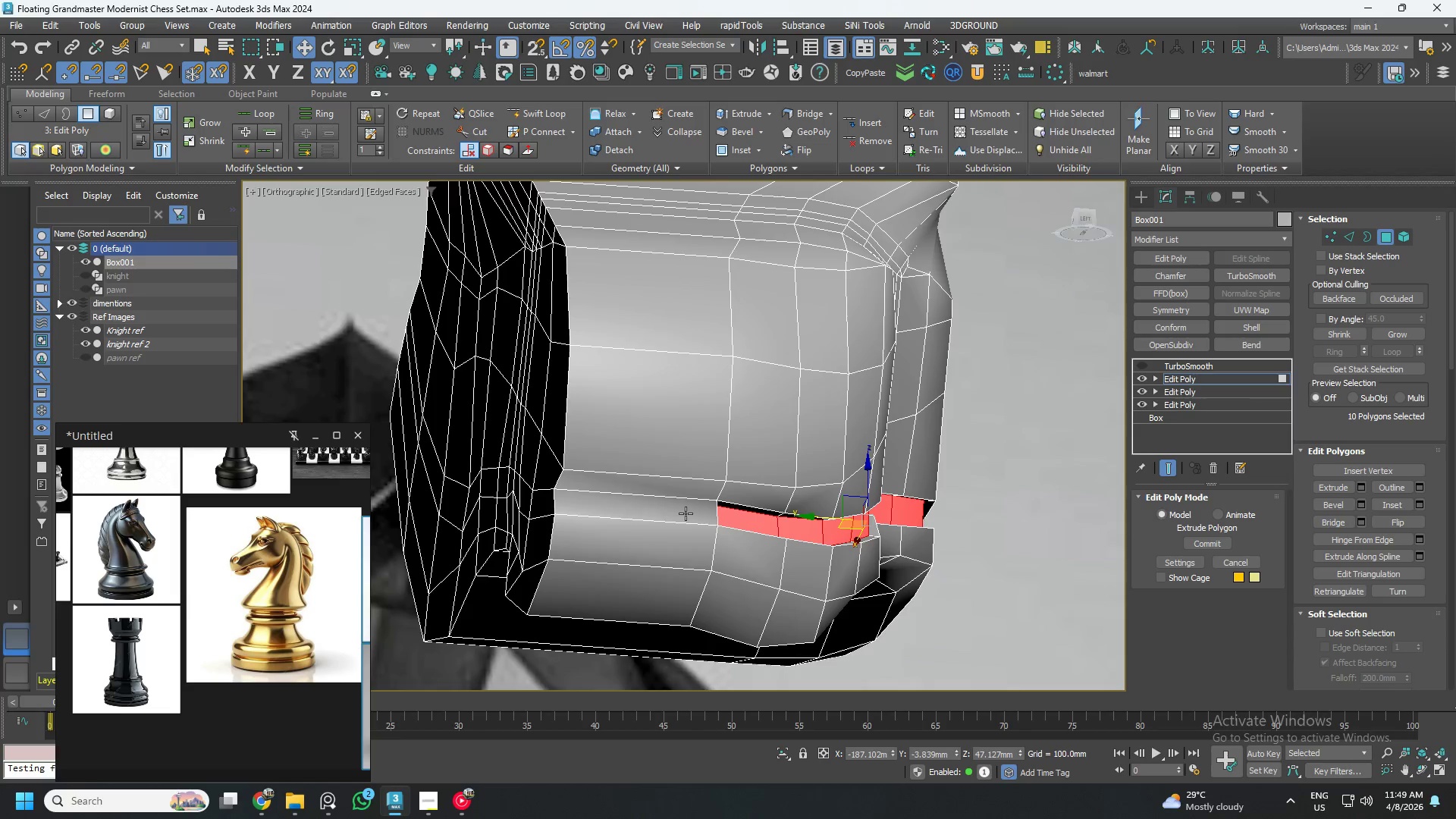 
scroll: coordinate [624, 570], scroll_direction: none, amount: 0.0
 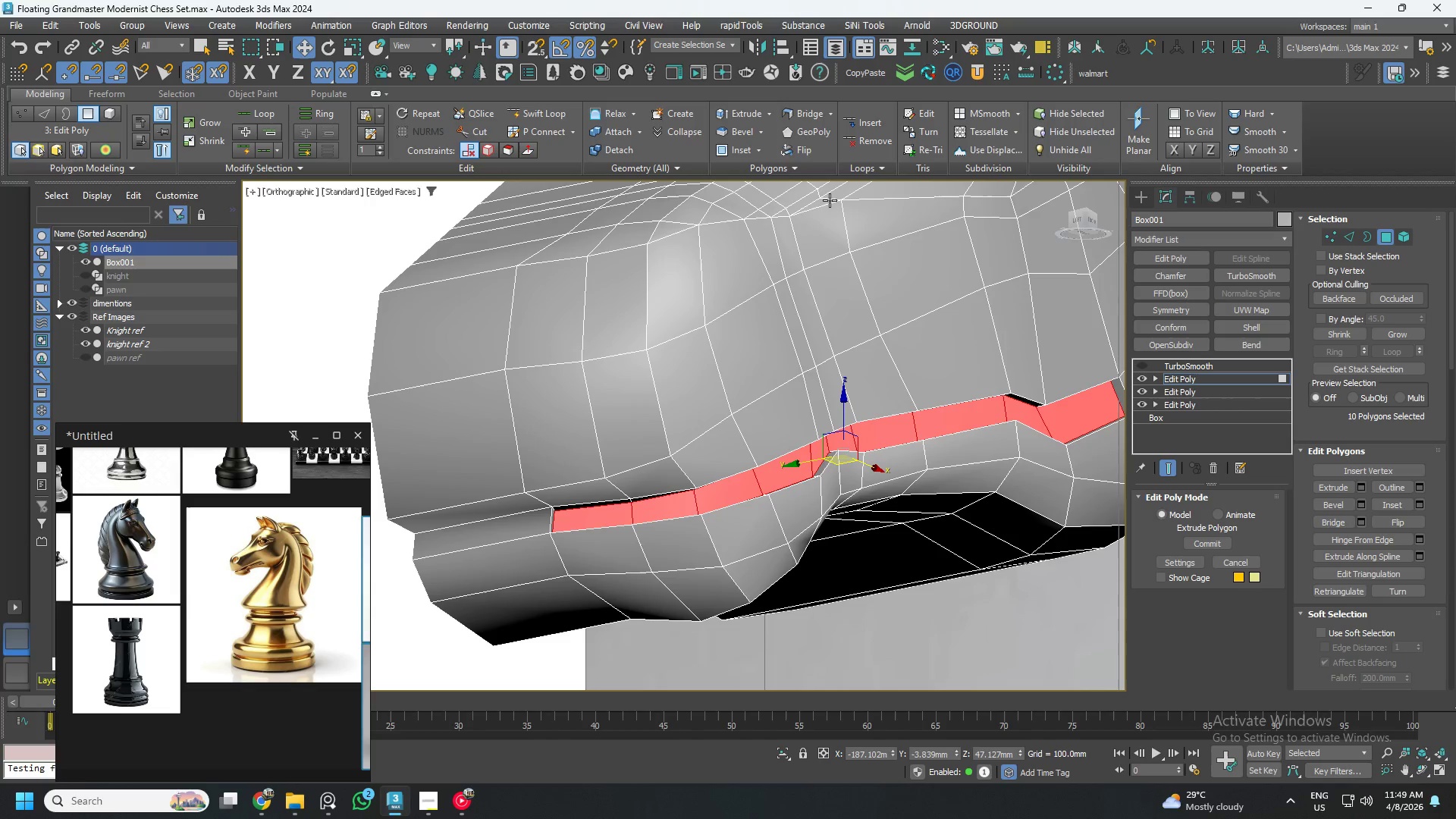 
double_click([773, 127])
 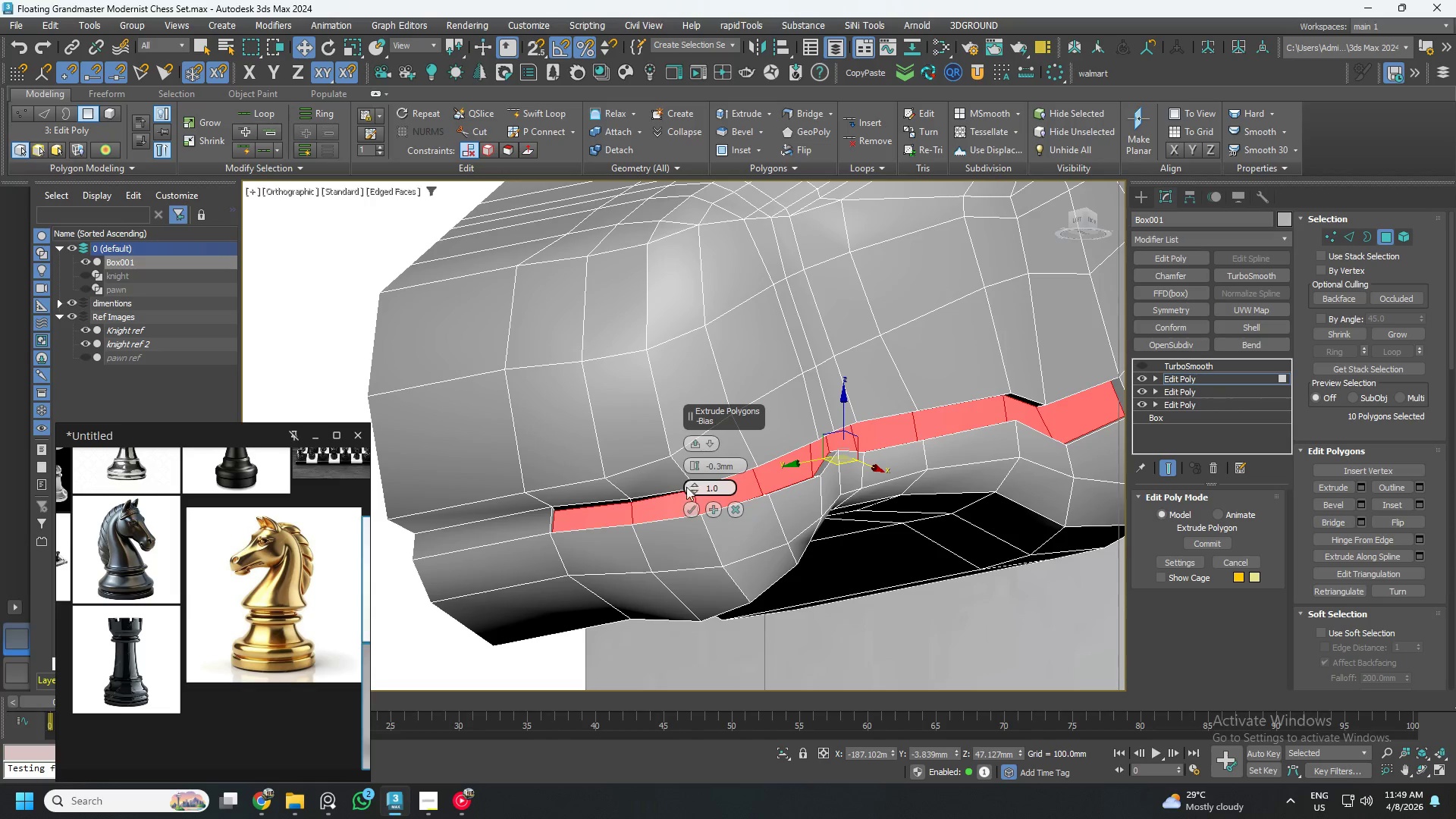 
left_click([694, 510])
 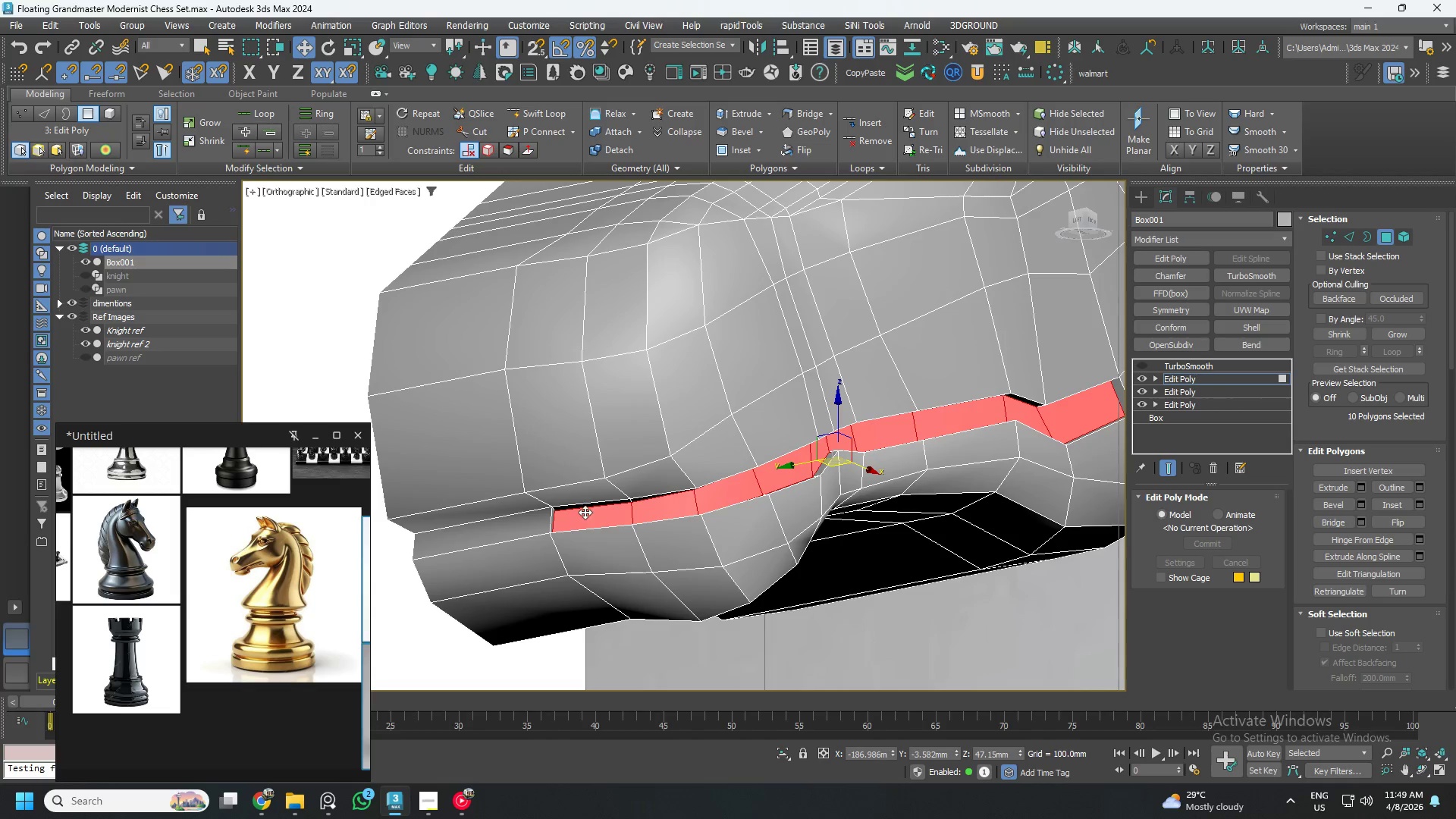 
hold_key(key=AltLeft, duration=0.53)
 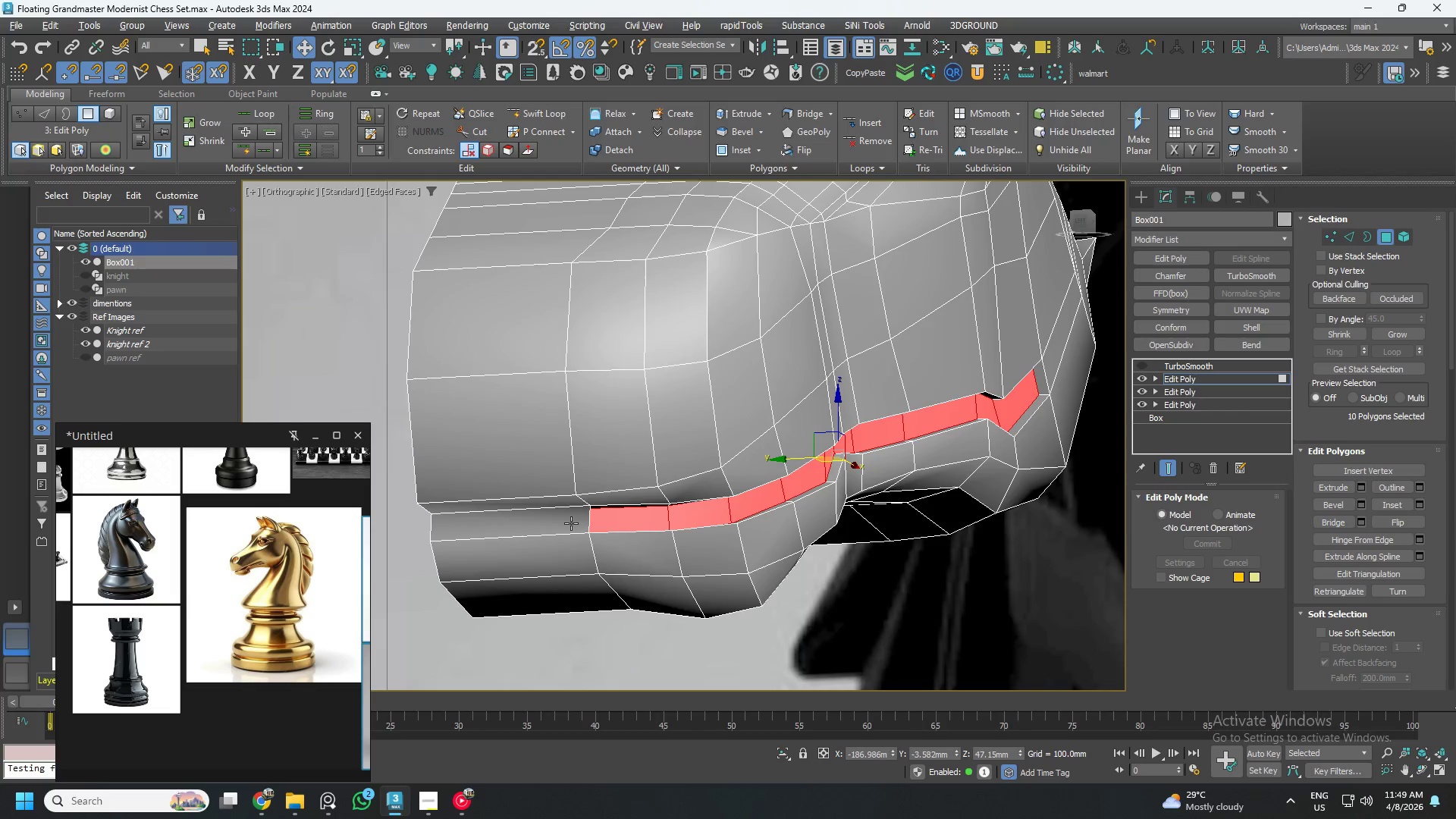 
left_click([573, 523])
 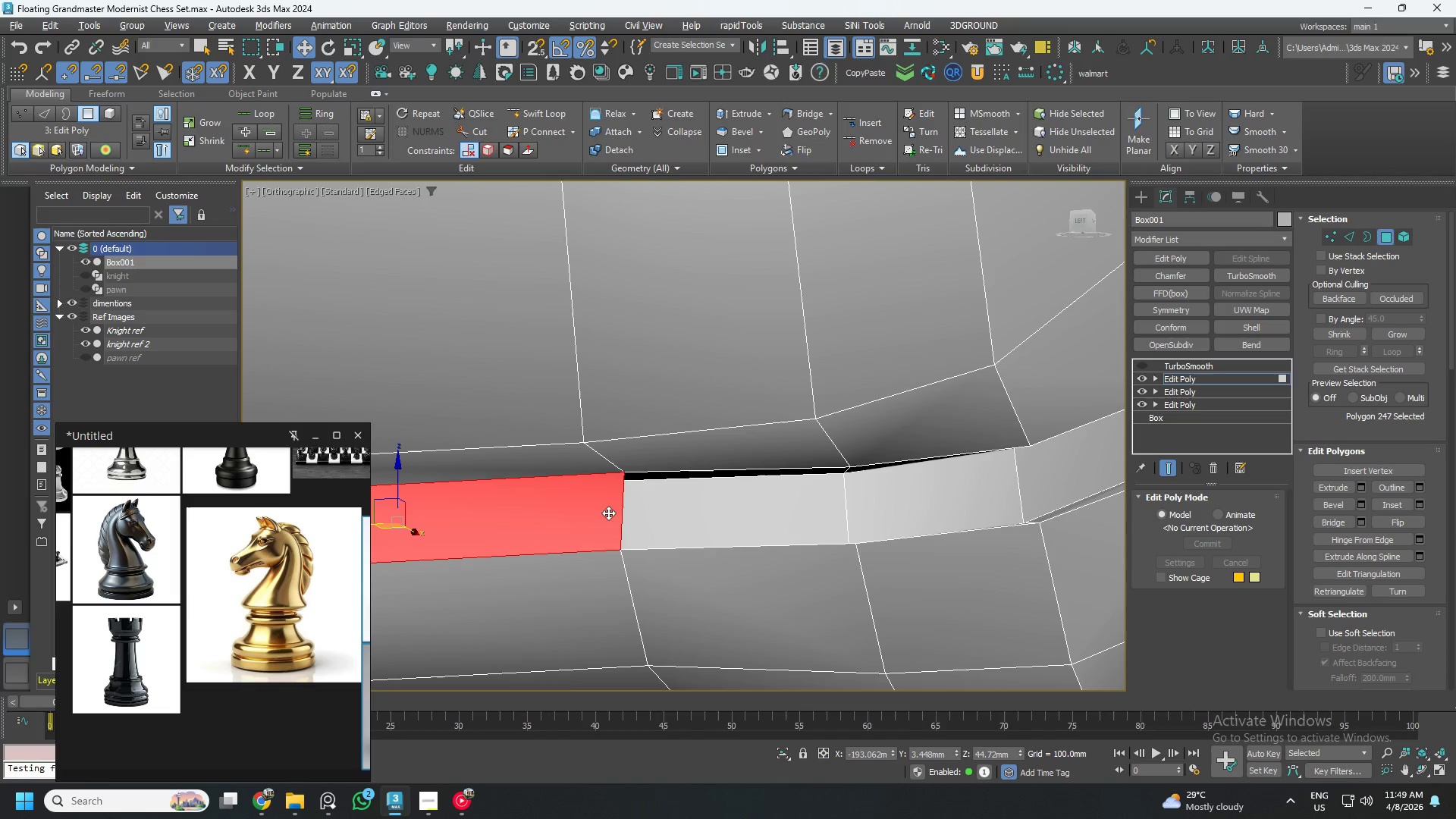 
scroll: coordinate [572, 523], scroll_direction: up, amount: 3.0
 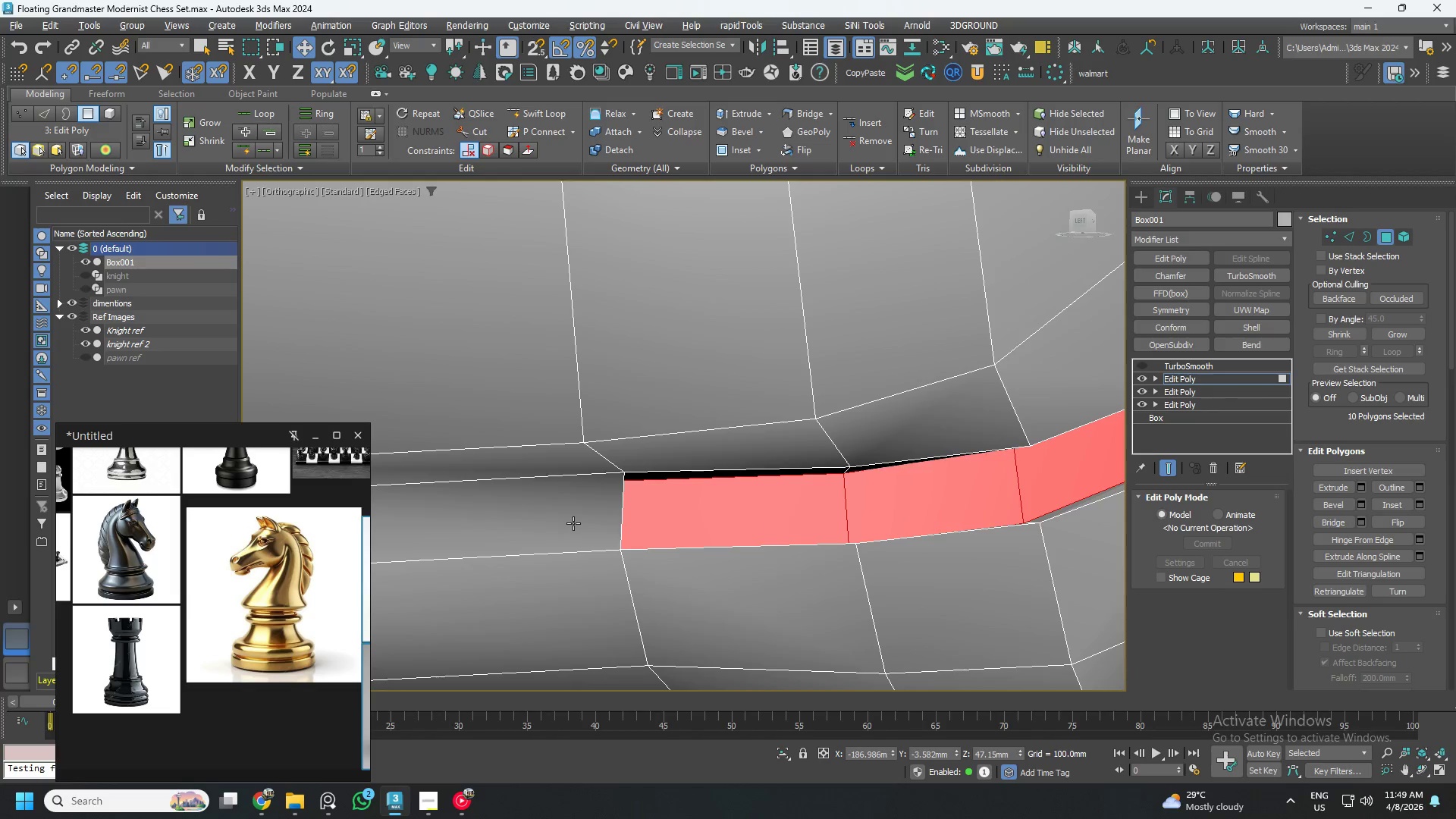 
hold_key(key=AltLeft, duration=0.62)
 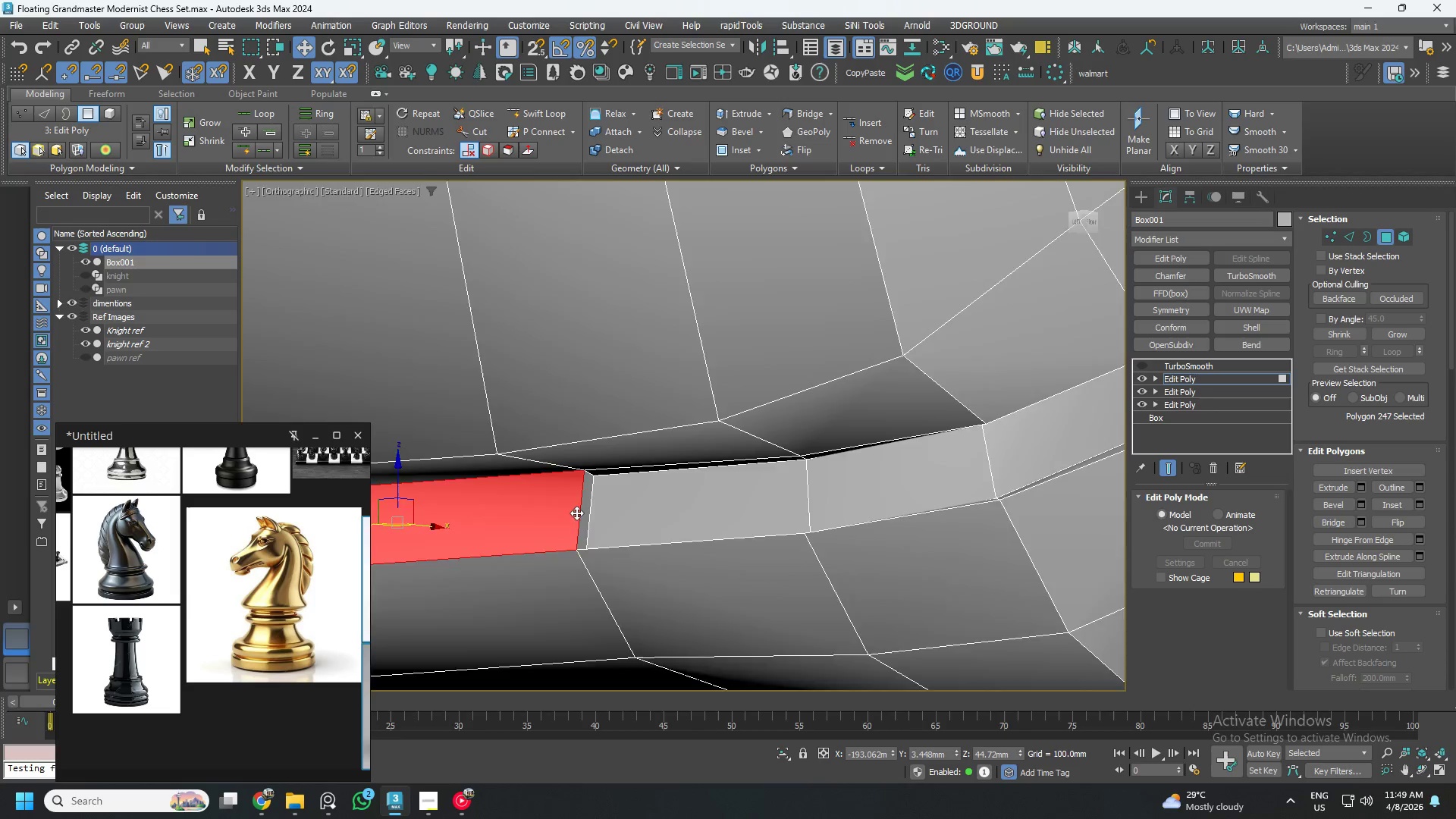 
left_click([585, 504])
 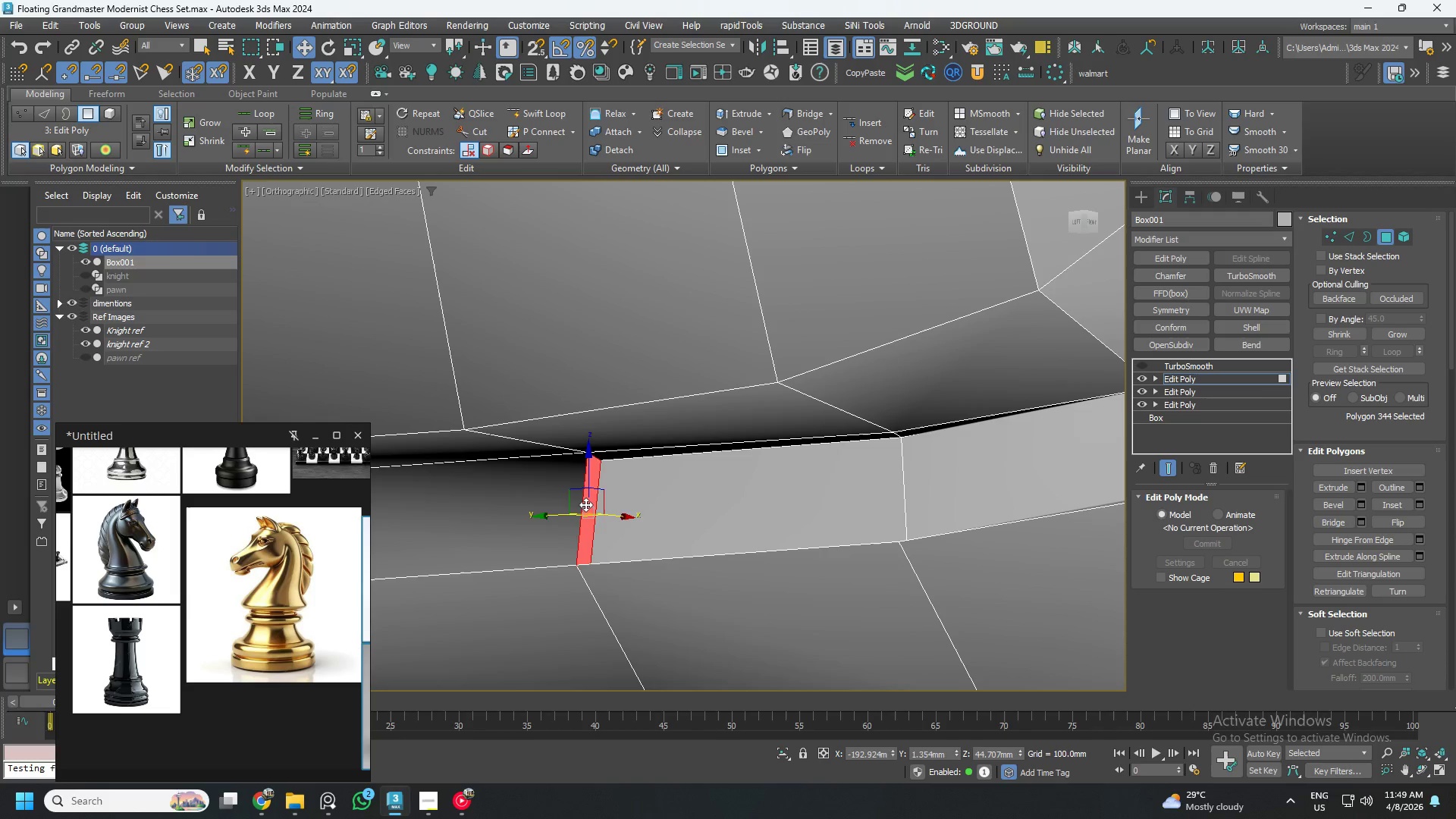 
scroll: coordinate [576, 513], scroll_direction: up, amount: 1.0
 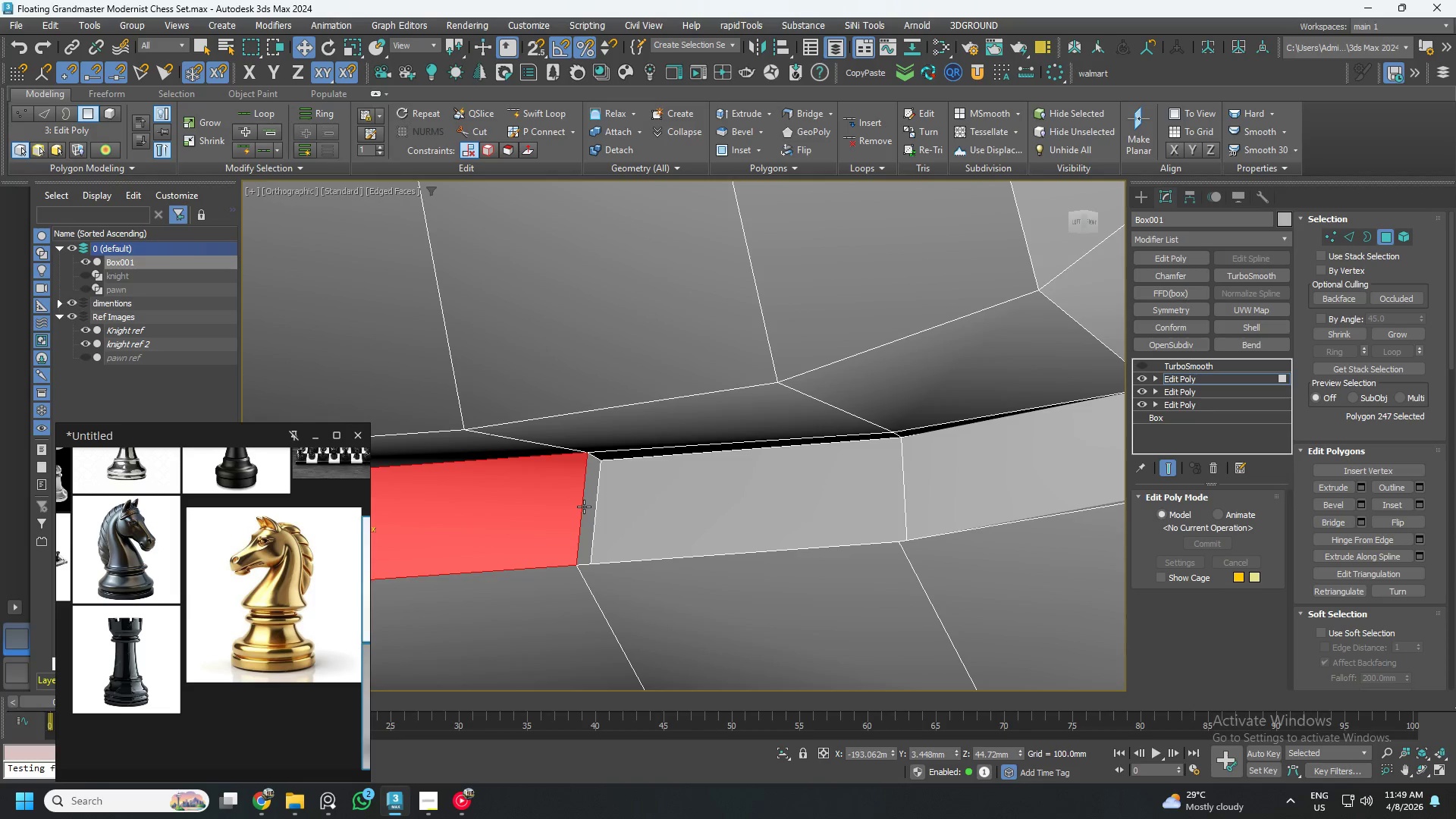 
key(Delete)
 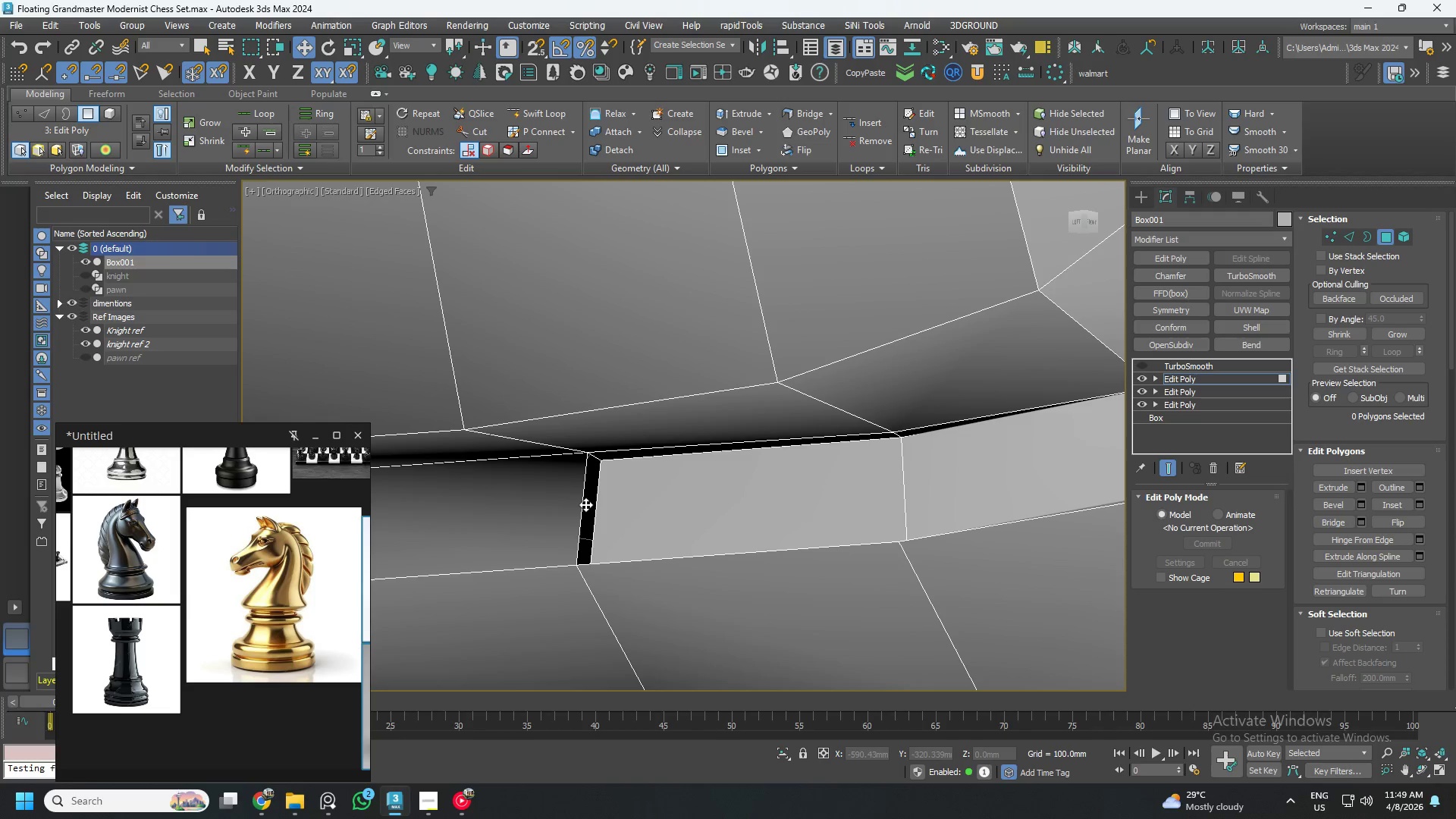 
left_click([585, 504])
 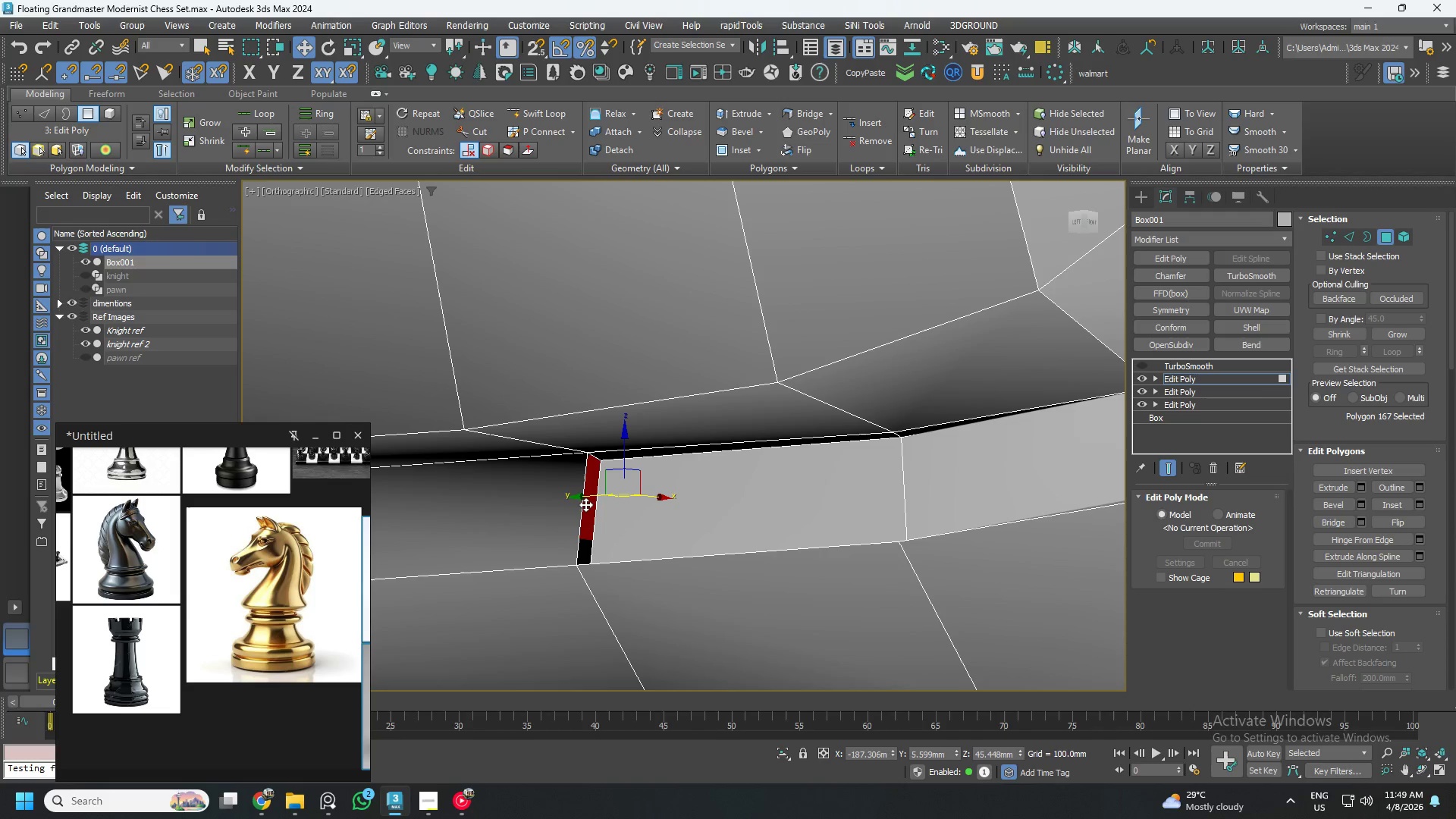 
hold_key(key=AltLeft, duration=0.69)
 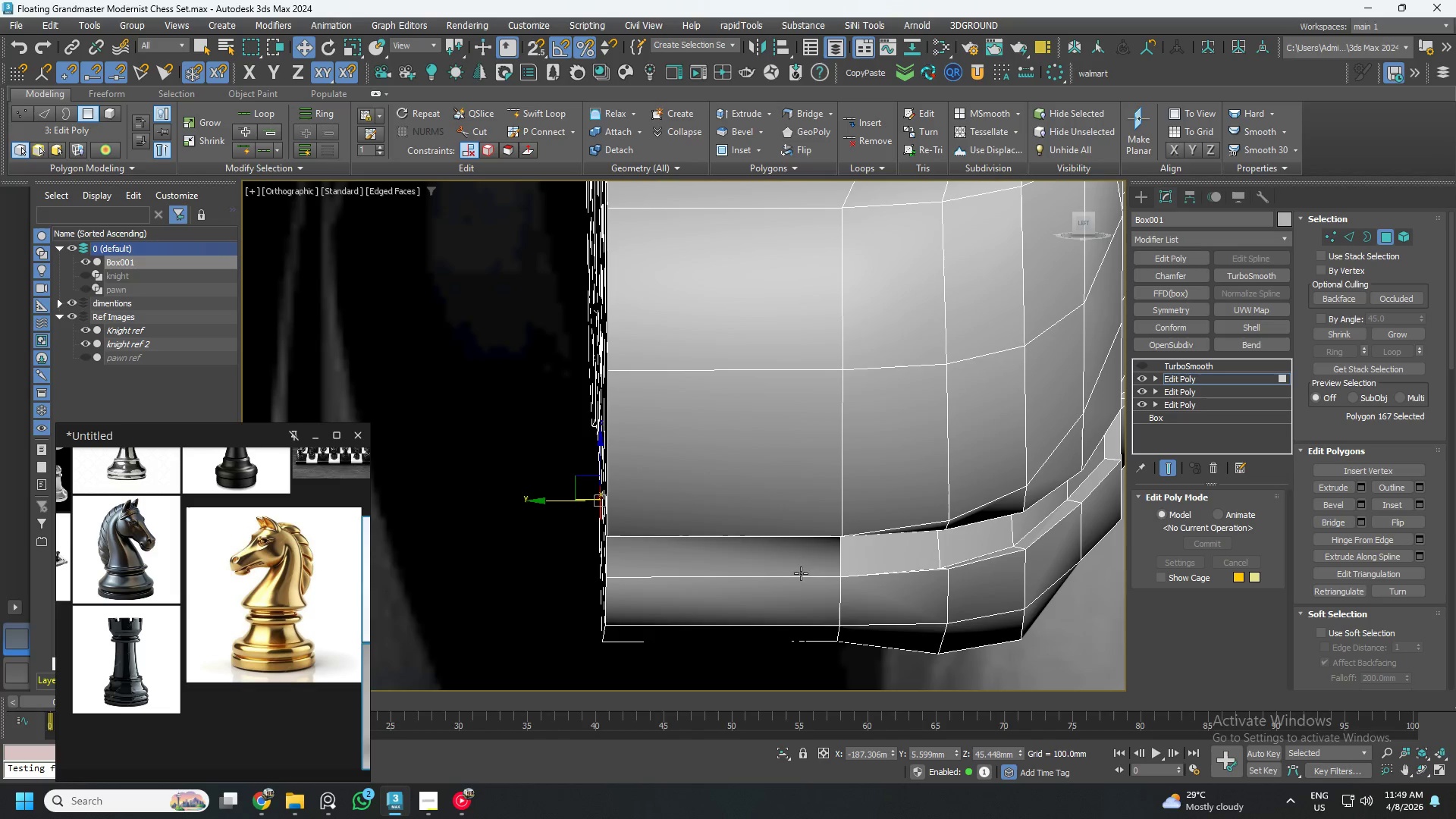 
scroll: coordinate [587, 504], scroll_direction: down, amount: 3.0
 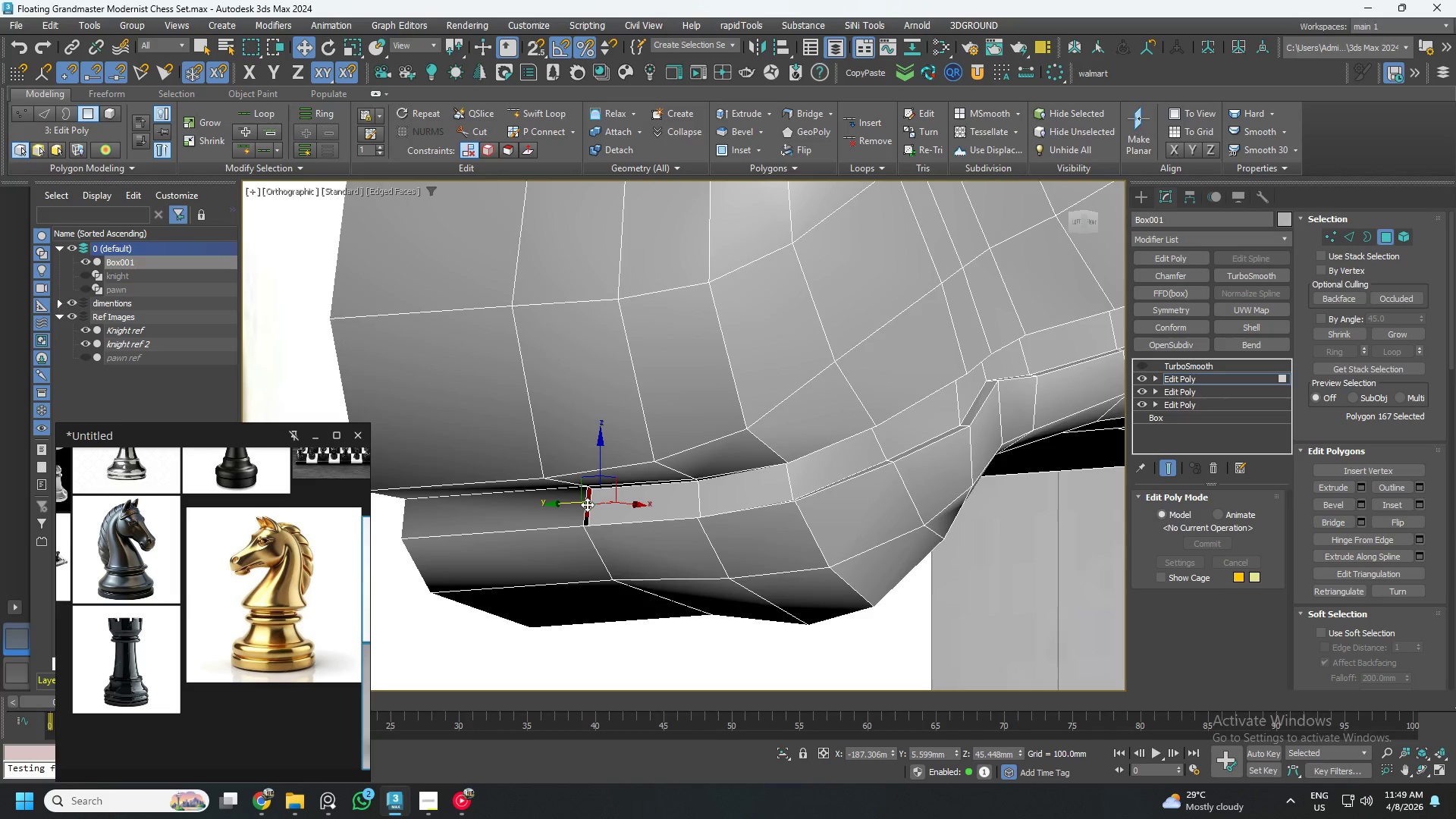 
left_click([802, 562])
 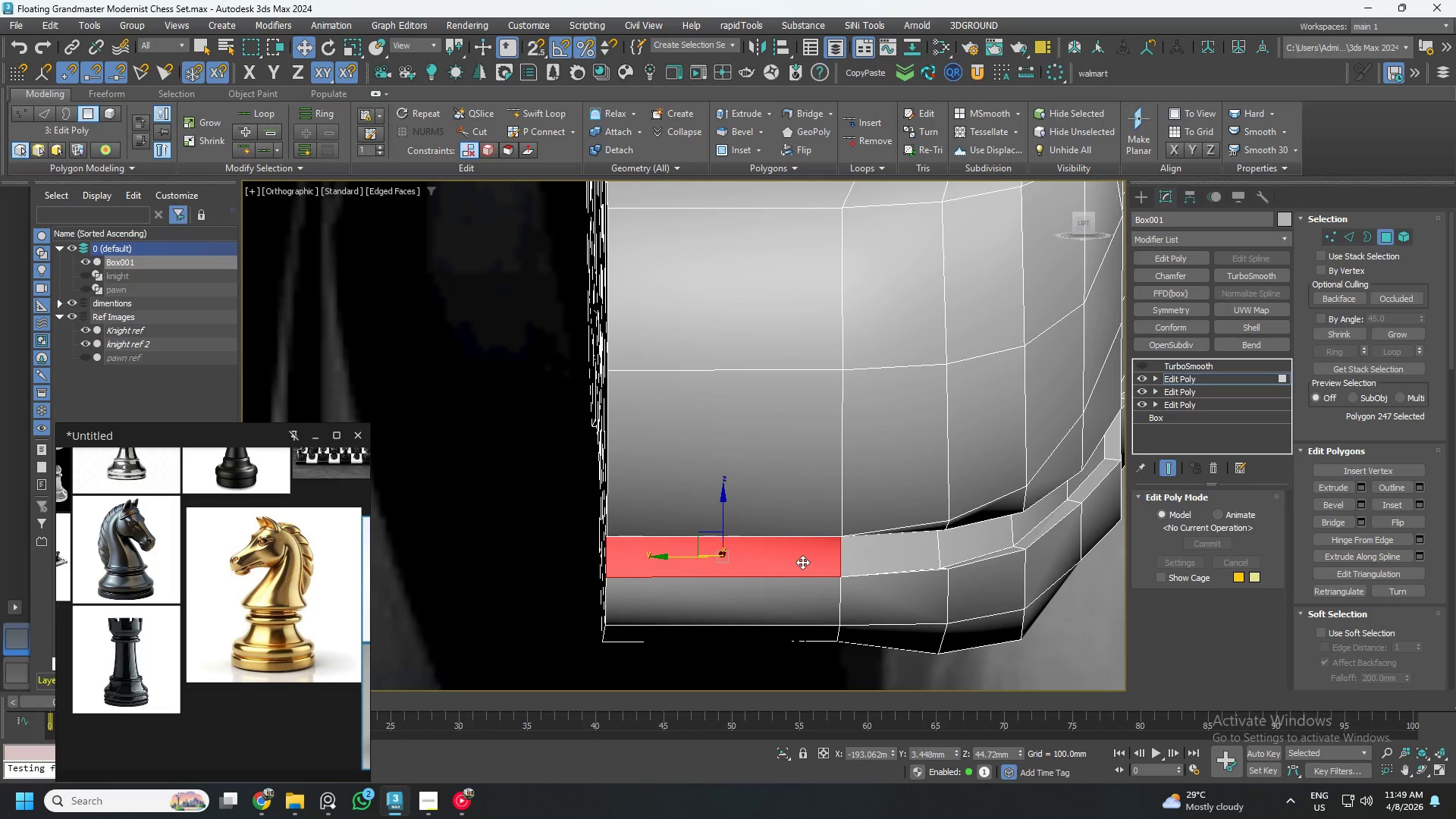 
key(Delete)
 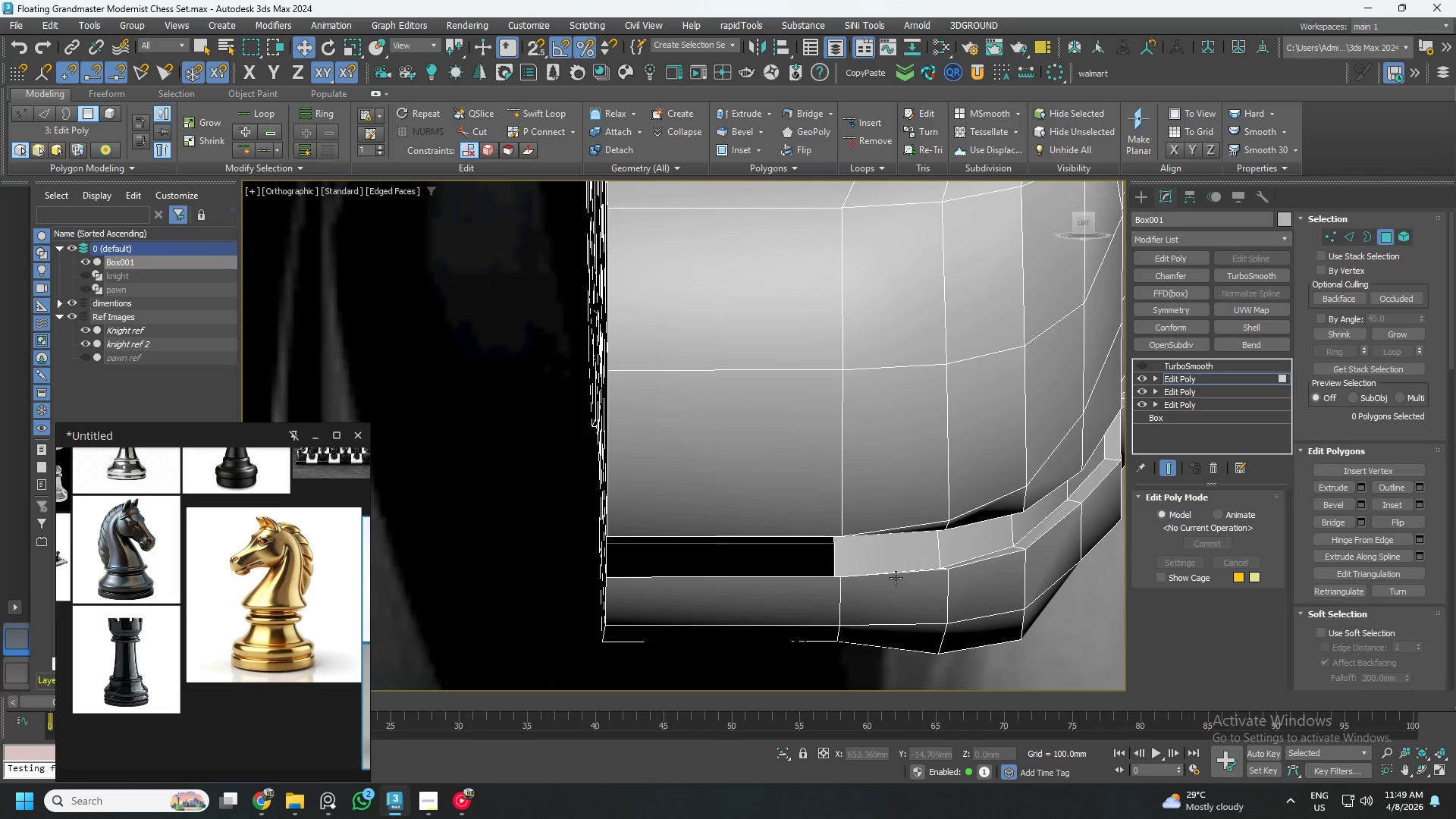 
key(2)
 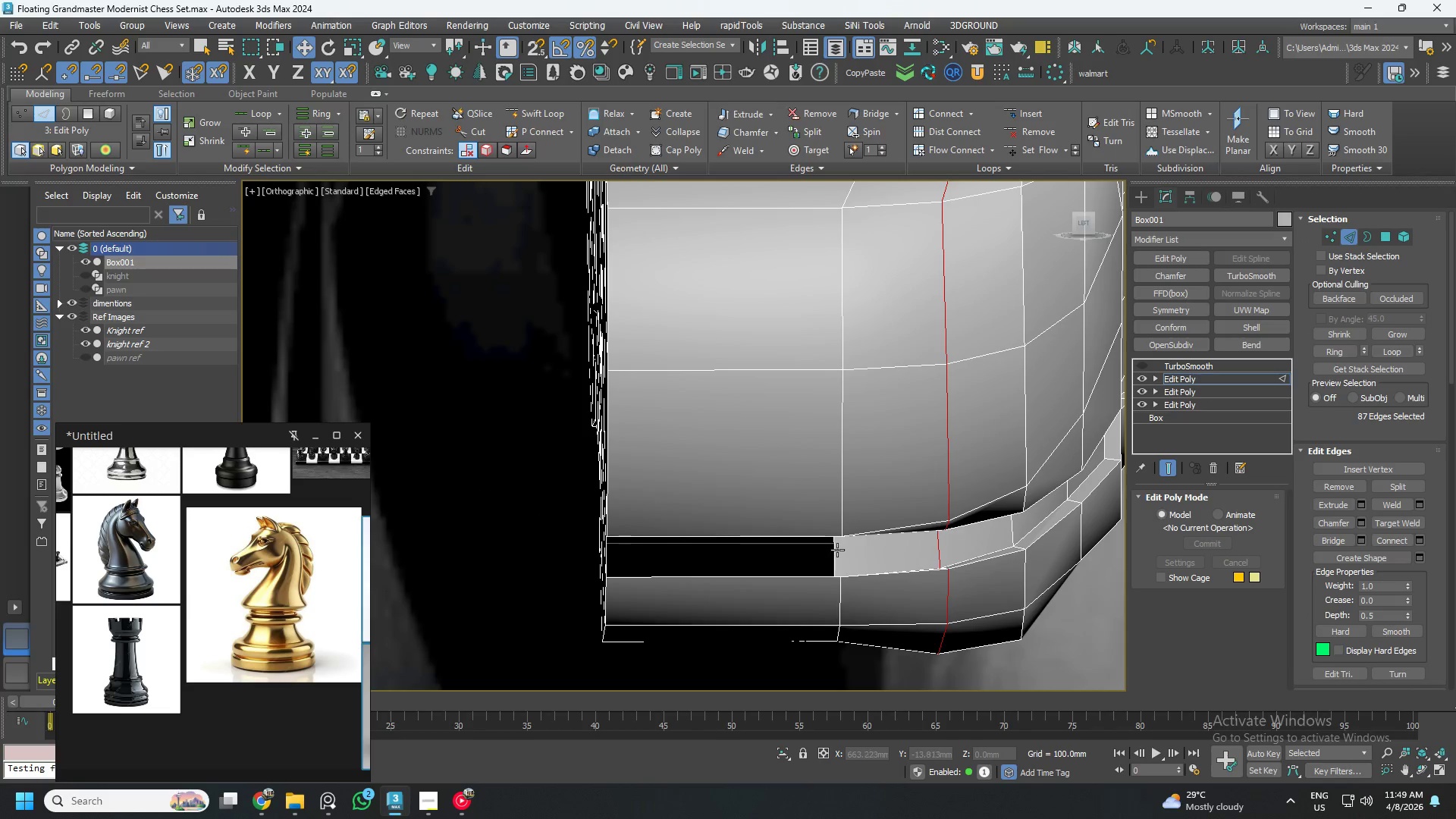 
left_click([836, 549])
 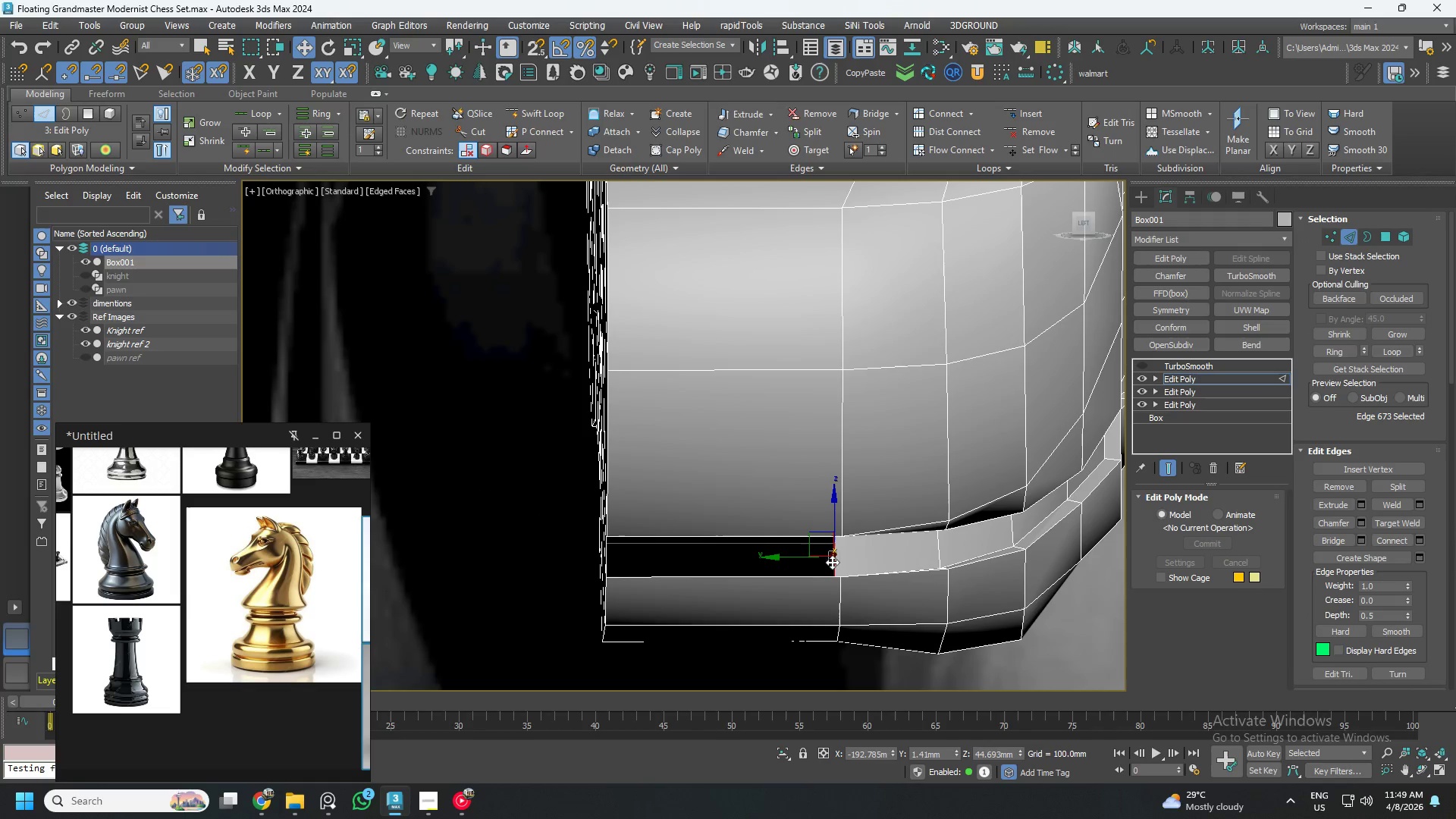 
hold_key(key=AltLeft, duration=1.5)
 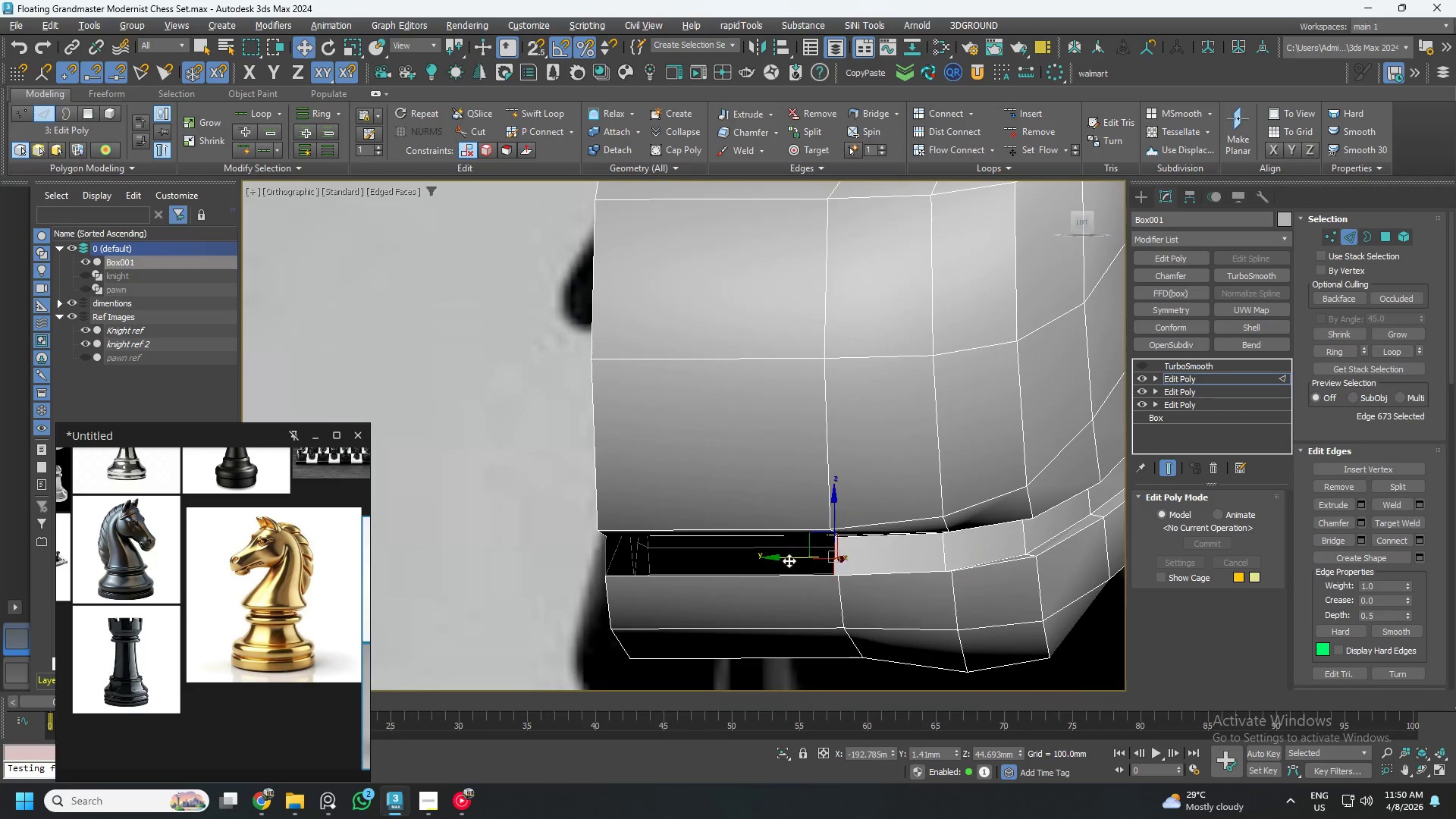 
hold_key(key=AltLeft, duration=0.55)
 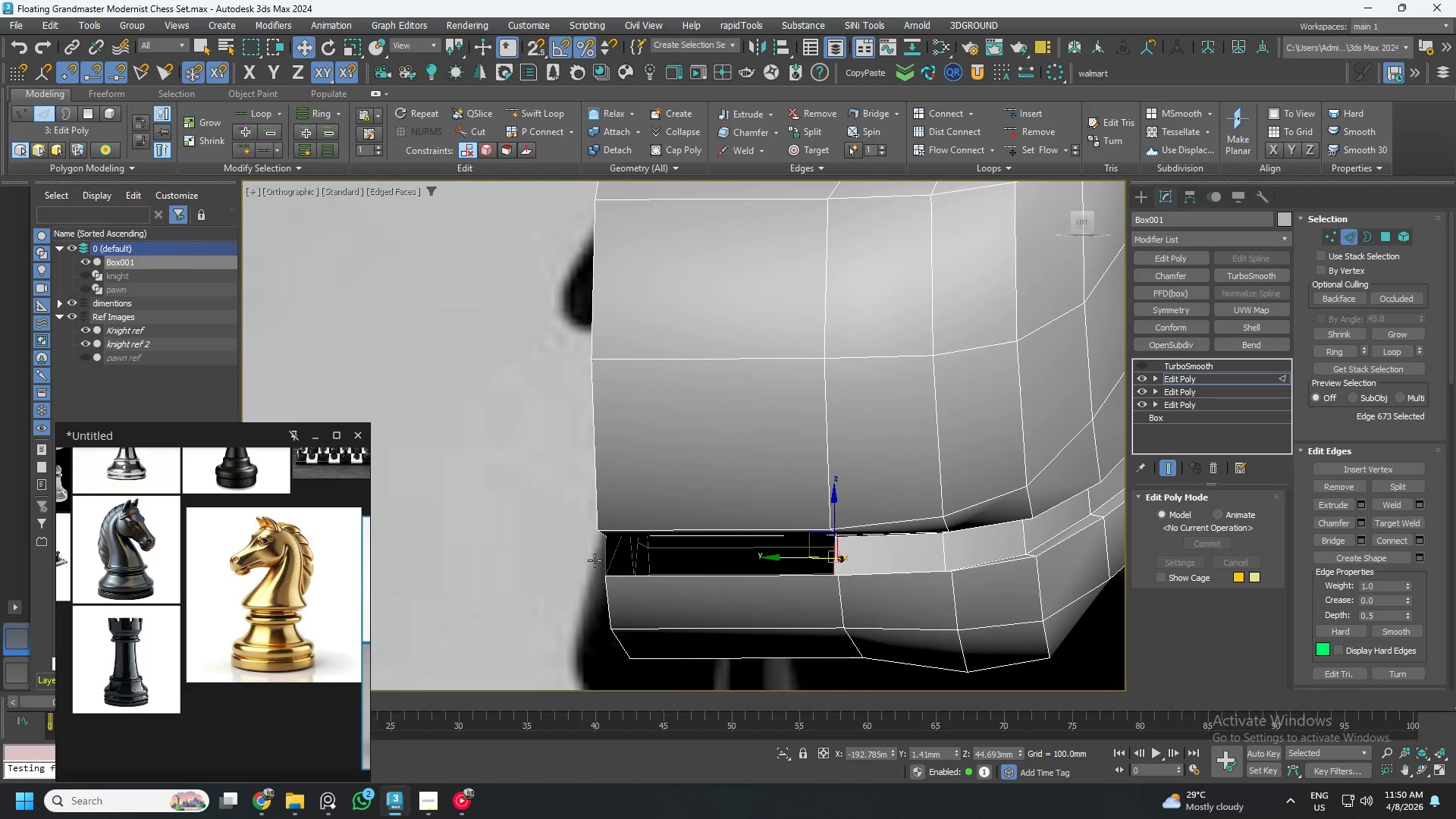 
hold_key(key=ControlLeft, duration=1.09)
left_click([605, 554])
 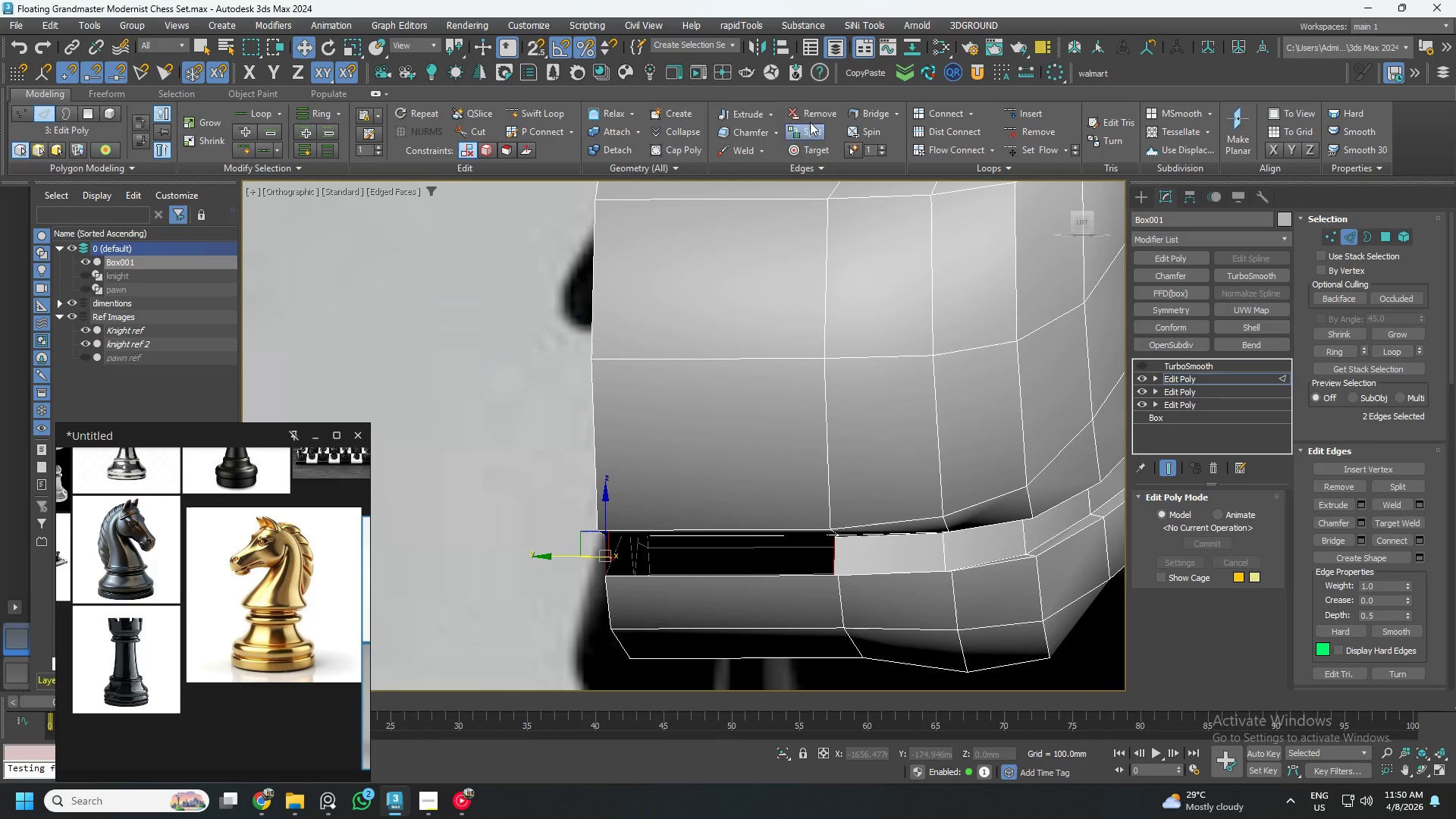 
left_click([874, 109])
 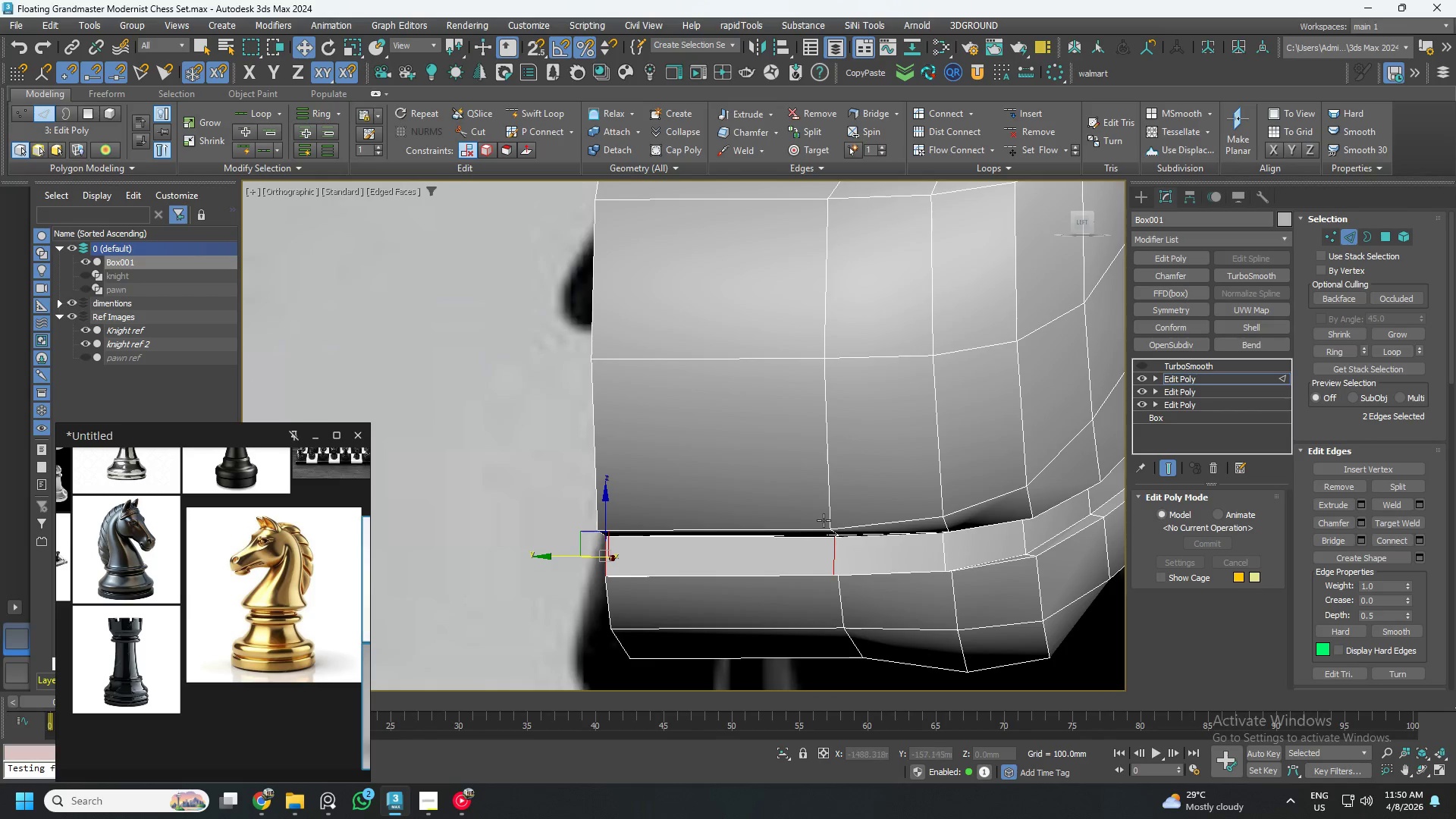 
hold_key(key=AltLeft, duration=0.7)
 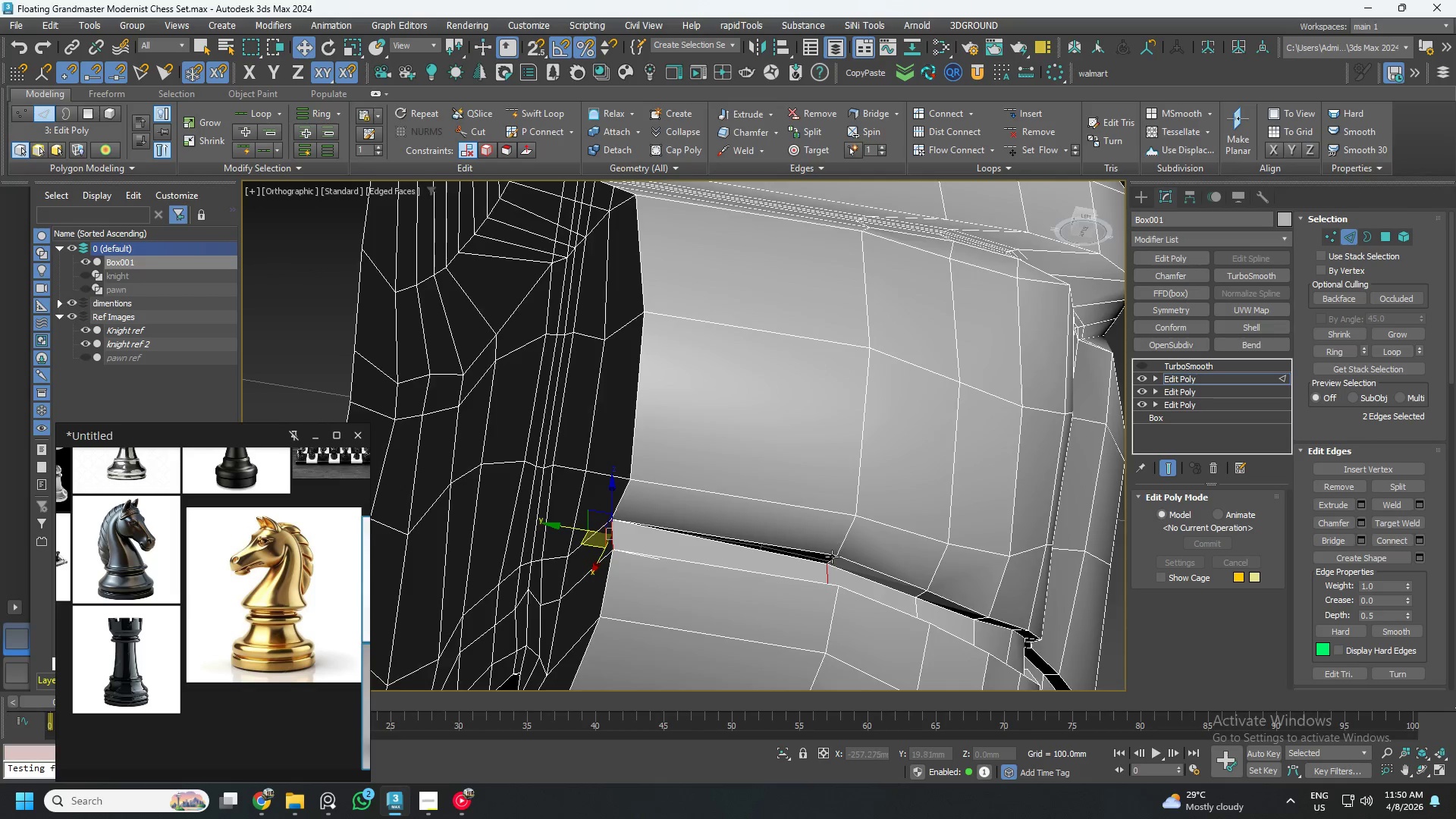 
scroll: coordinate [827, 566], scroll_direction: up, amount: 2.0
 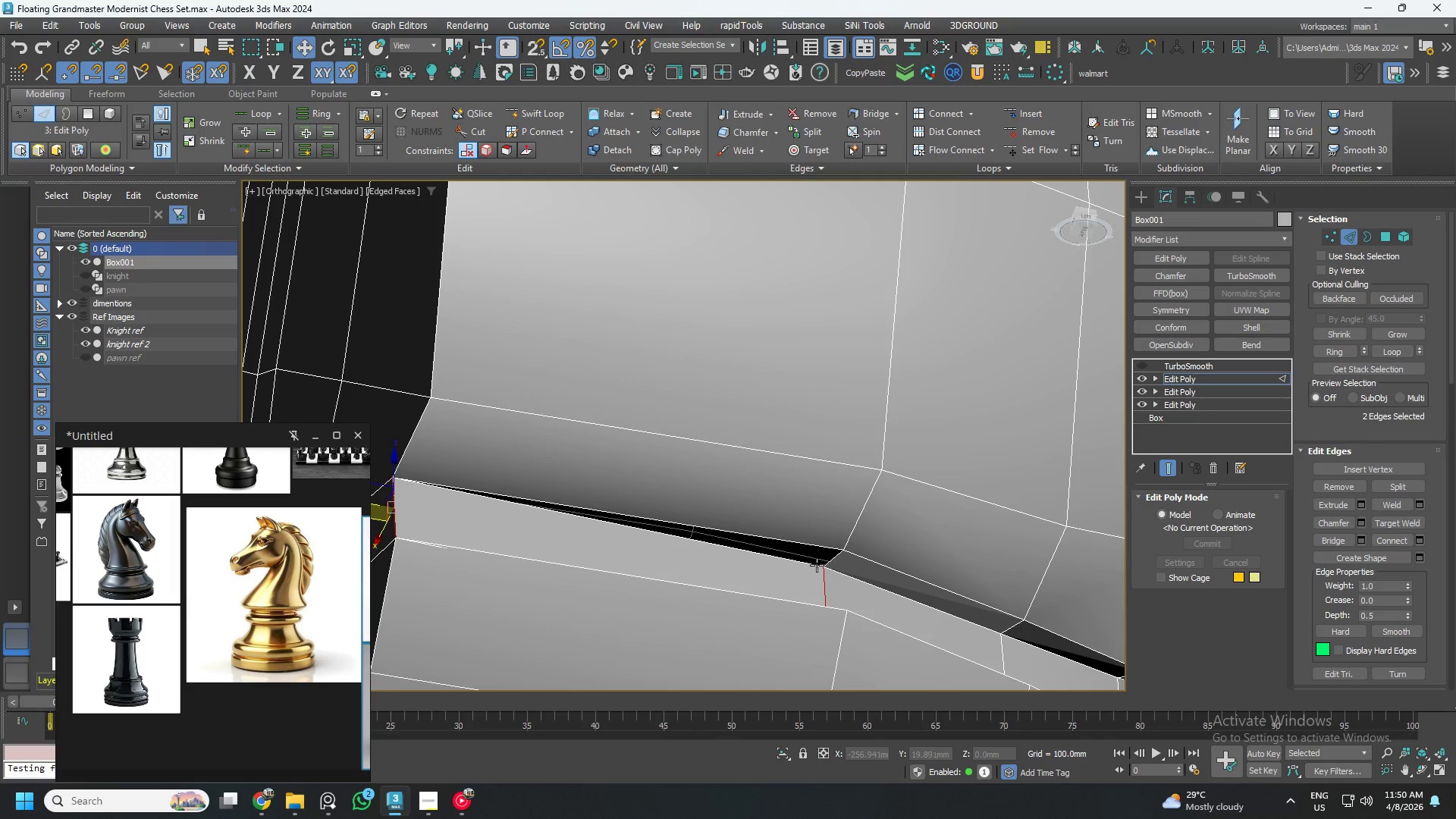 
key(3)
 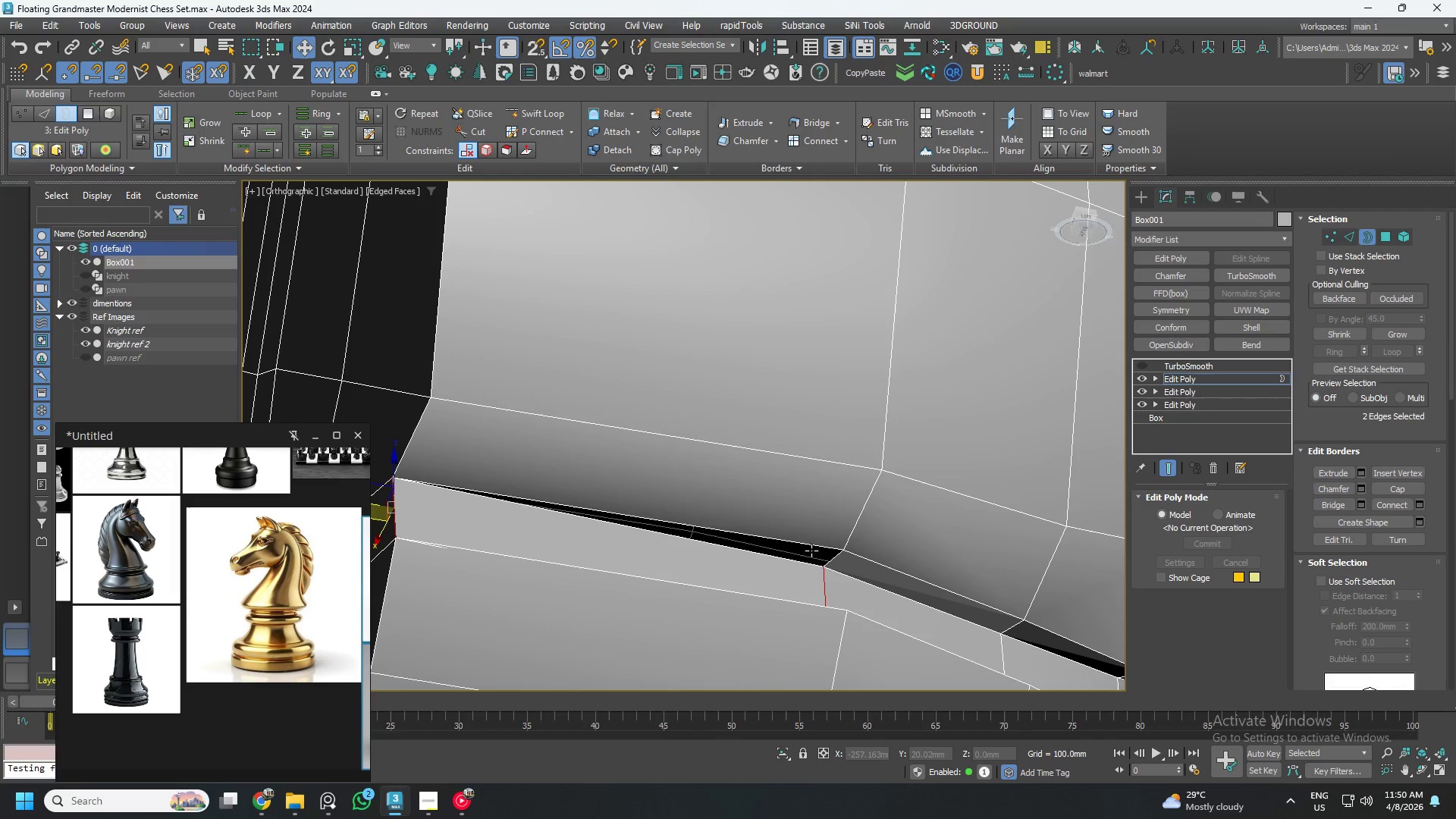 
left_click([813, 544])
 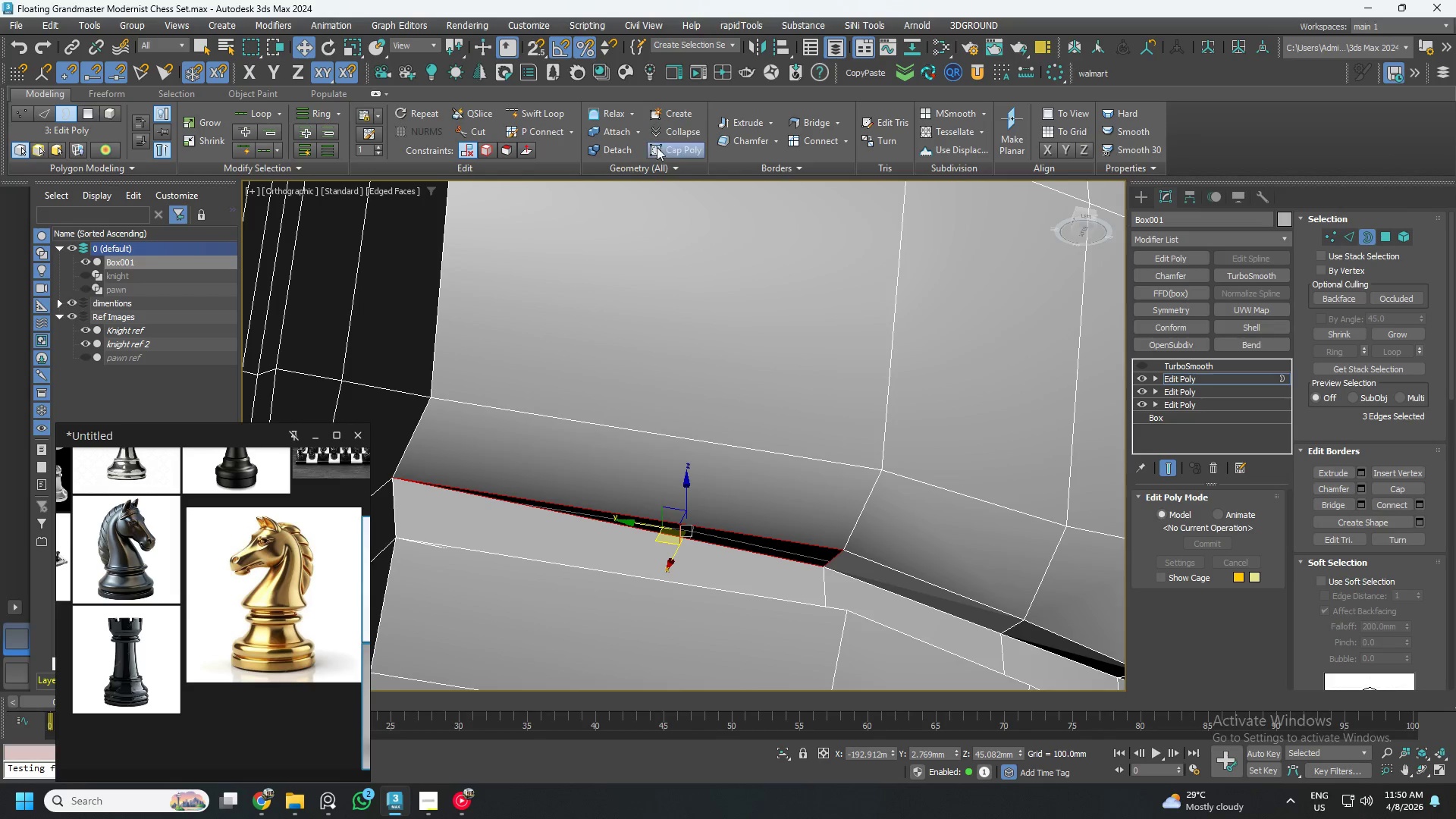 
left_click([675, 152])
 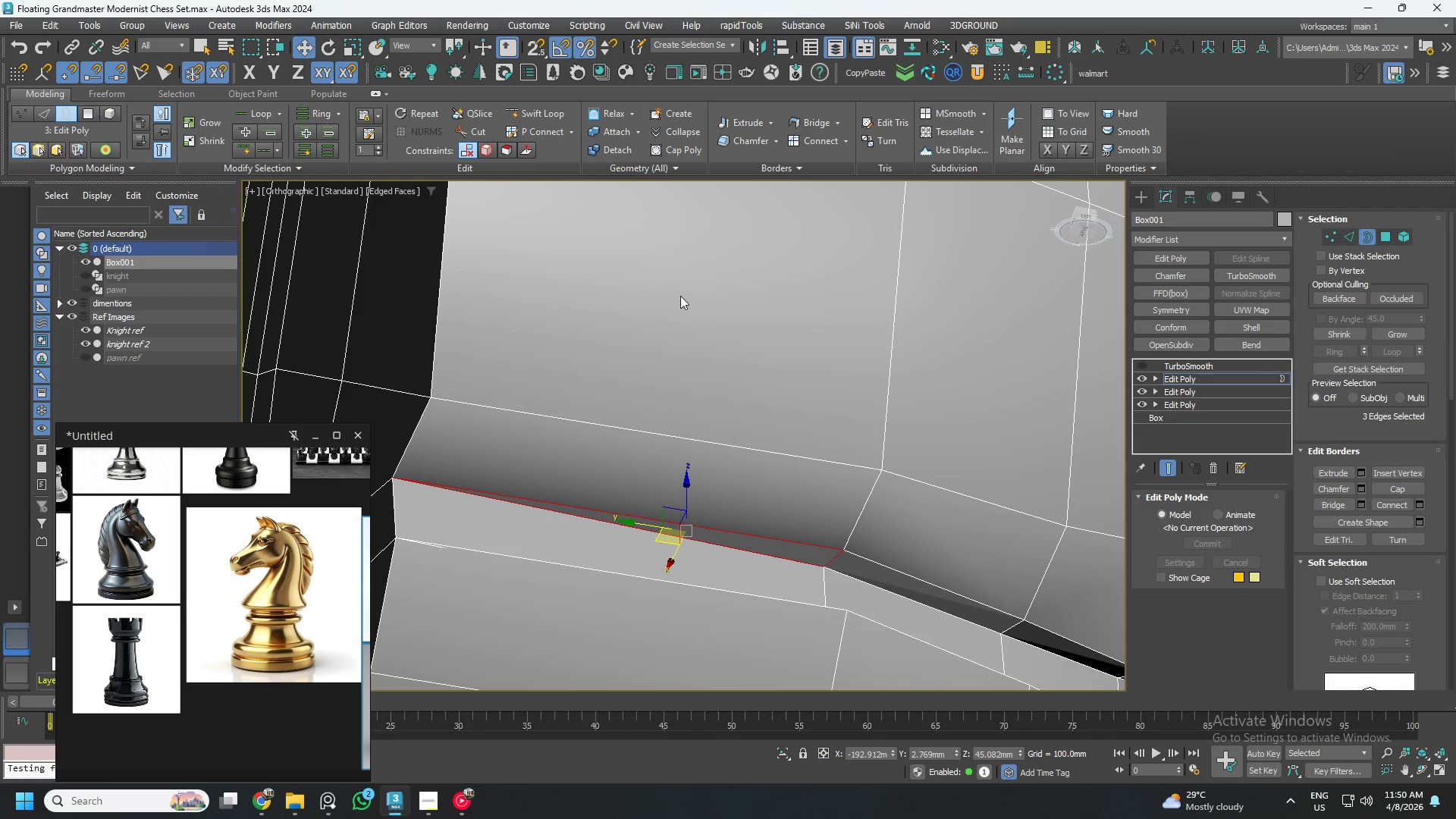 
hold_key(key=AltLeft, duration=0.78)
 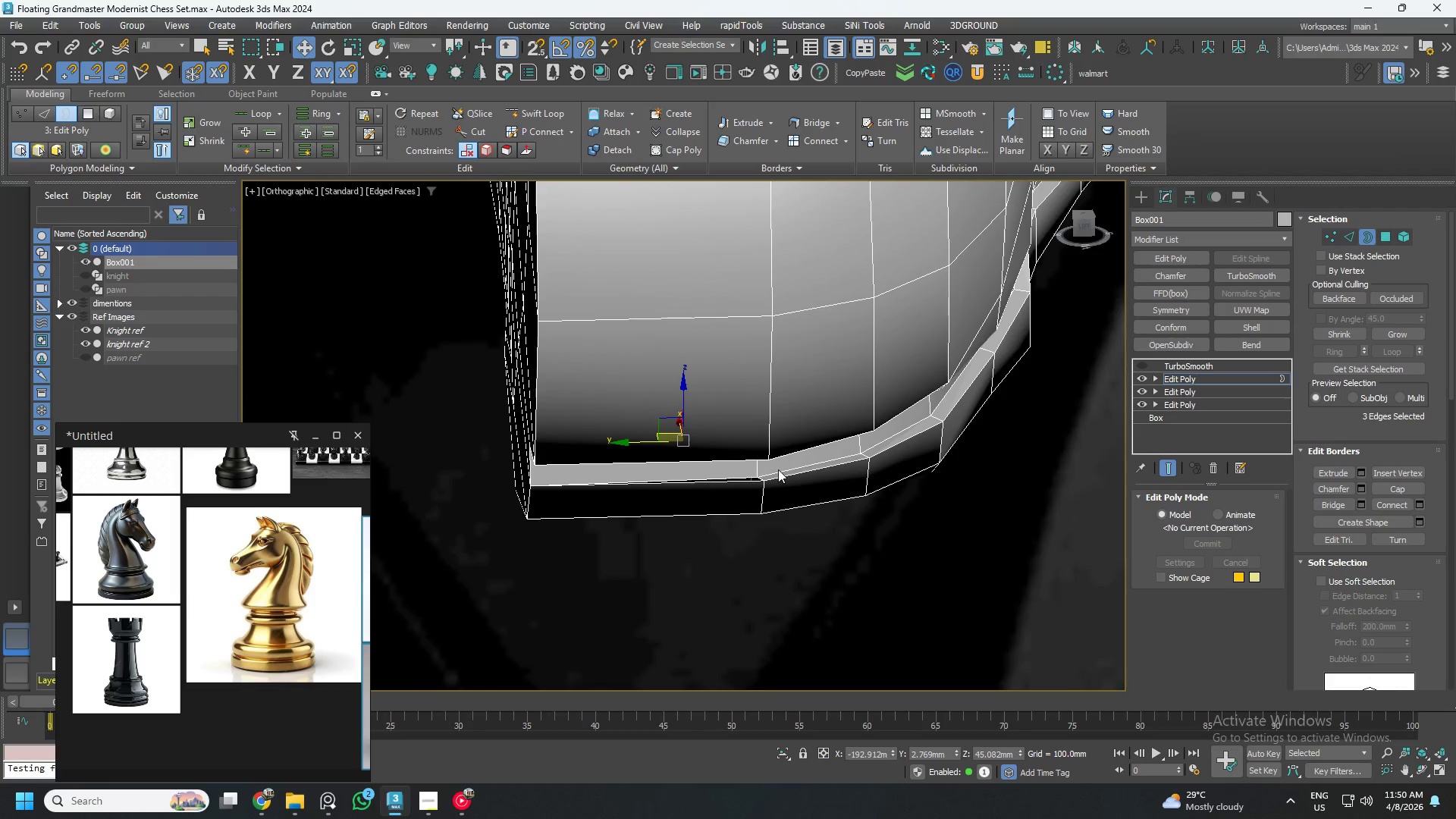 
scroll: coordinate [680, 362], scroll_direction: down, amount: 2.0
 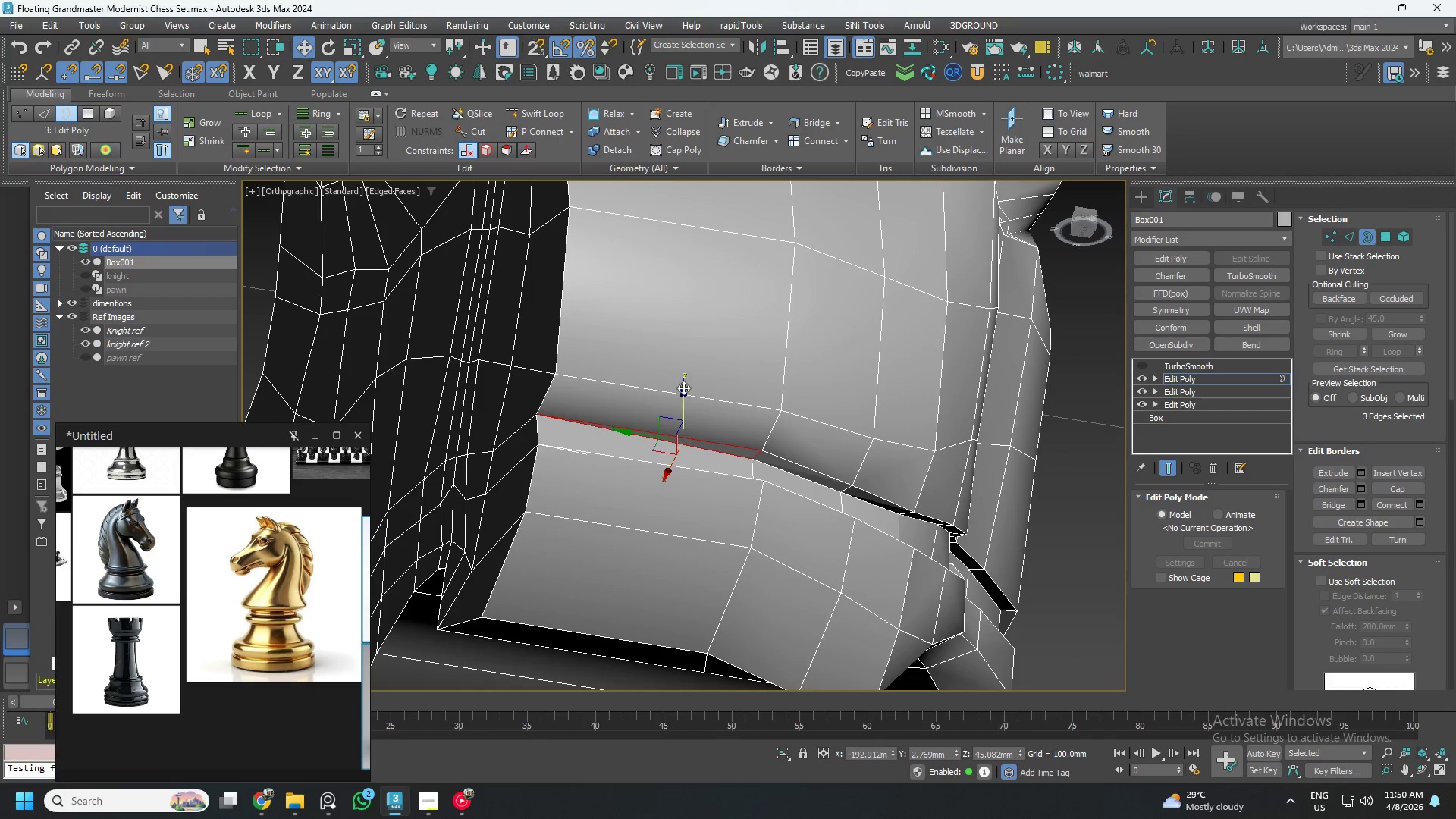 
scroll: coordinate [775, 469], scroll_direction: up, amount: 3.0
 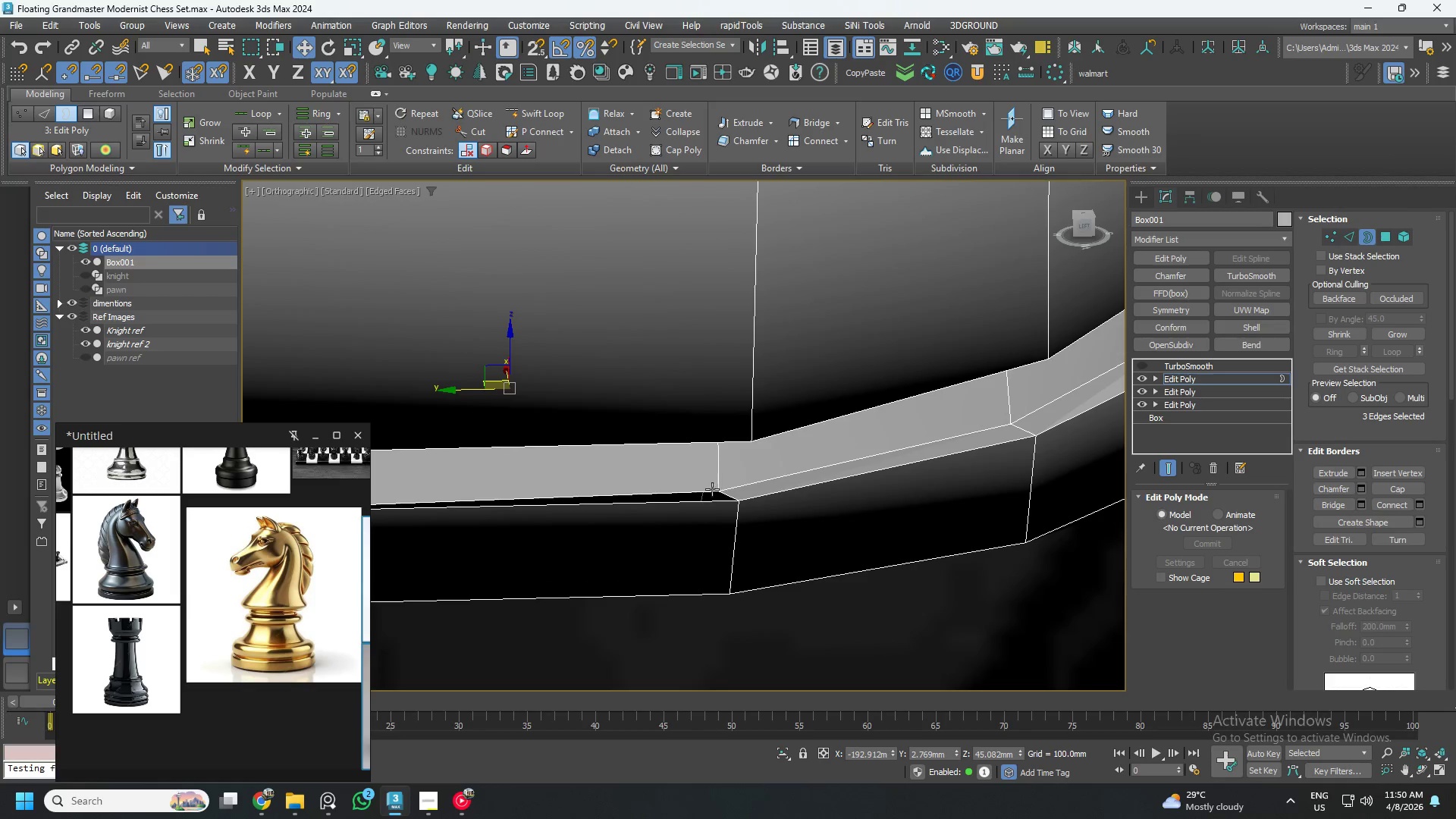 
left_click([712, 489])
 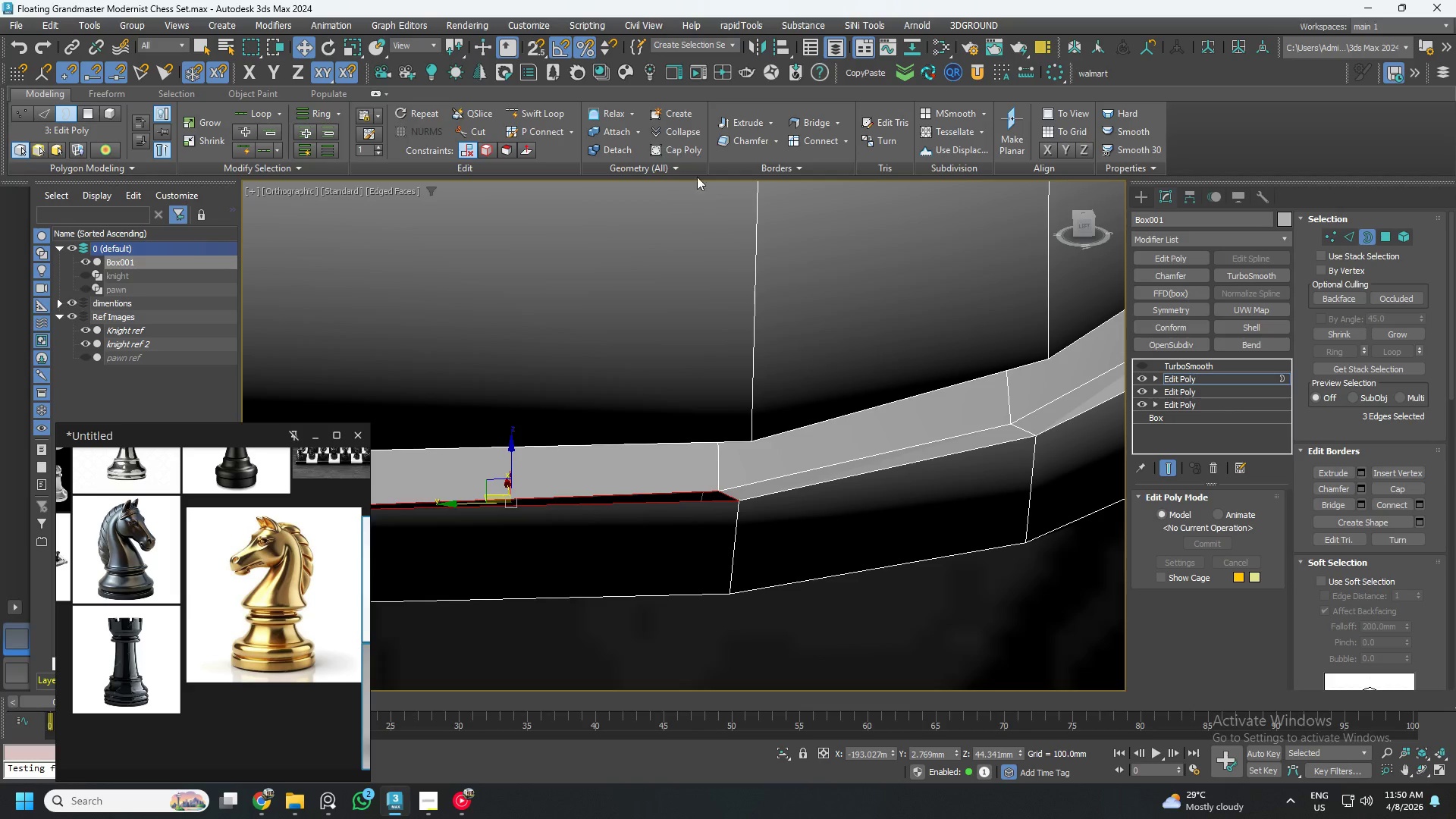 
left_click([687, 151])
 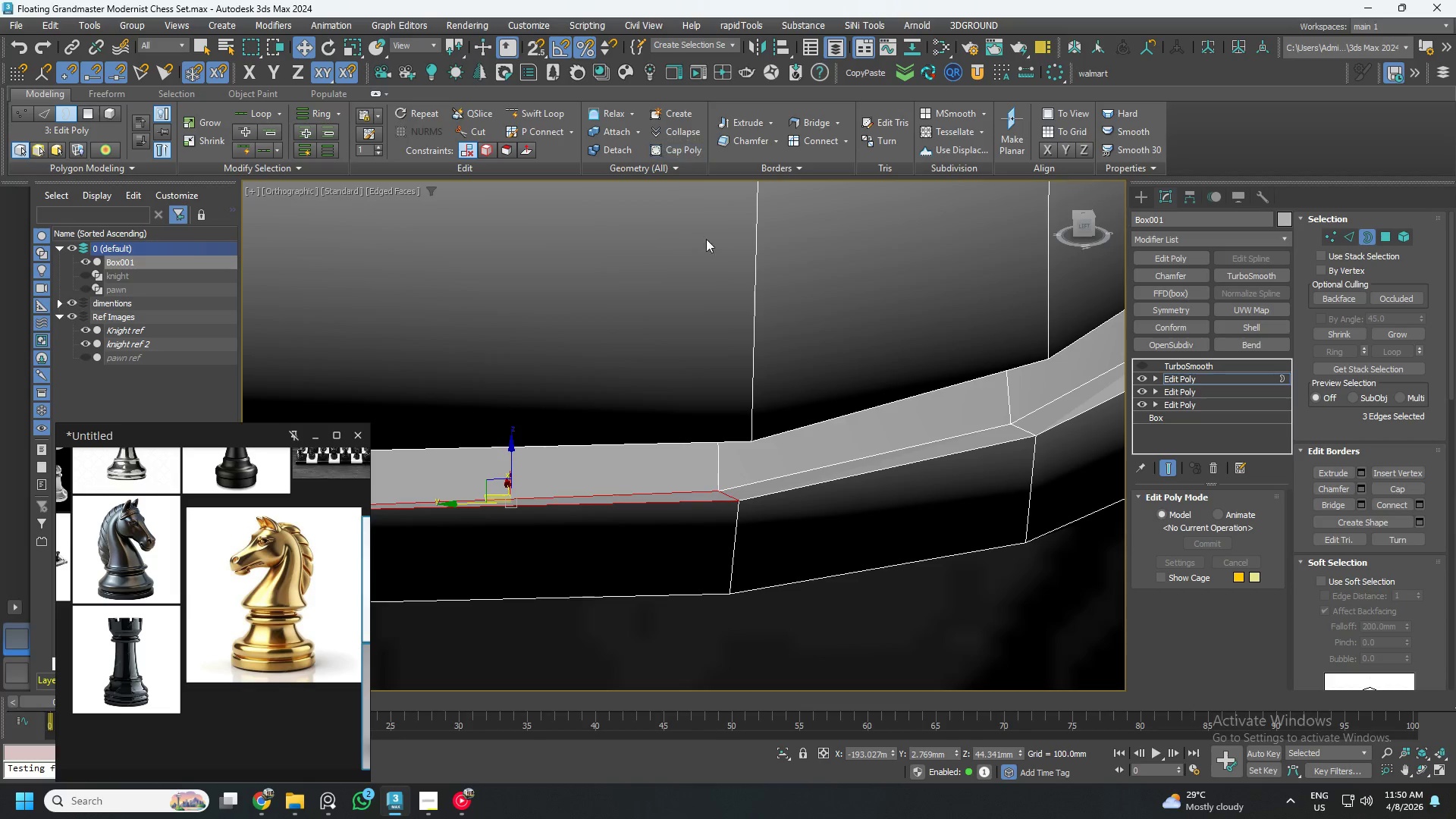 
hold_key(key=AltLeft, duration=0.64)
 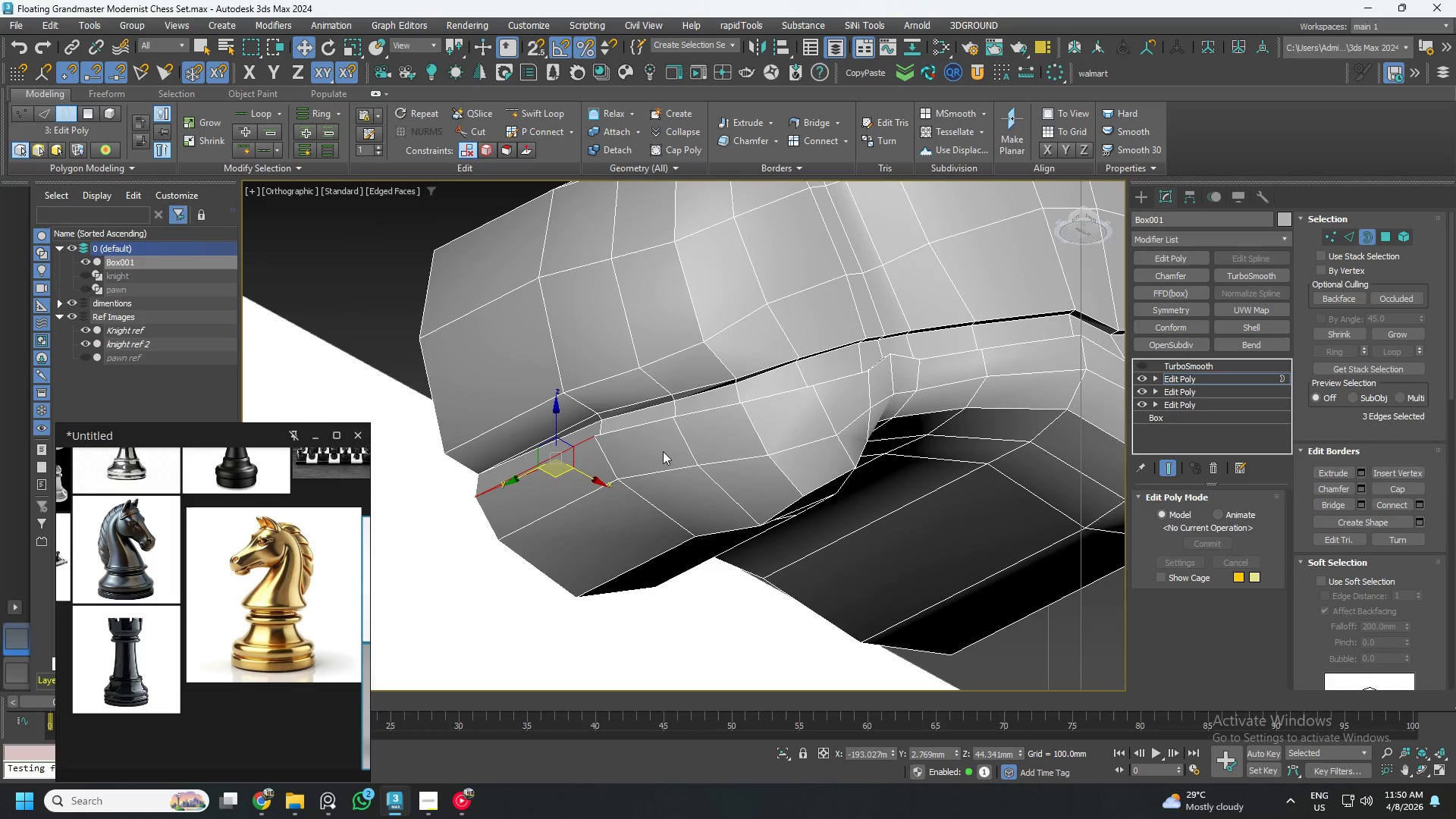 
scroll: coordinate [754, 349], scroll_direction: down, amount: 4.0
 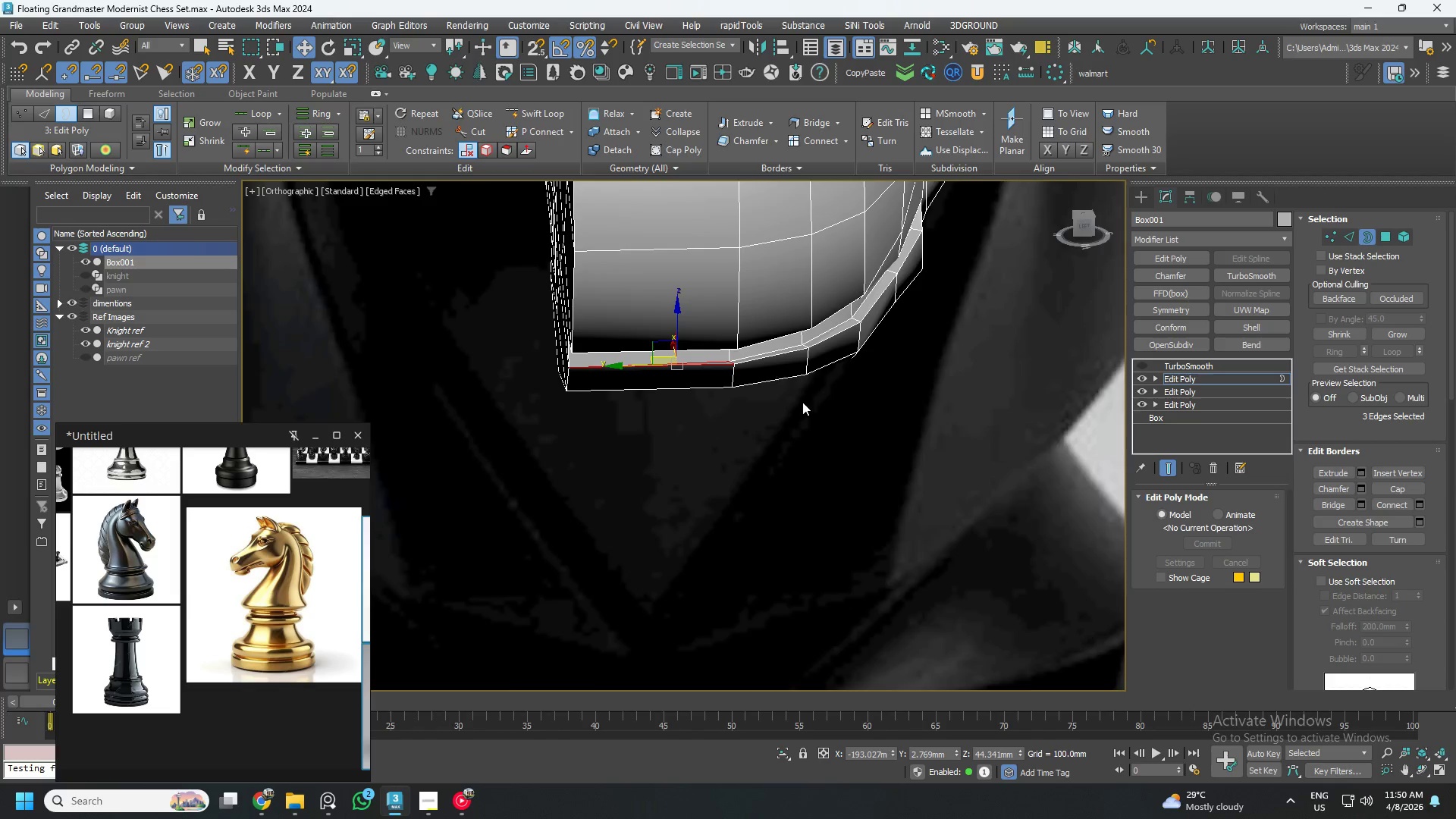 
hold_key(key=AltLeft, duration=0.67)
 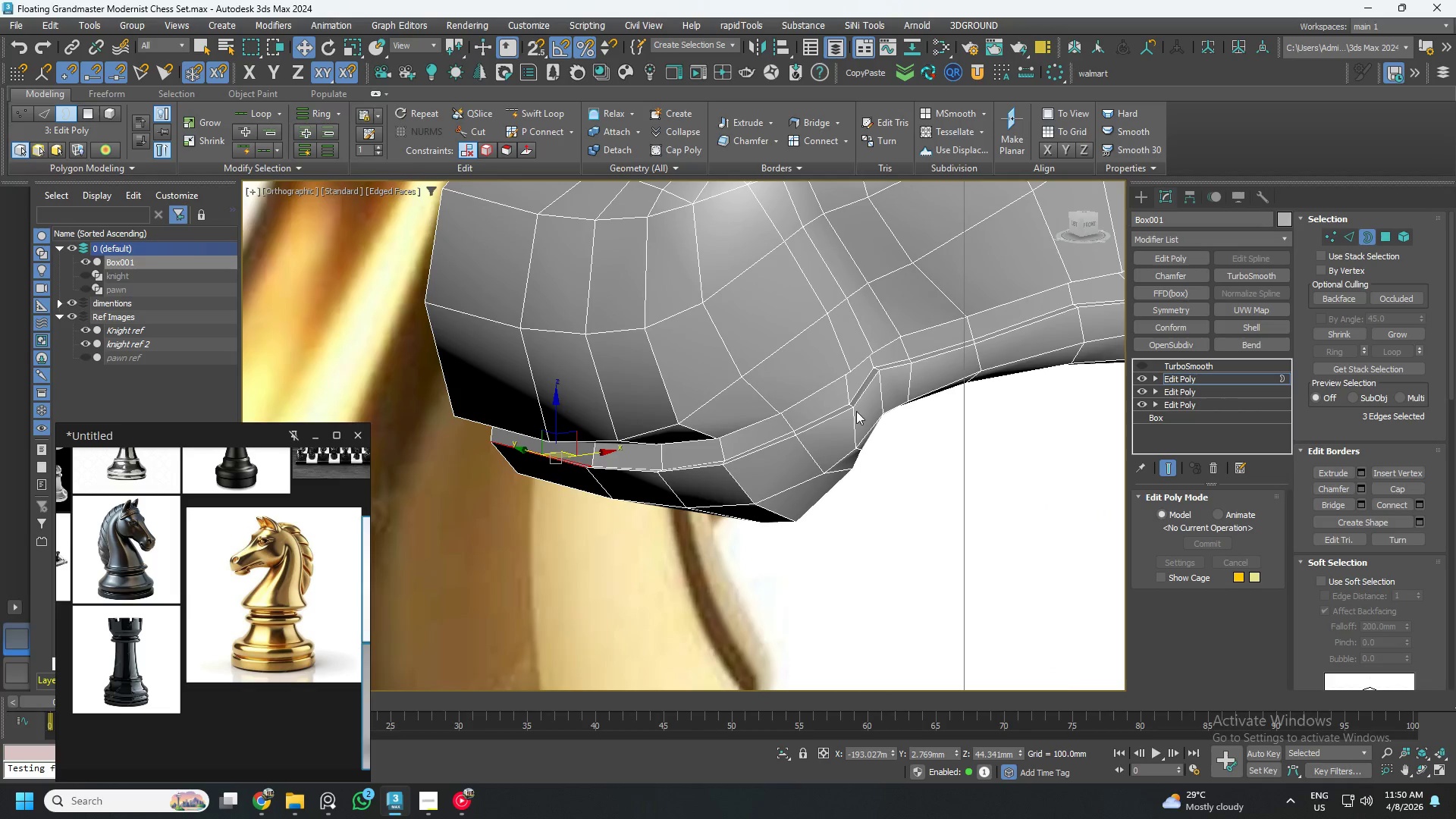 
hold_key(key=AltLeft, duration=0.56)
 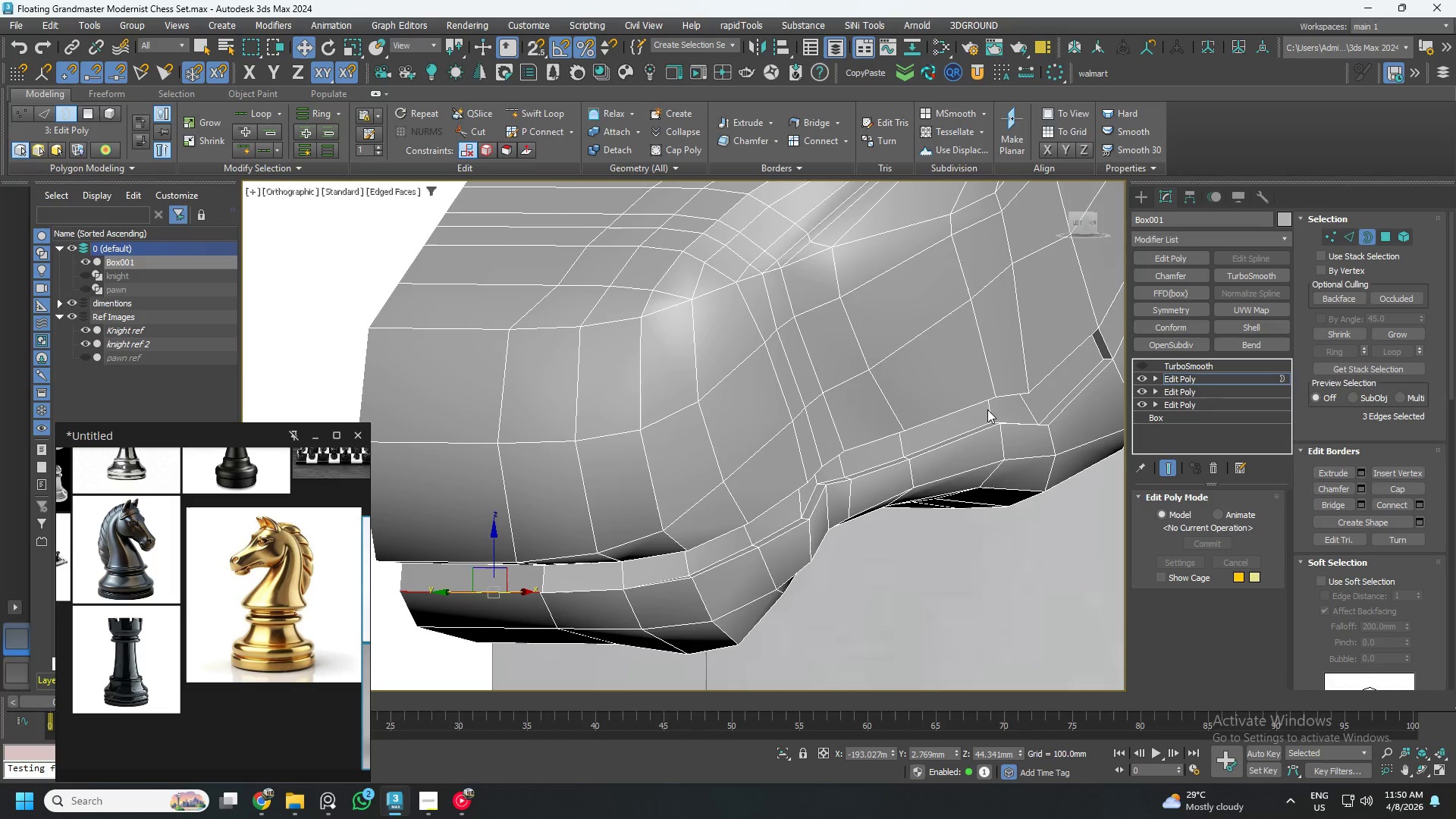 
scroll: coordinate [981, 410], scroll_direction: down, amount: 1.0
 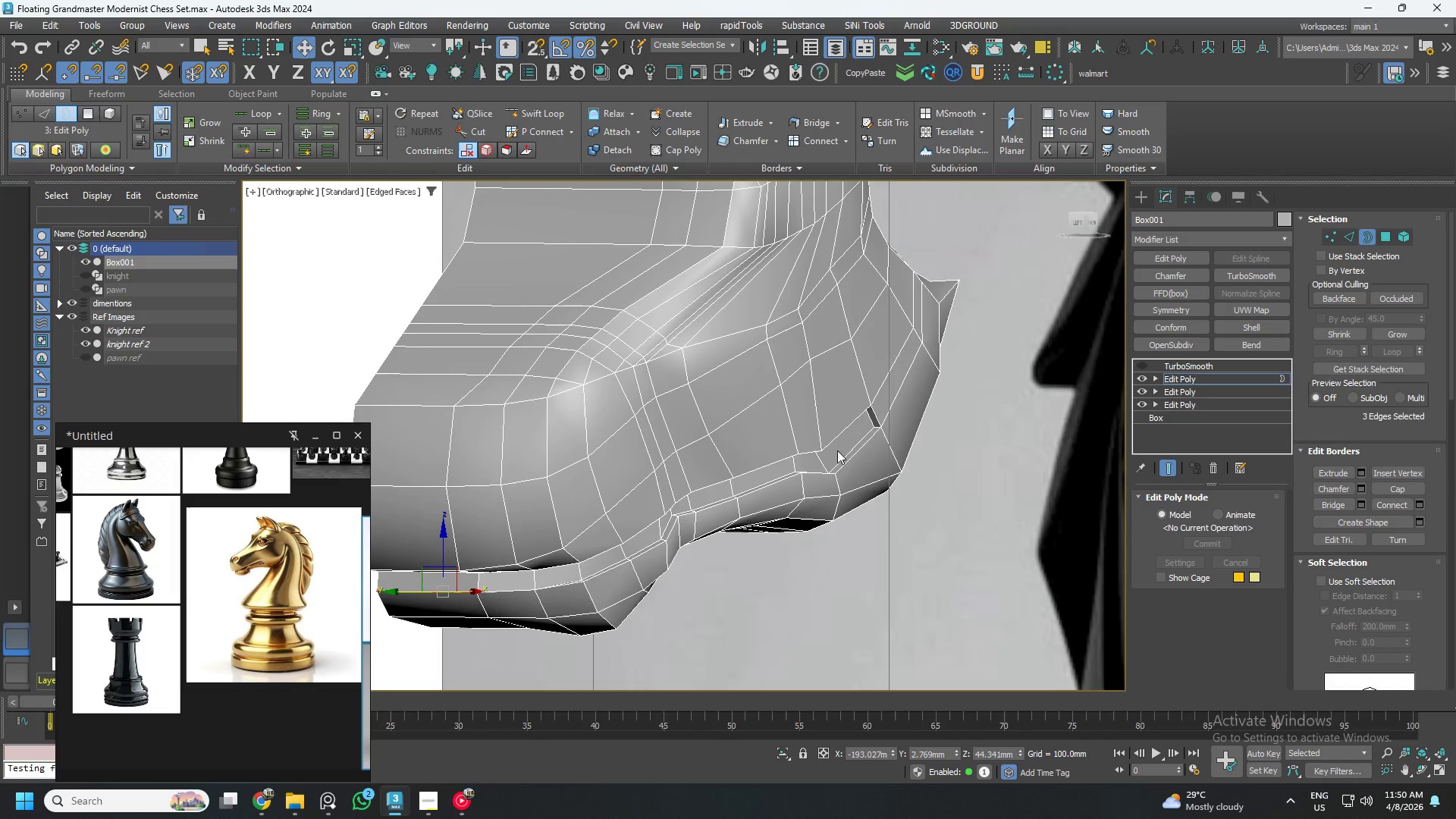 
scroll: coordinate [879, 406], scroll_direction: up, amount: 4.0
 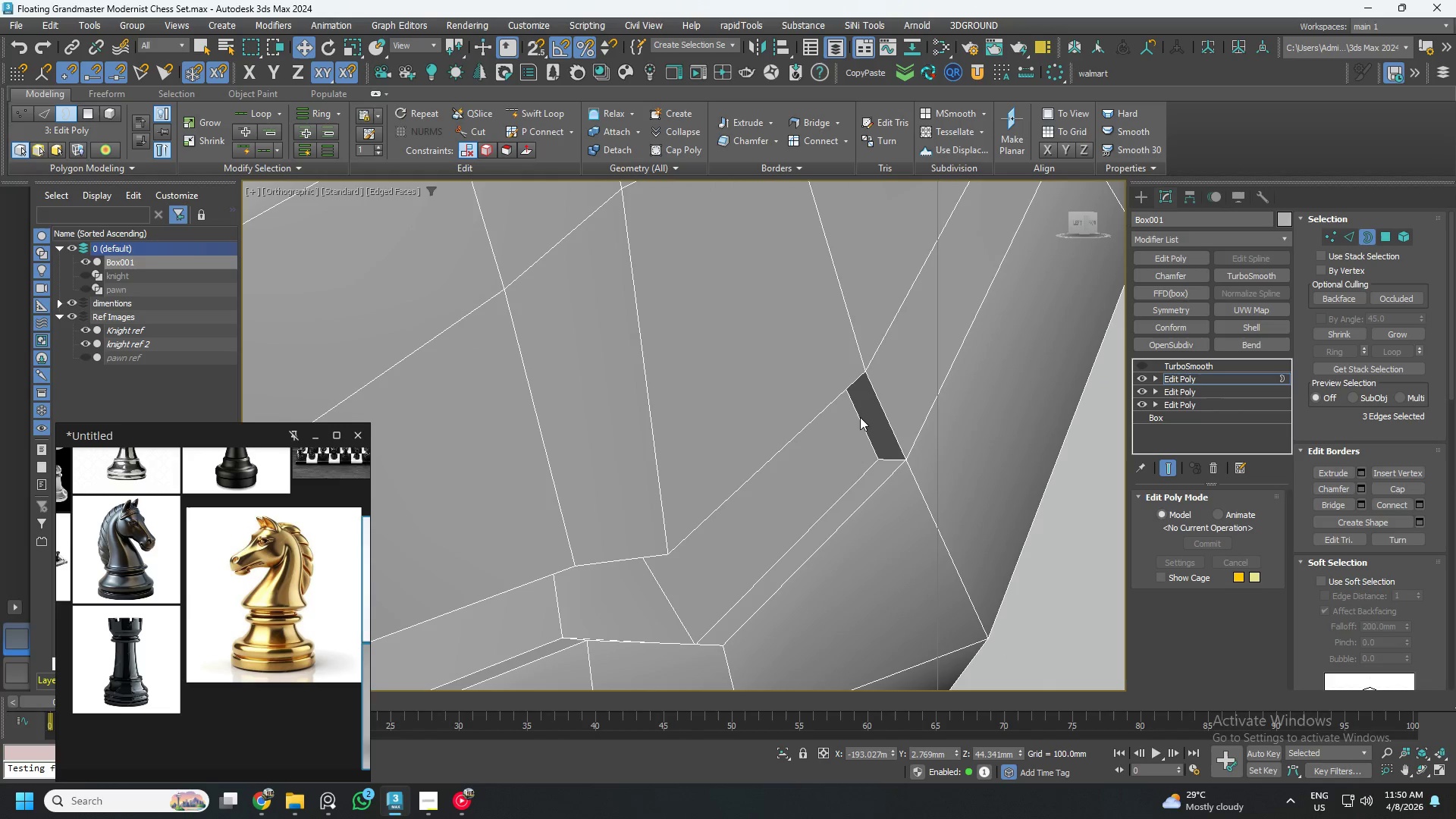 
key(2)
 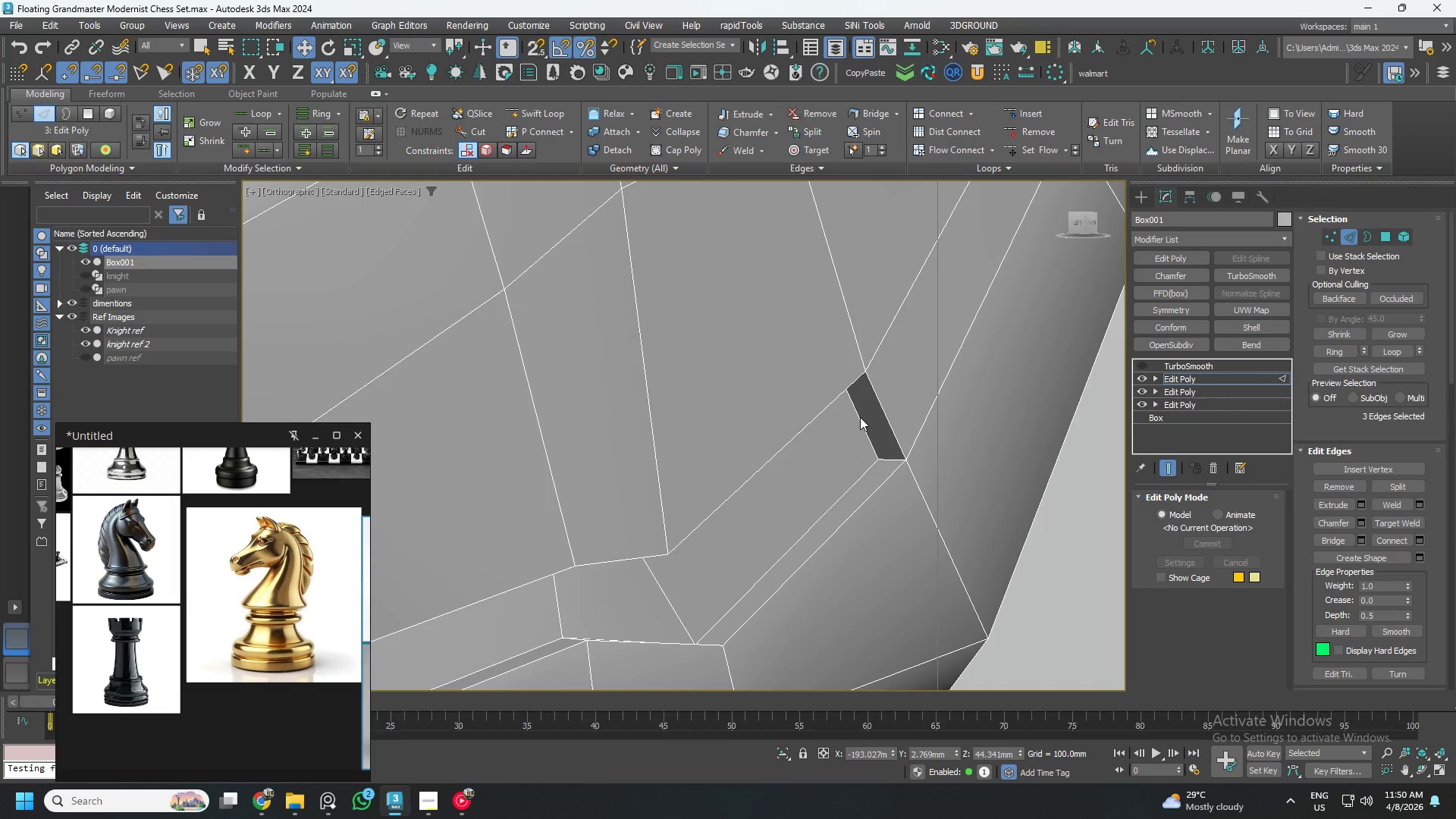 
left_click([860, 417])
 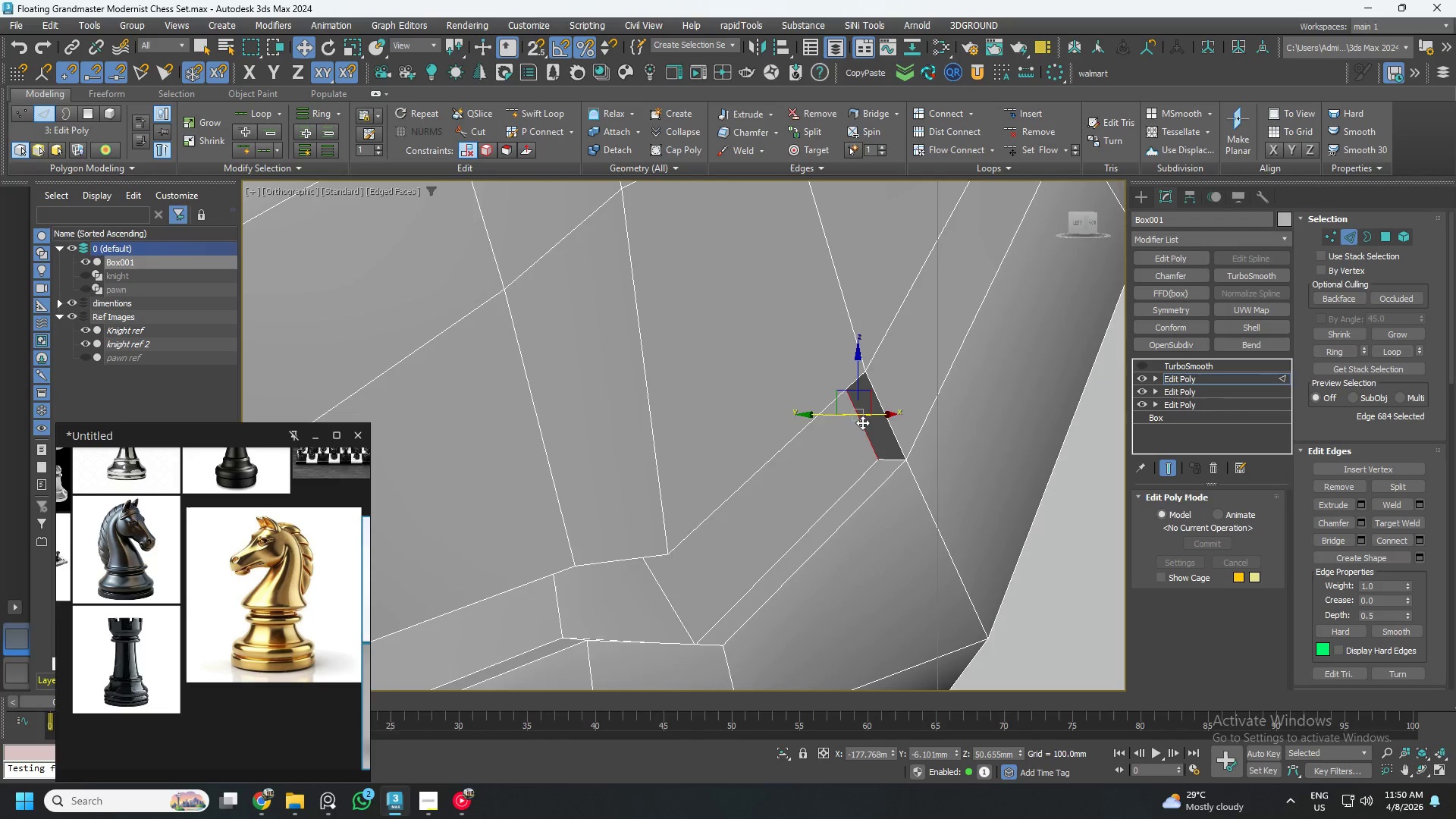 
hold_key(key=AltLeft, duration=1.08)
 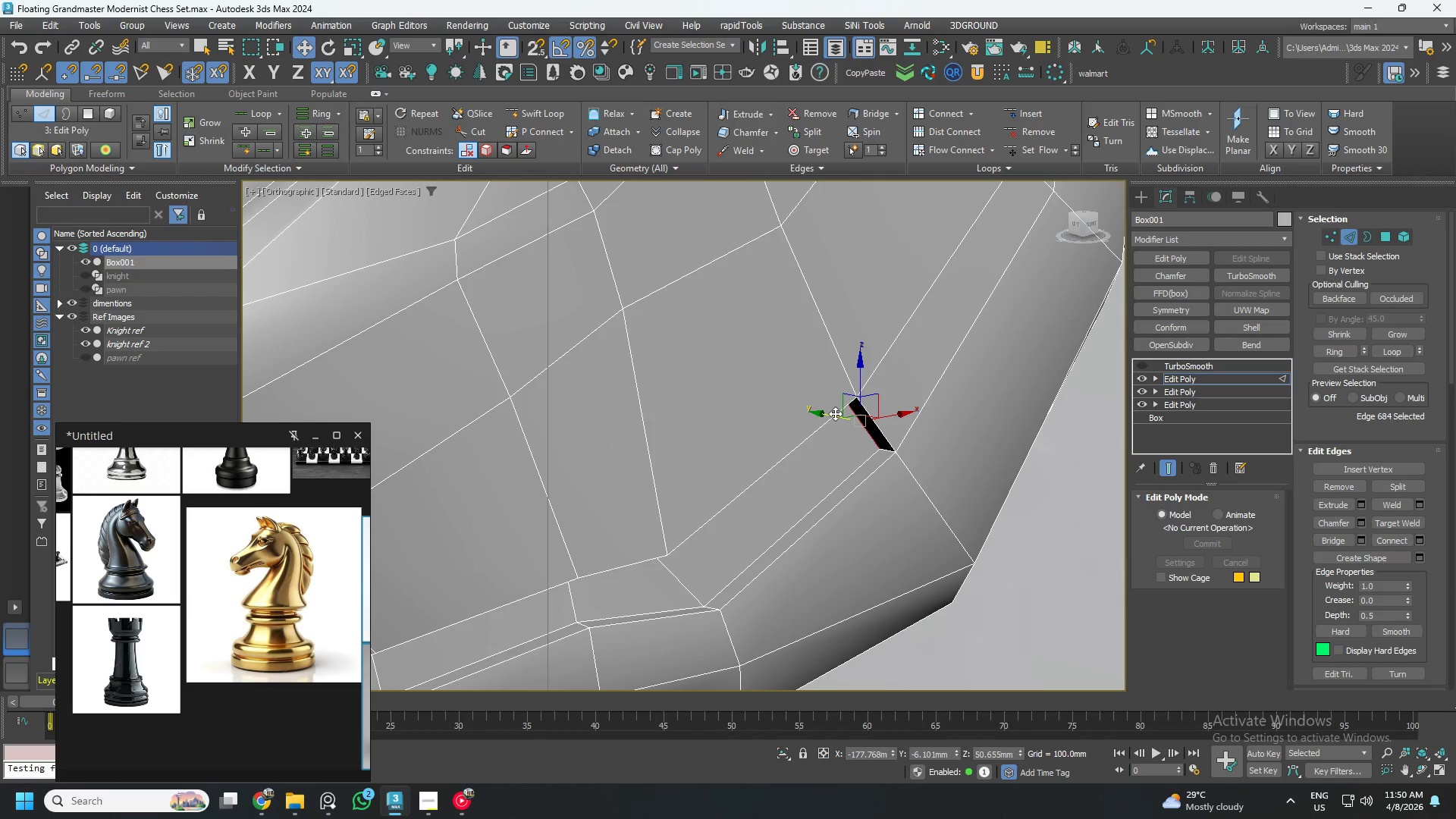 
scroll: coordinate [865, 436], scroll_direction: down, amount: 1.0
 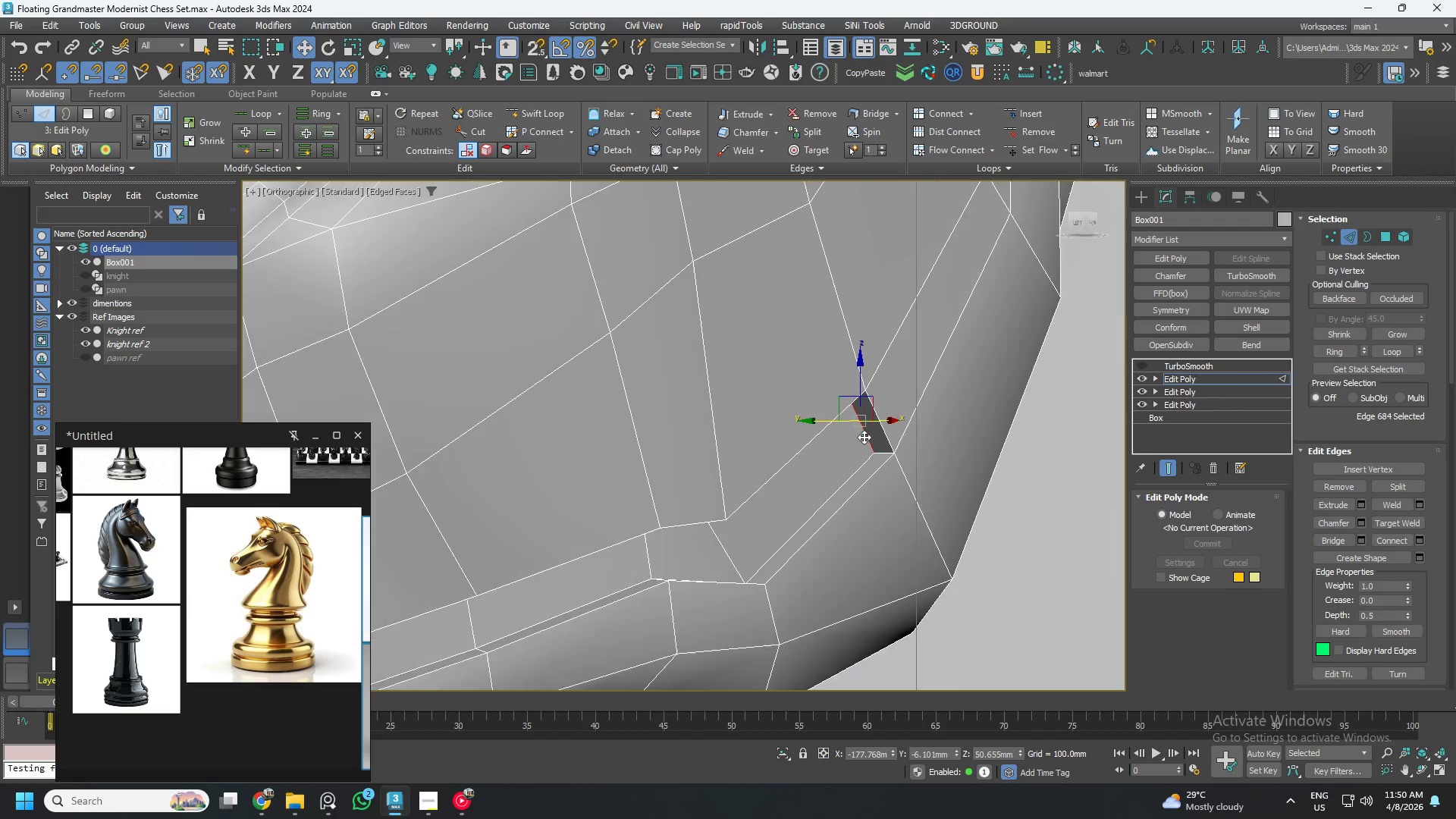 
left_click_drag(start_coordinate=[835, 413], to_coordinate=[847, 425])
 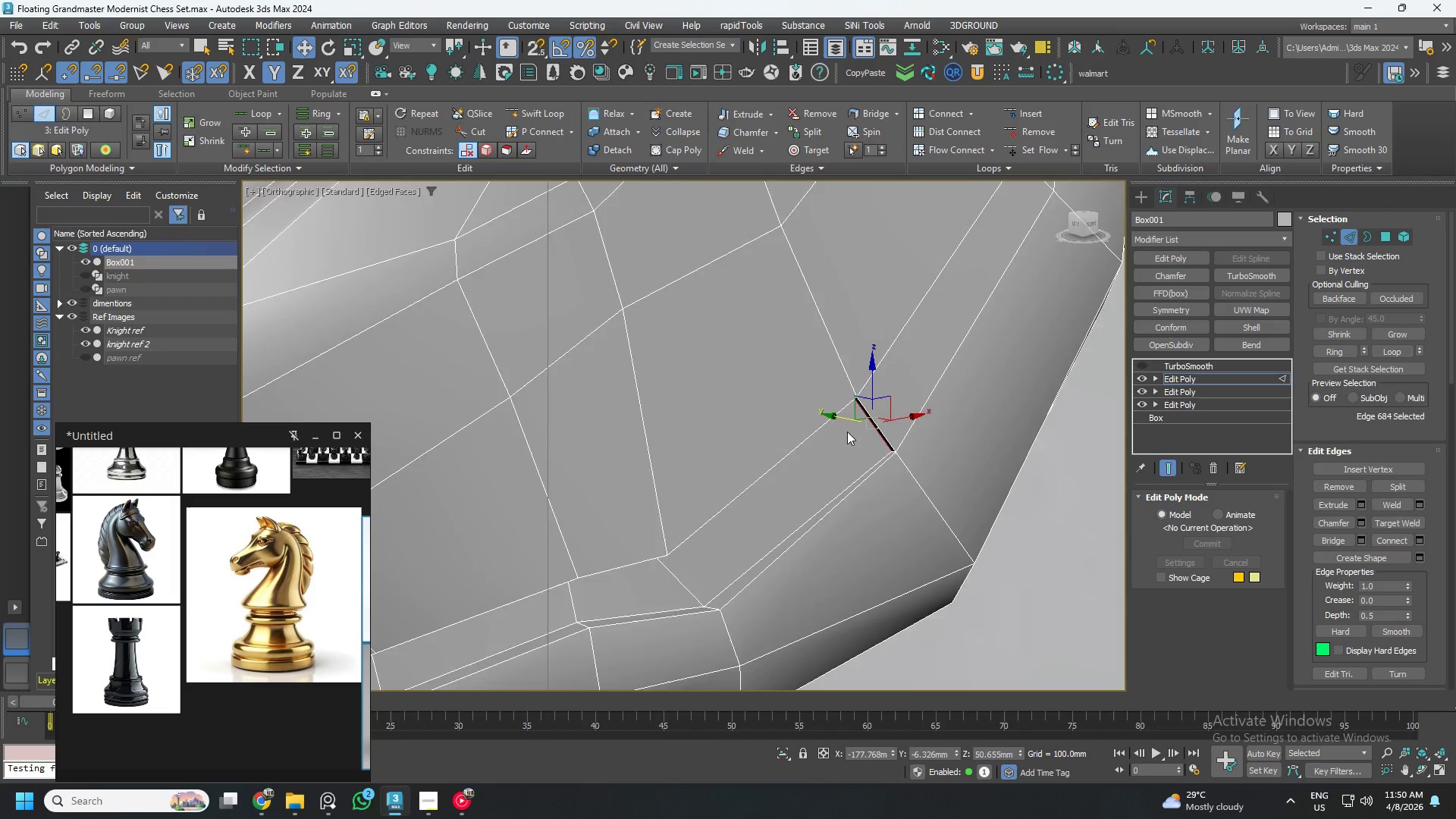 
scroll: coordinate [767, 522], scroll_direction: none, amount: 0.0
 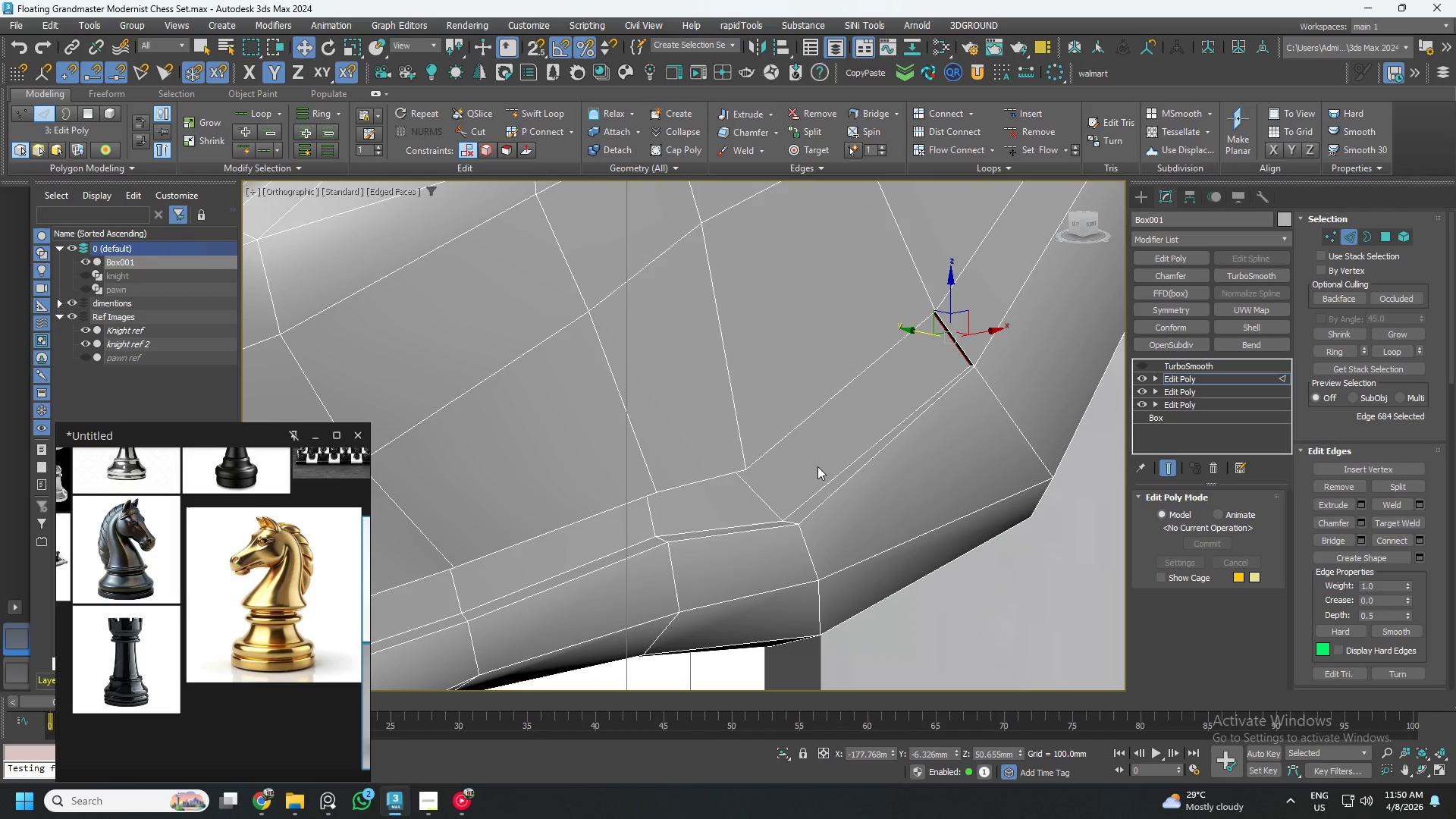 
hold_key(key=AltLeft, duration=1.31)
 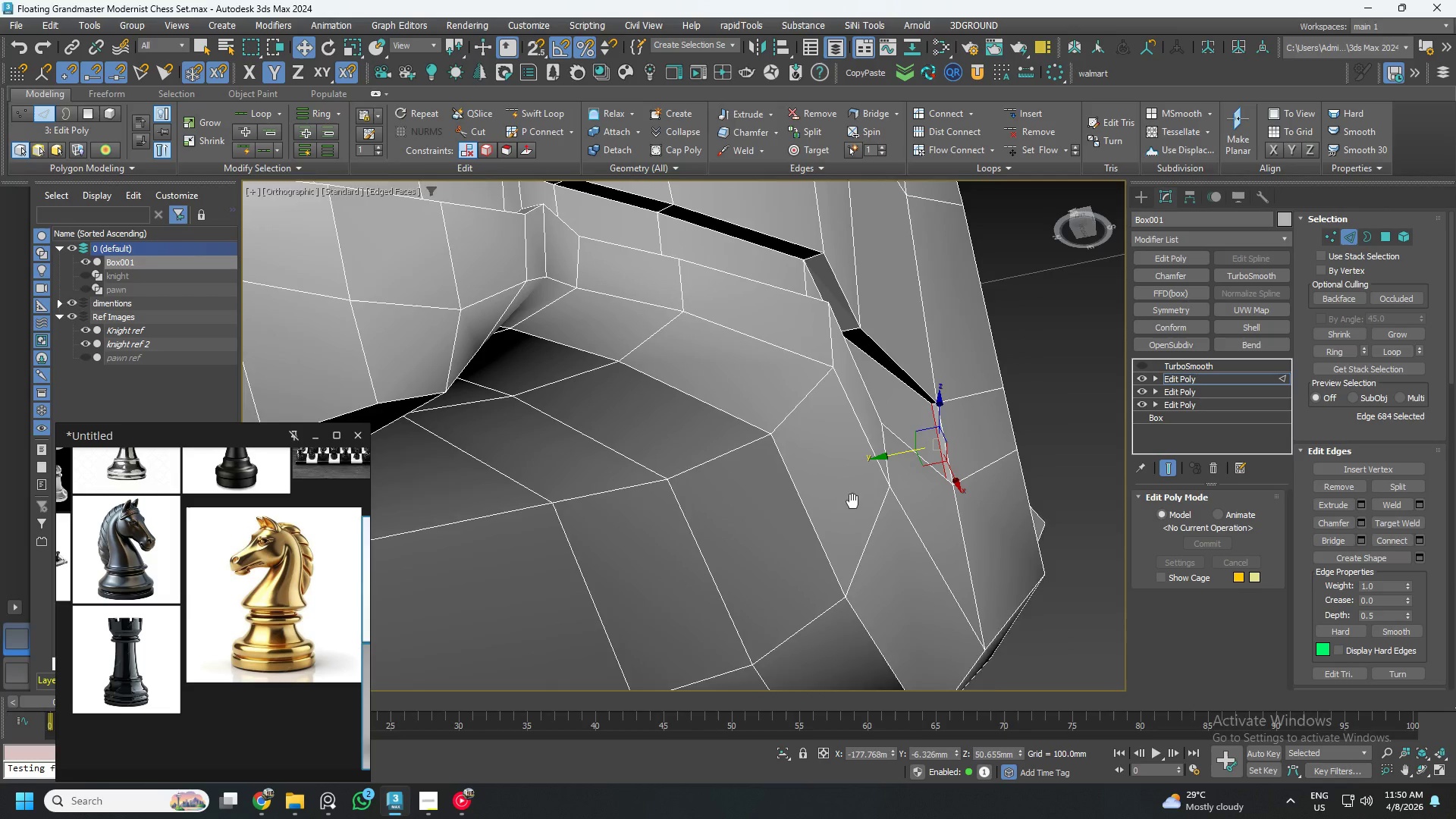 
hold_key(key=AltLeft, duration=0.58)
 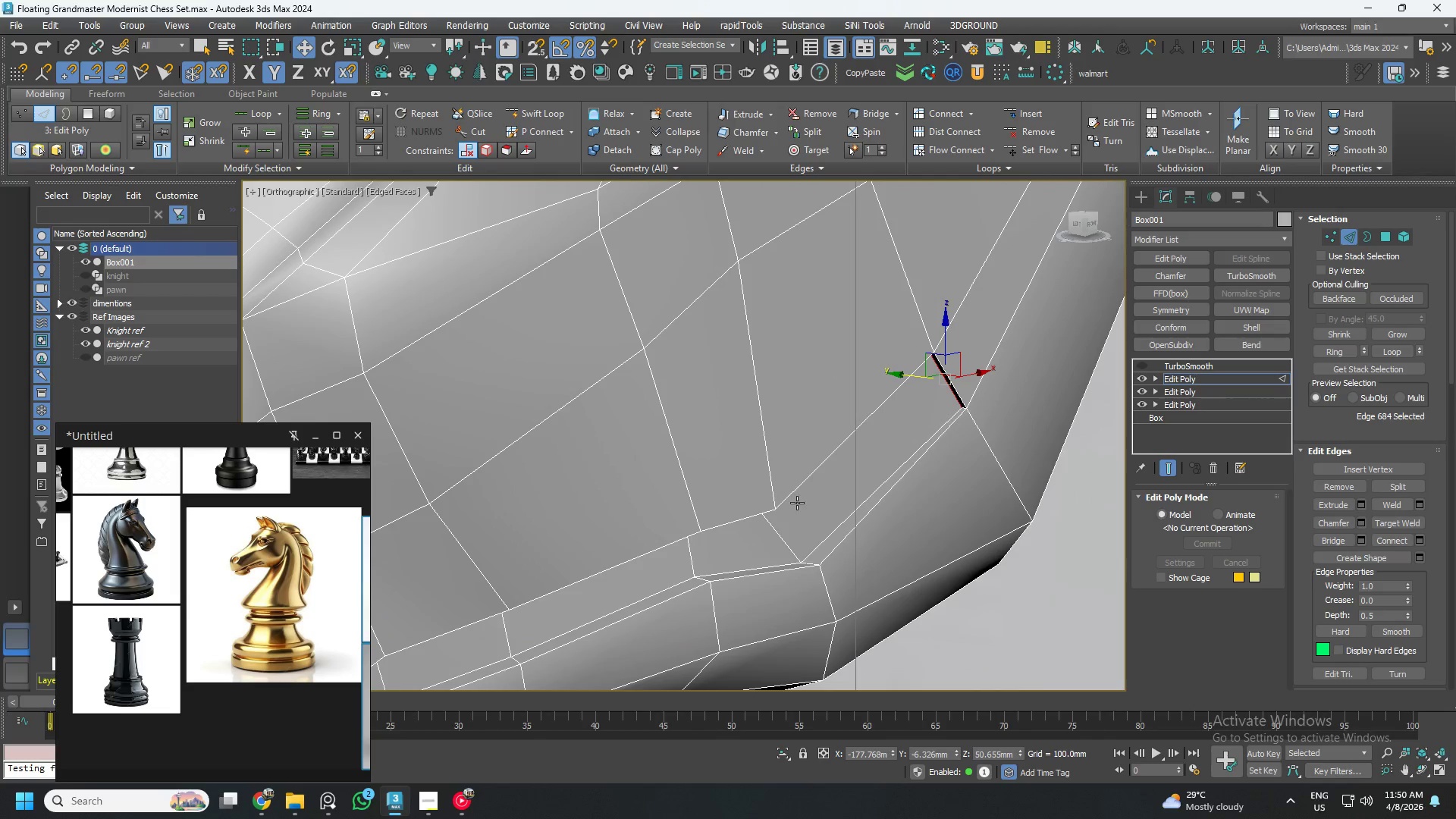 
hold_key(key=AltLeft, duration=14.03)
left_click([769, 533])
 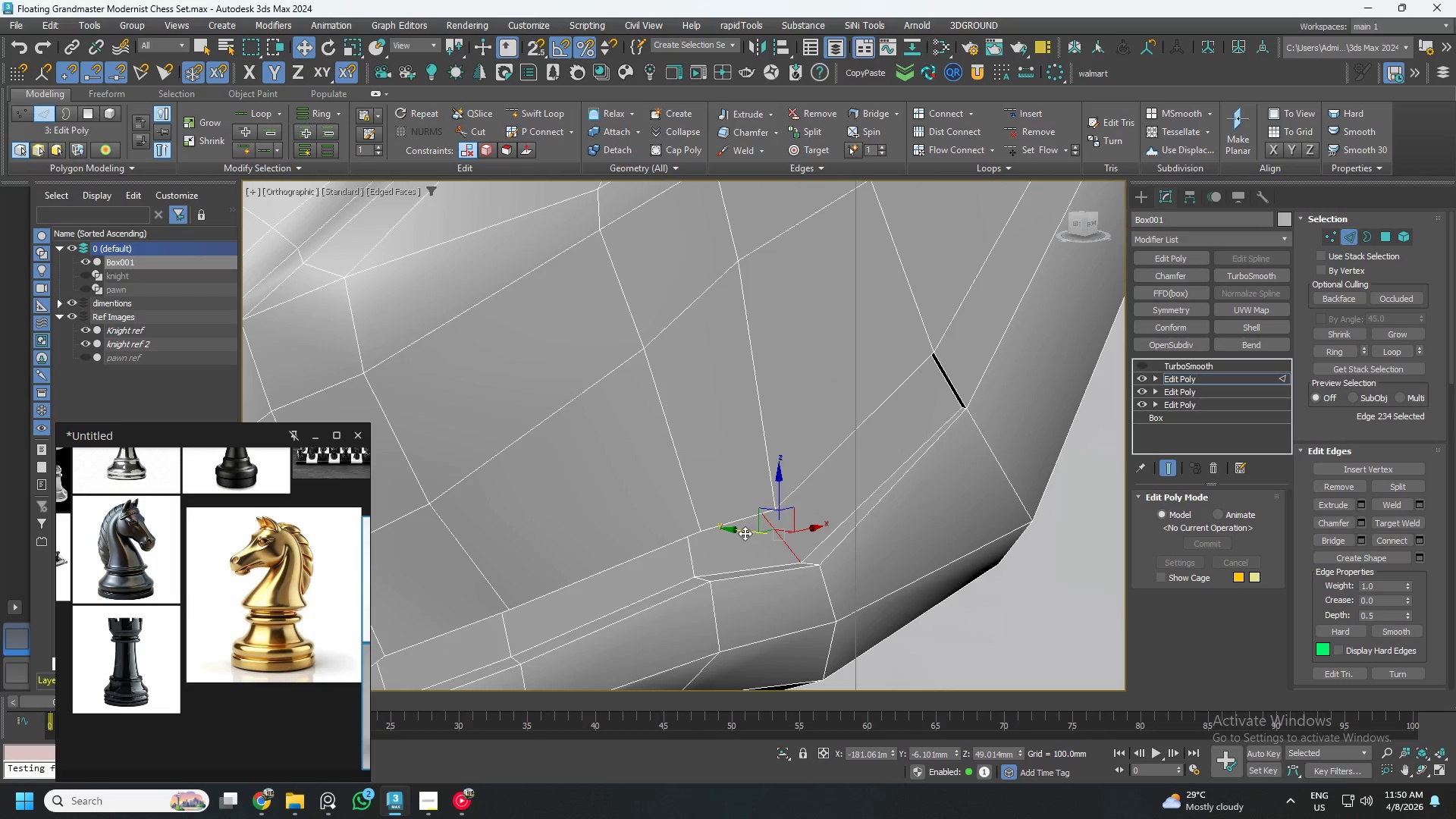 
left_click_drag(start_coordinate=[744, 533], to_coordinate=[750, 538])
 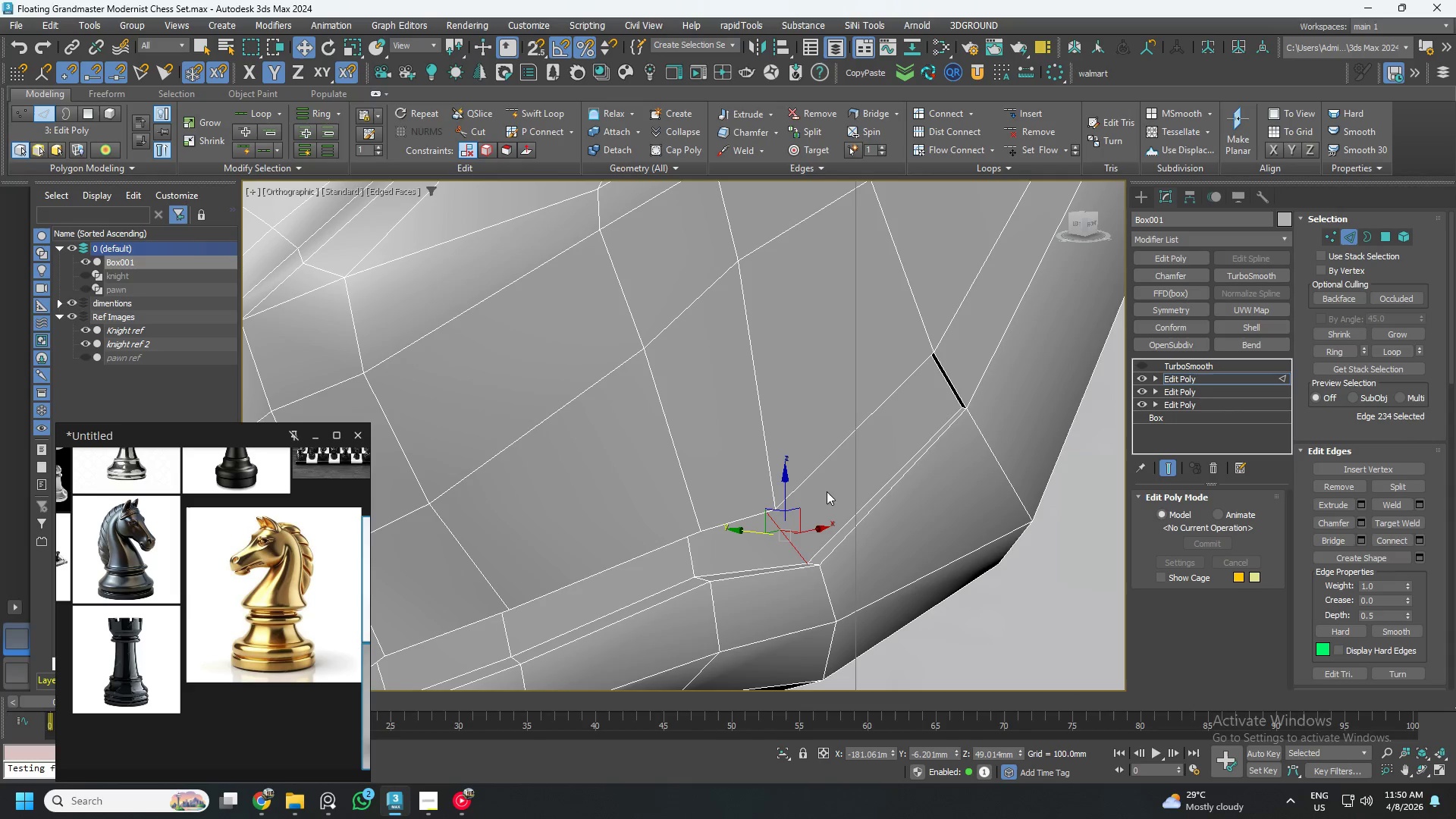 
key(Control+ControlLeft)
 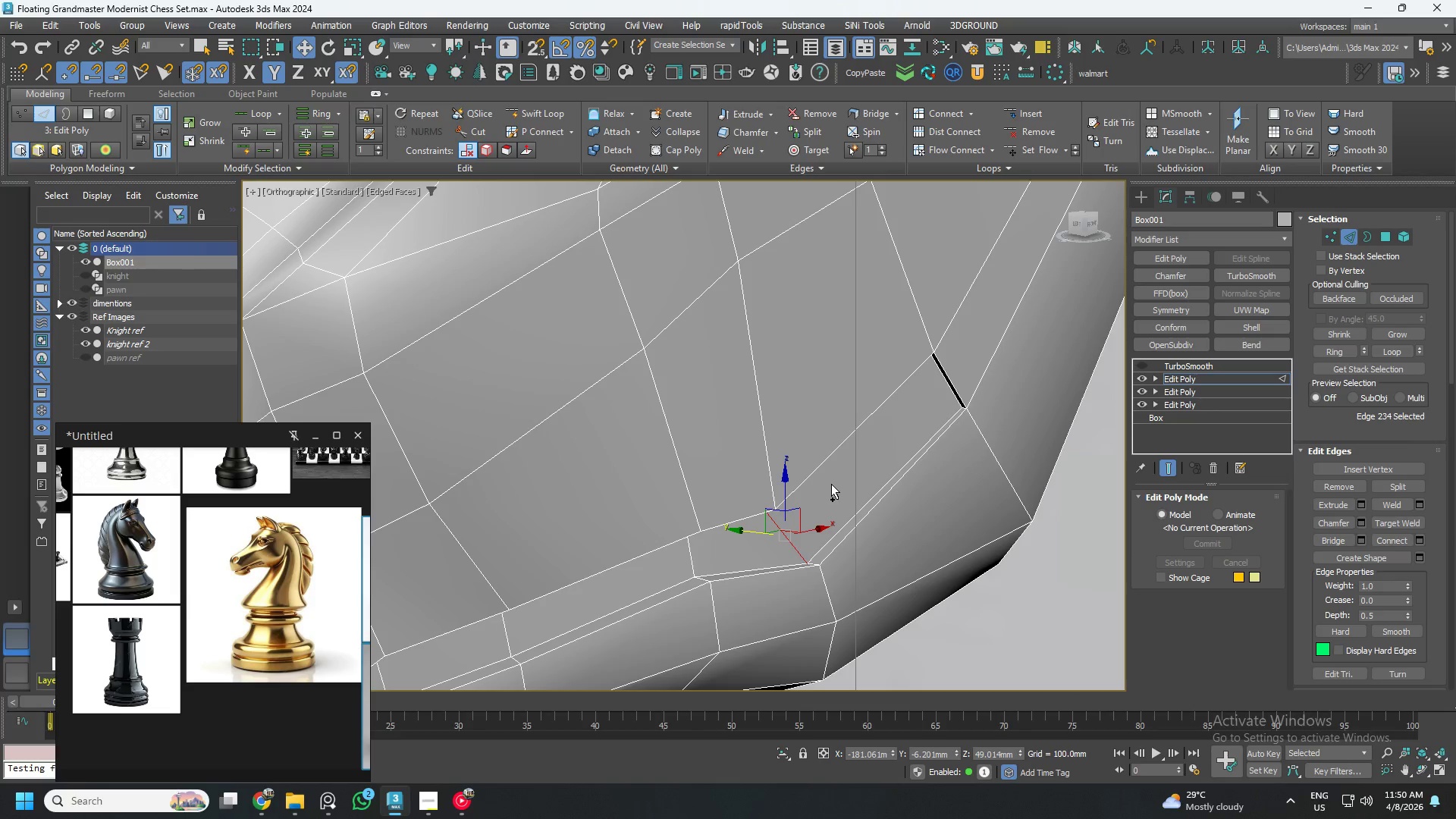 
key(Control+S)
 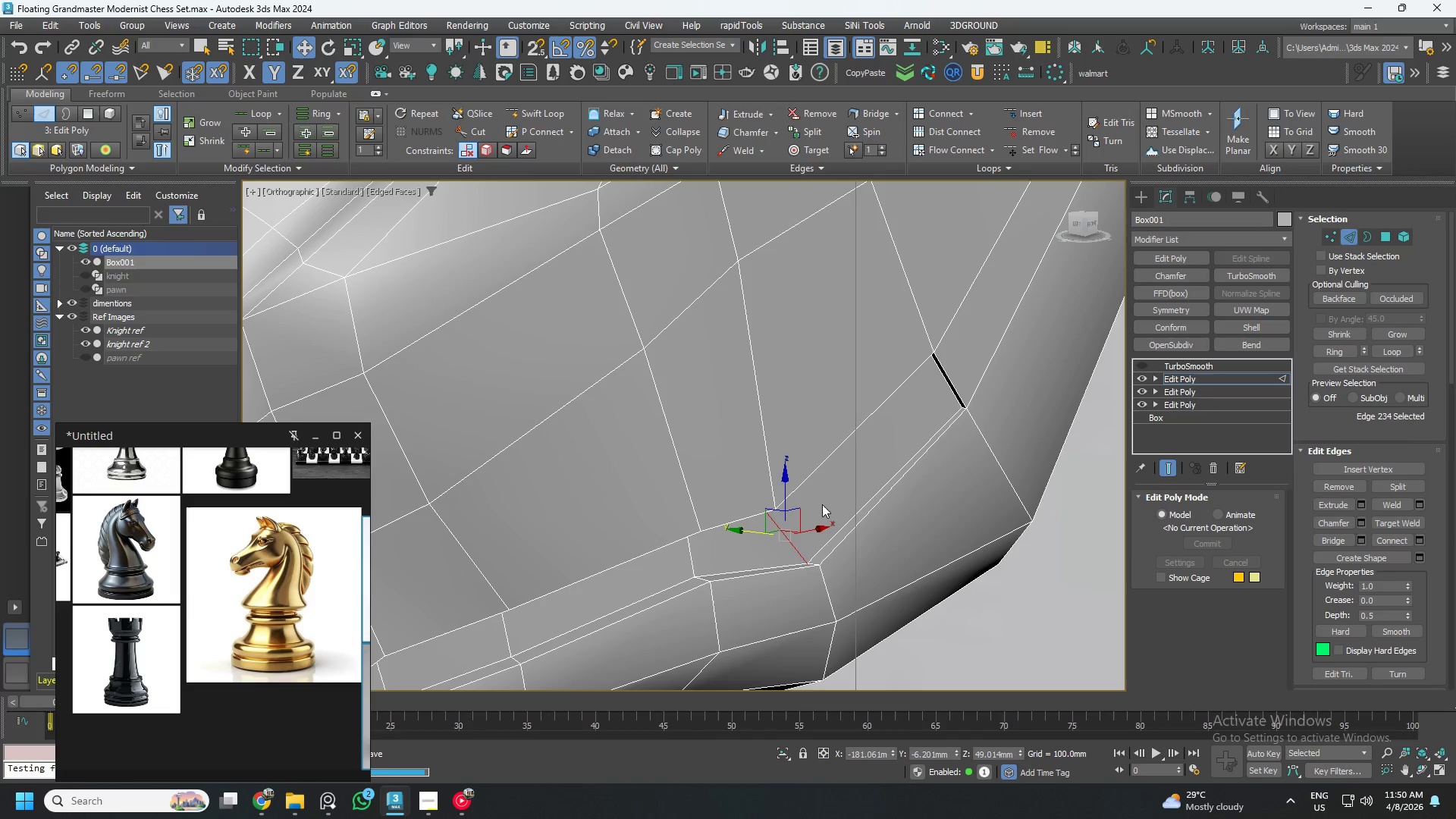 
scroll: coordinate [839, 500], scroll_direction: down, amount: 3.0
 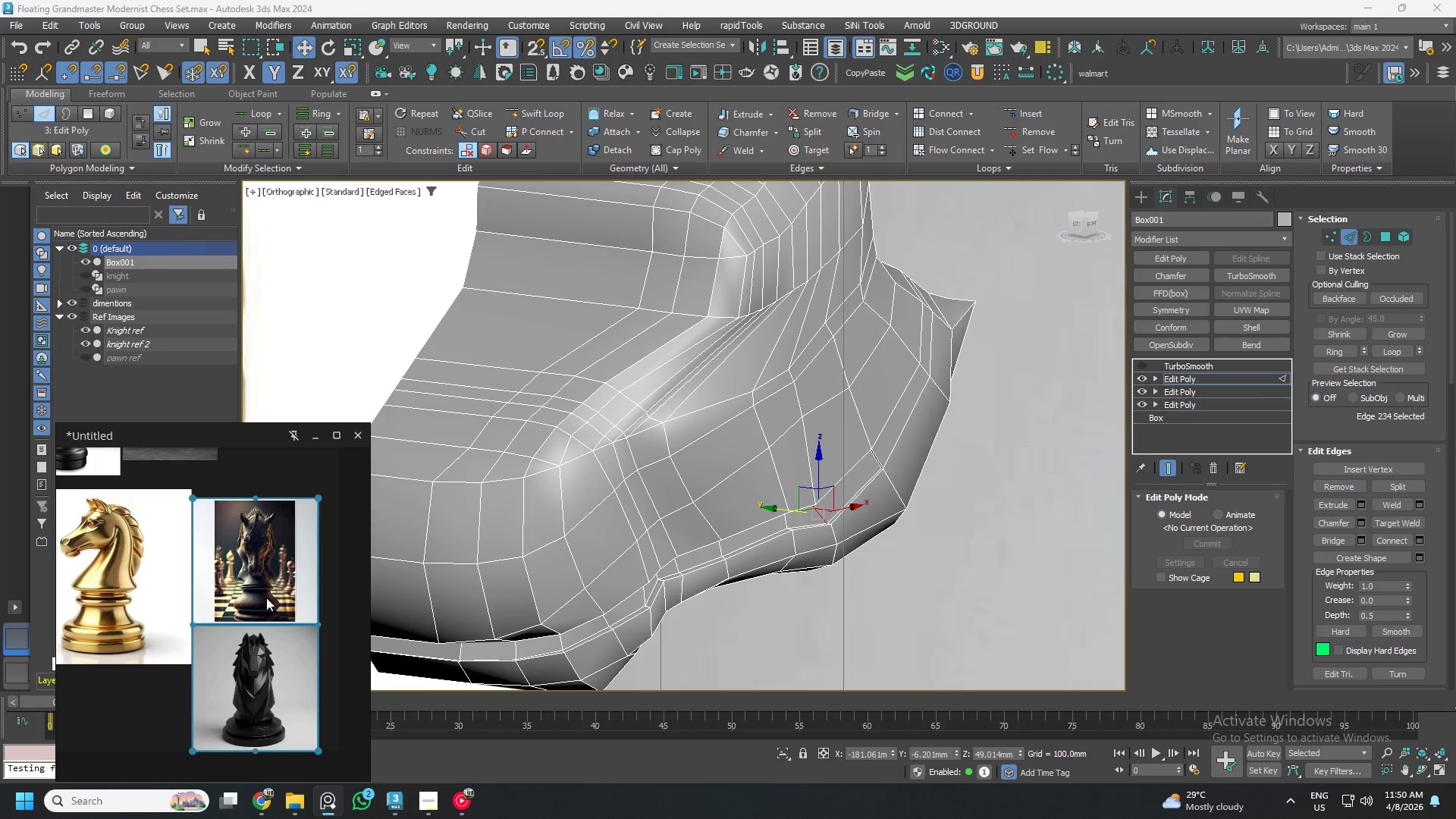 
scroll: coordinate [252, 594], scroll_direction: up, amount: 6.0
 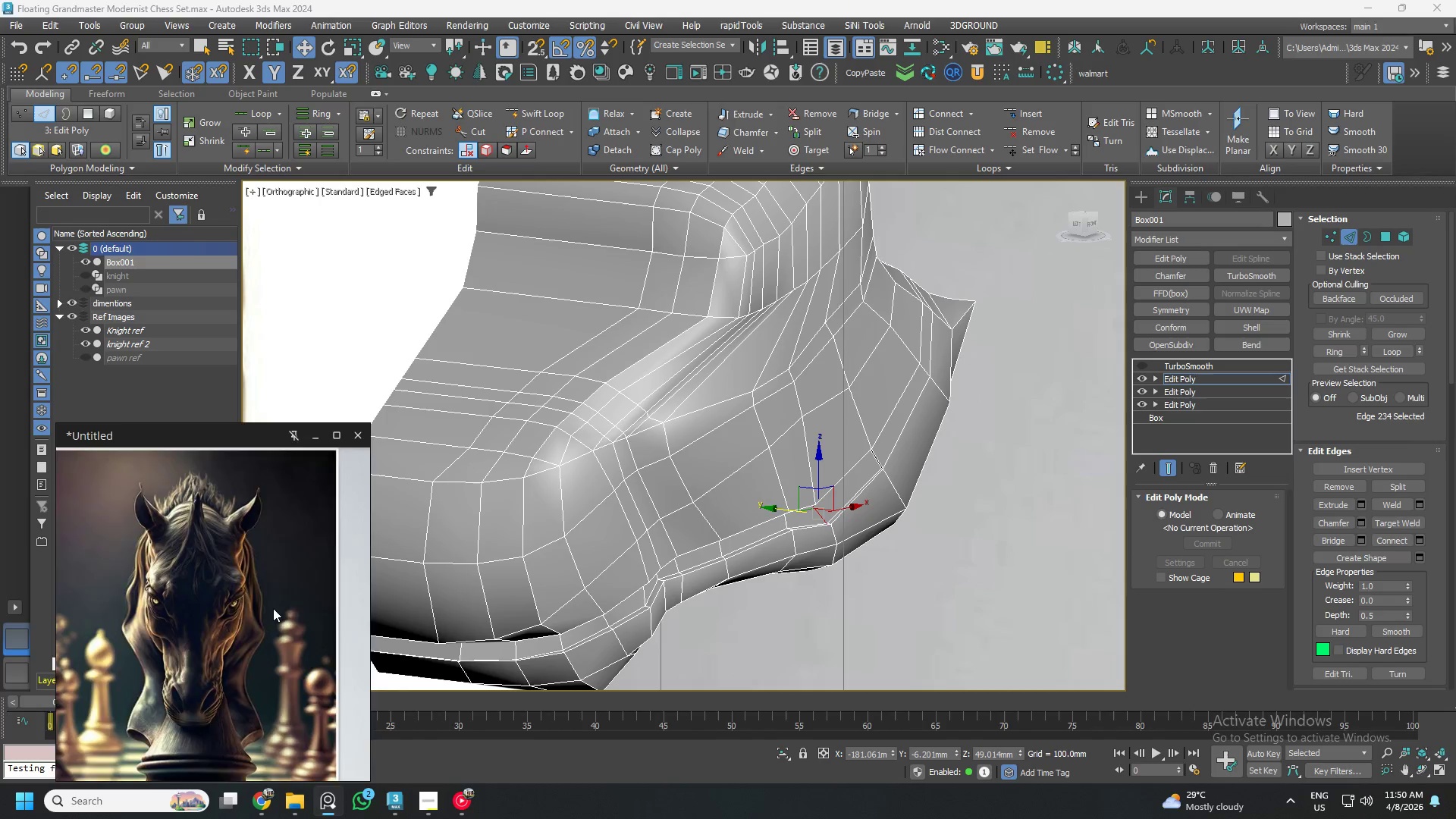 
scroll: coordinate [690, 518], scroll_direction: down, amount: 5.0
 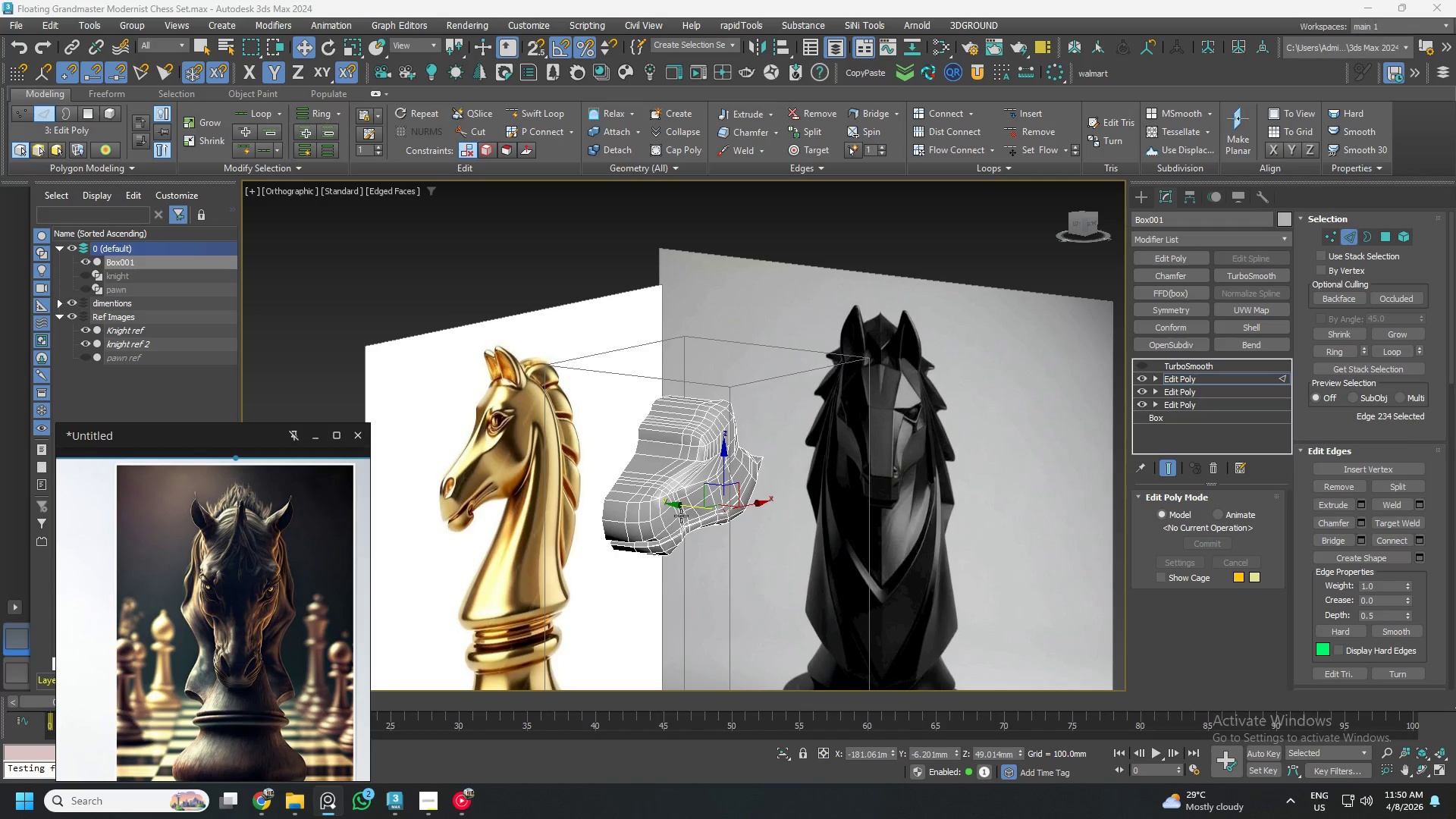 
scroll: coordinate [667, 505], scroll_direction: up, amount: 3.0
 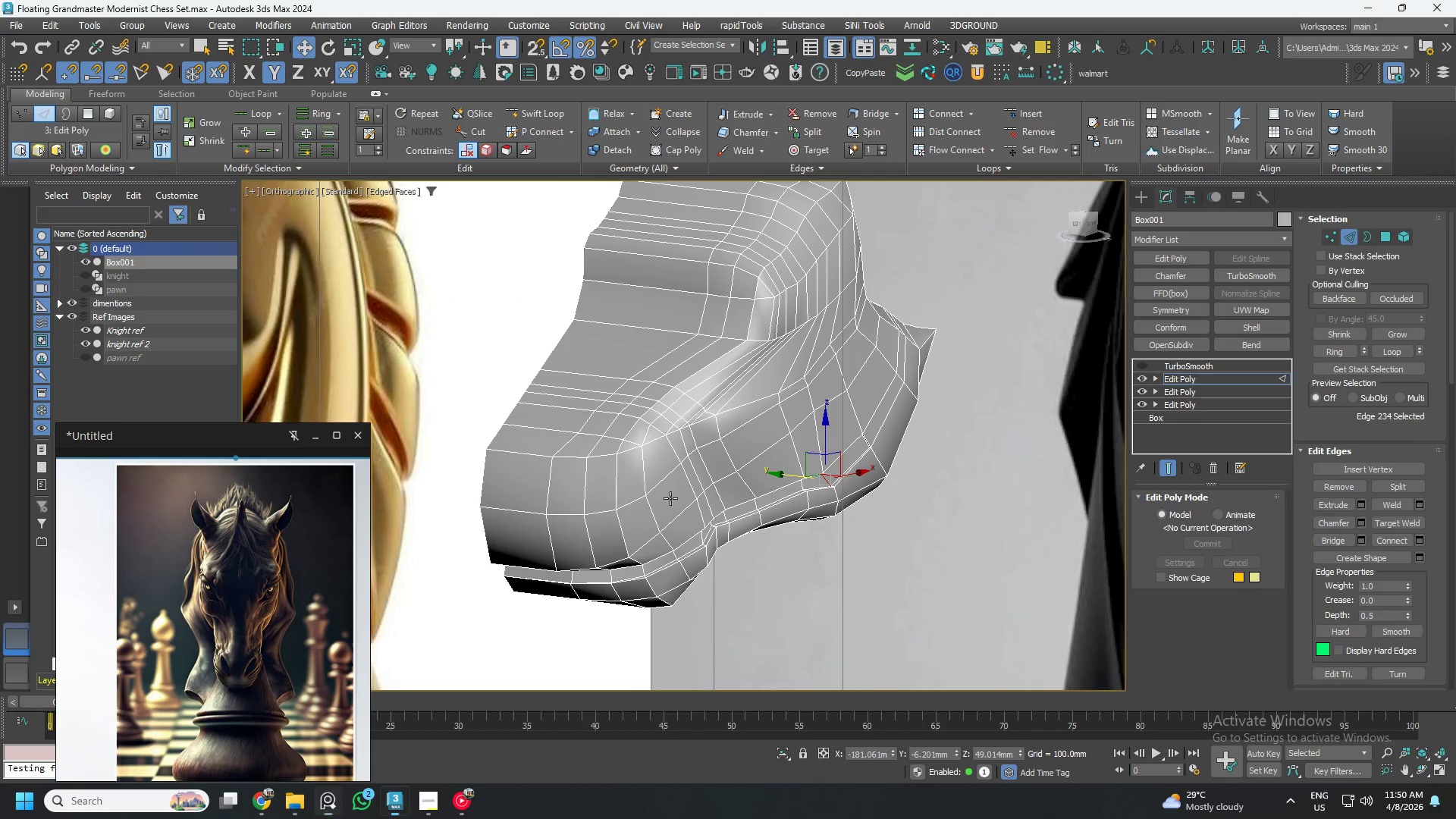 
hold_key(key=AltLeft, duration=0.98)
 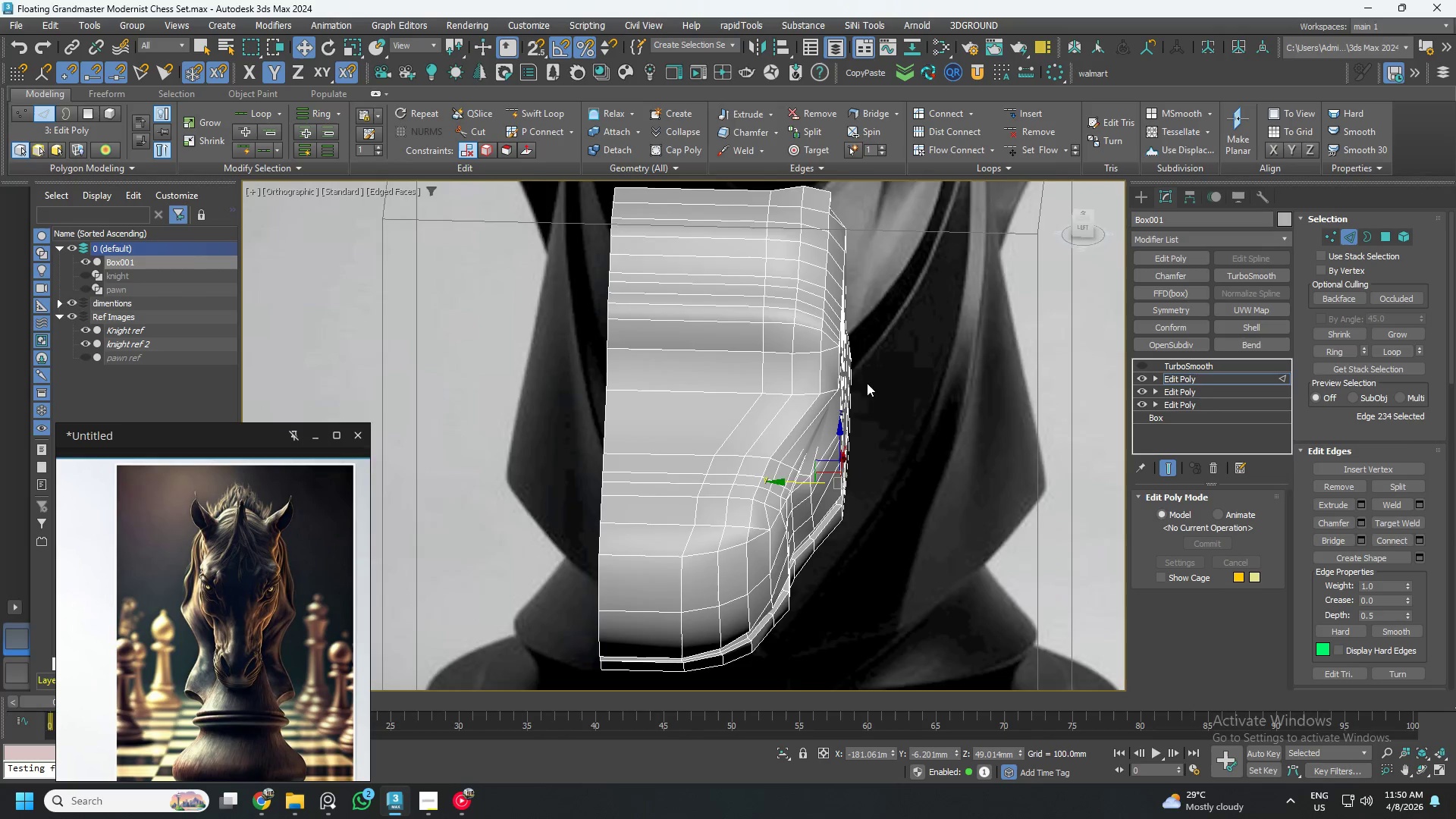 
hold_key(key=AltLeft, duration=0.59)
 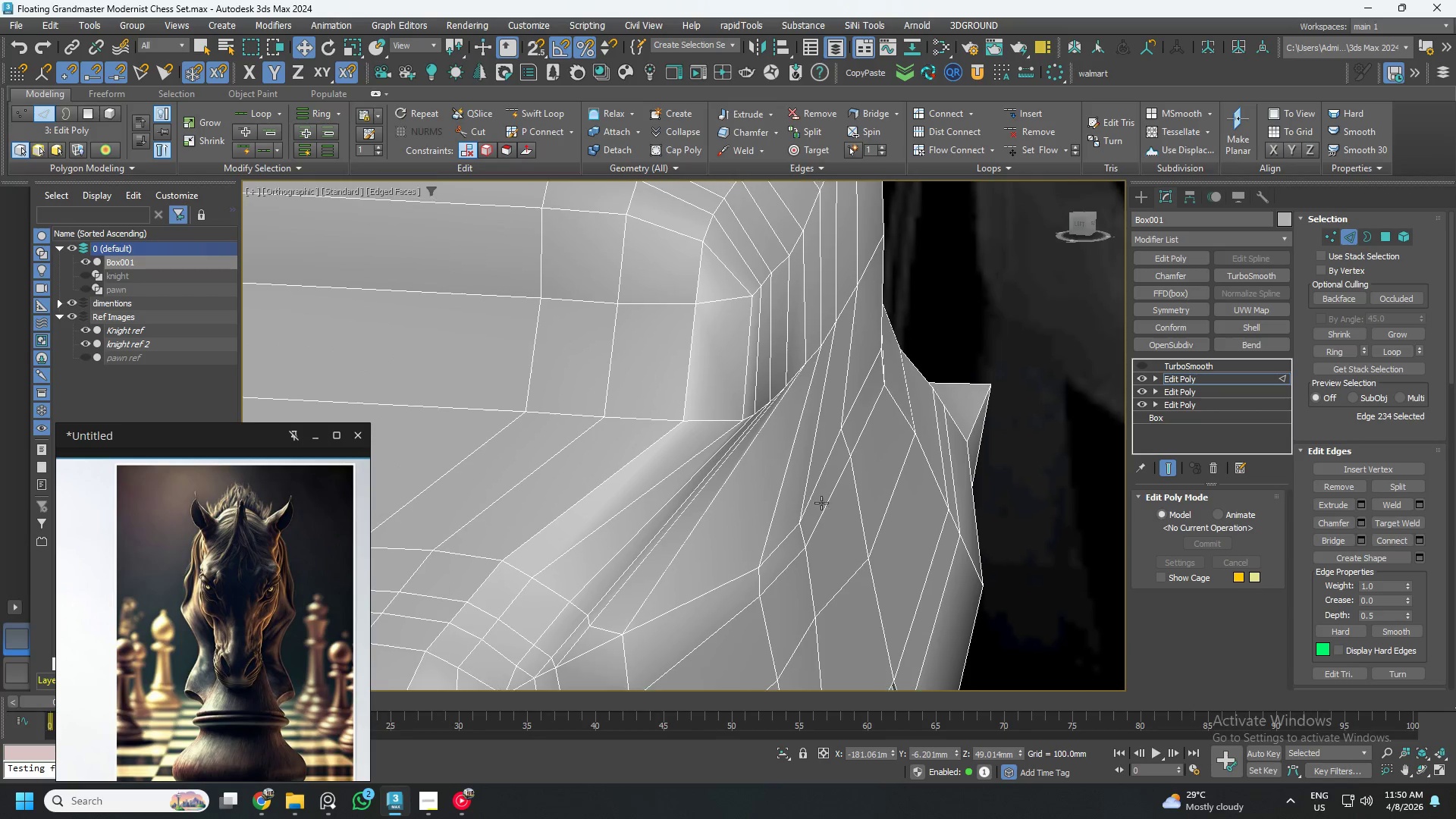 
scroll: coordinate [876, 378], scroll_direction: up, amount: 3.0
 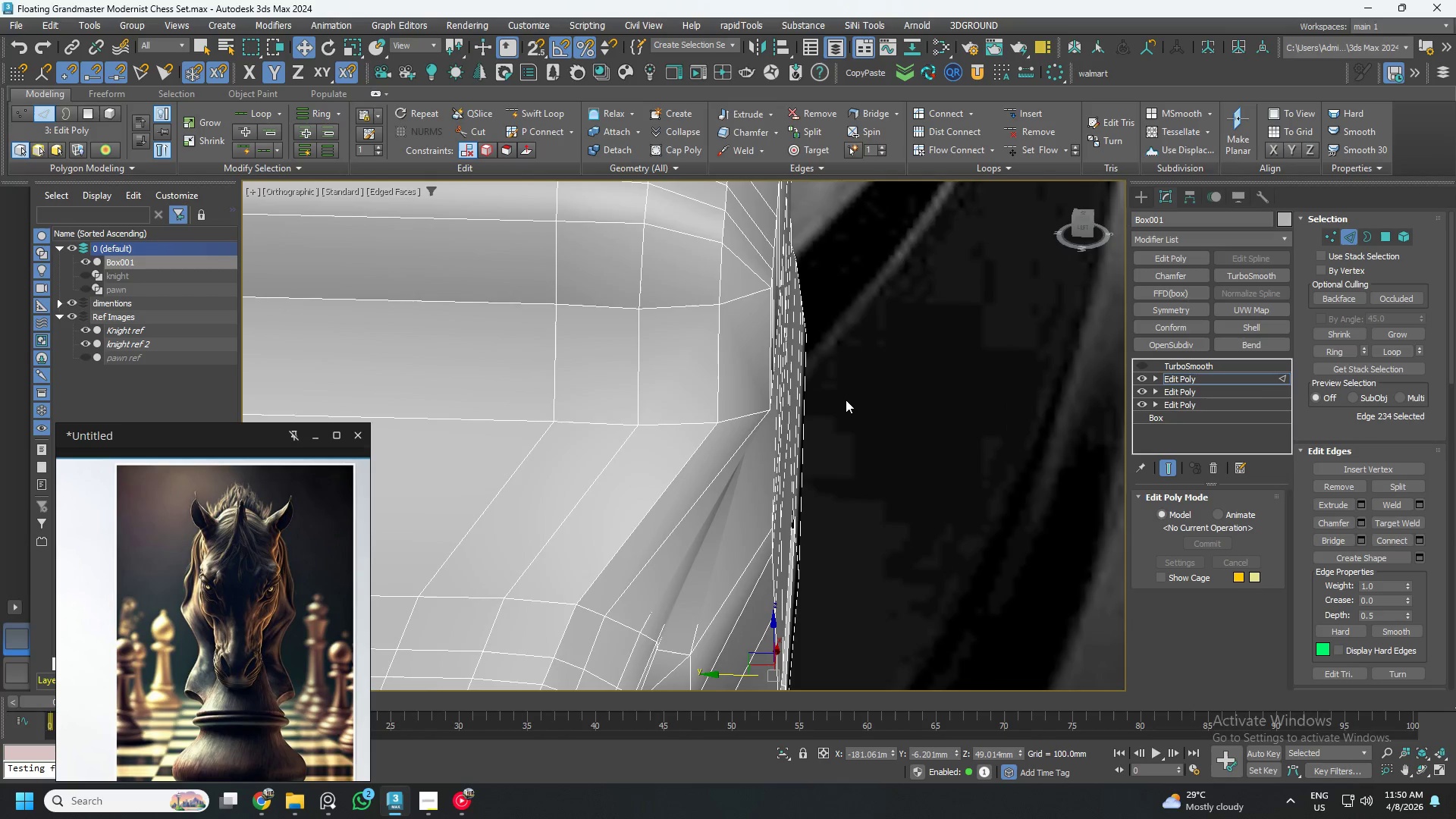 
key(1)
 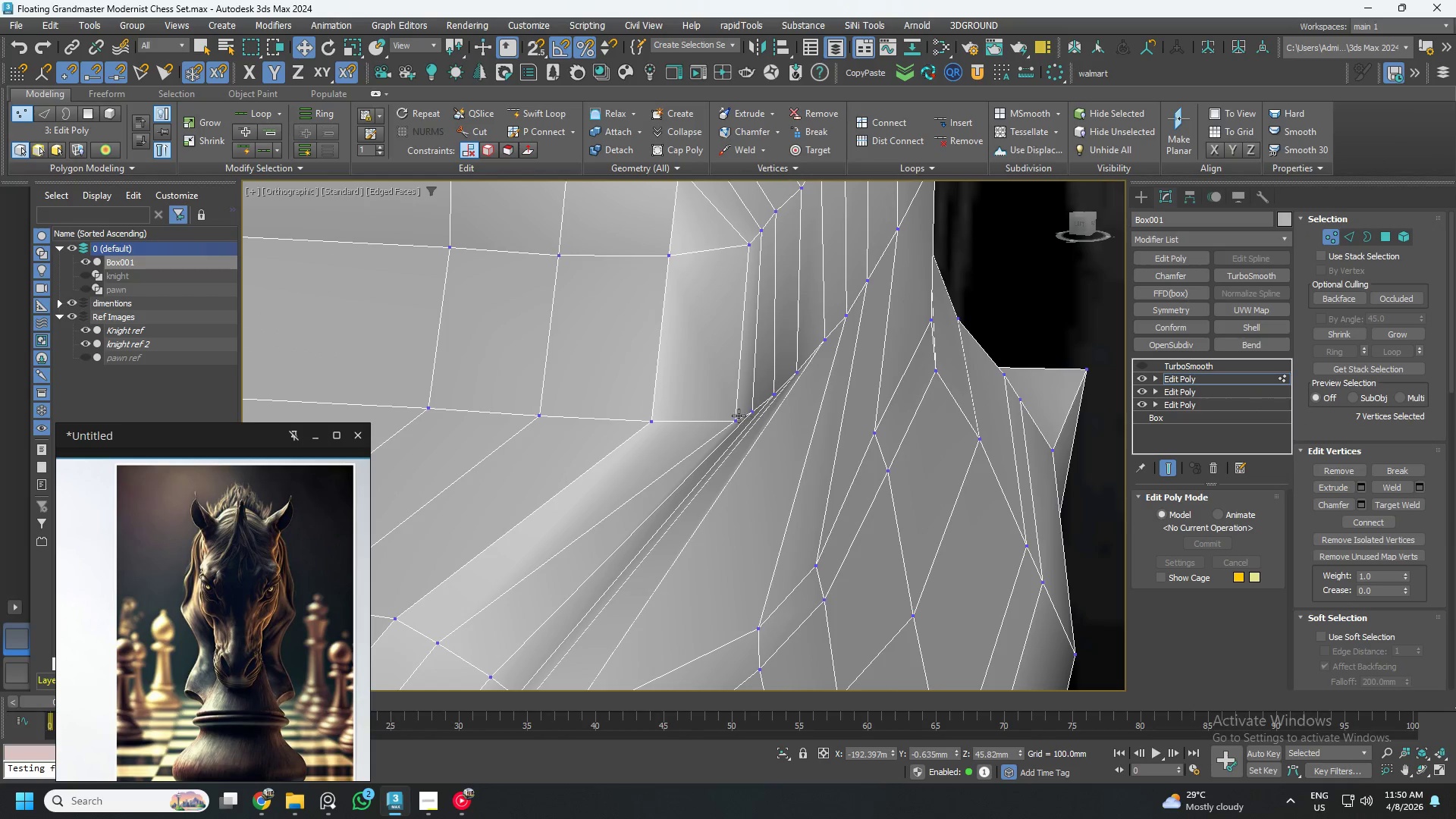 
scroll: coordinate [760, 419], scroll_direction: up, amount: 1.0
 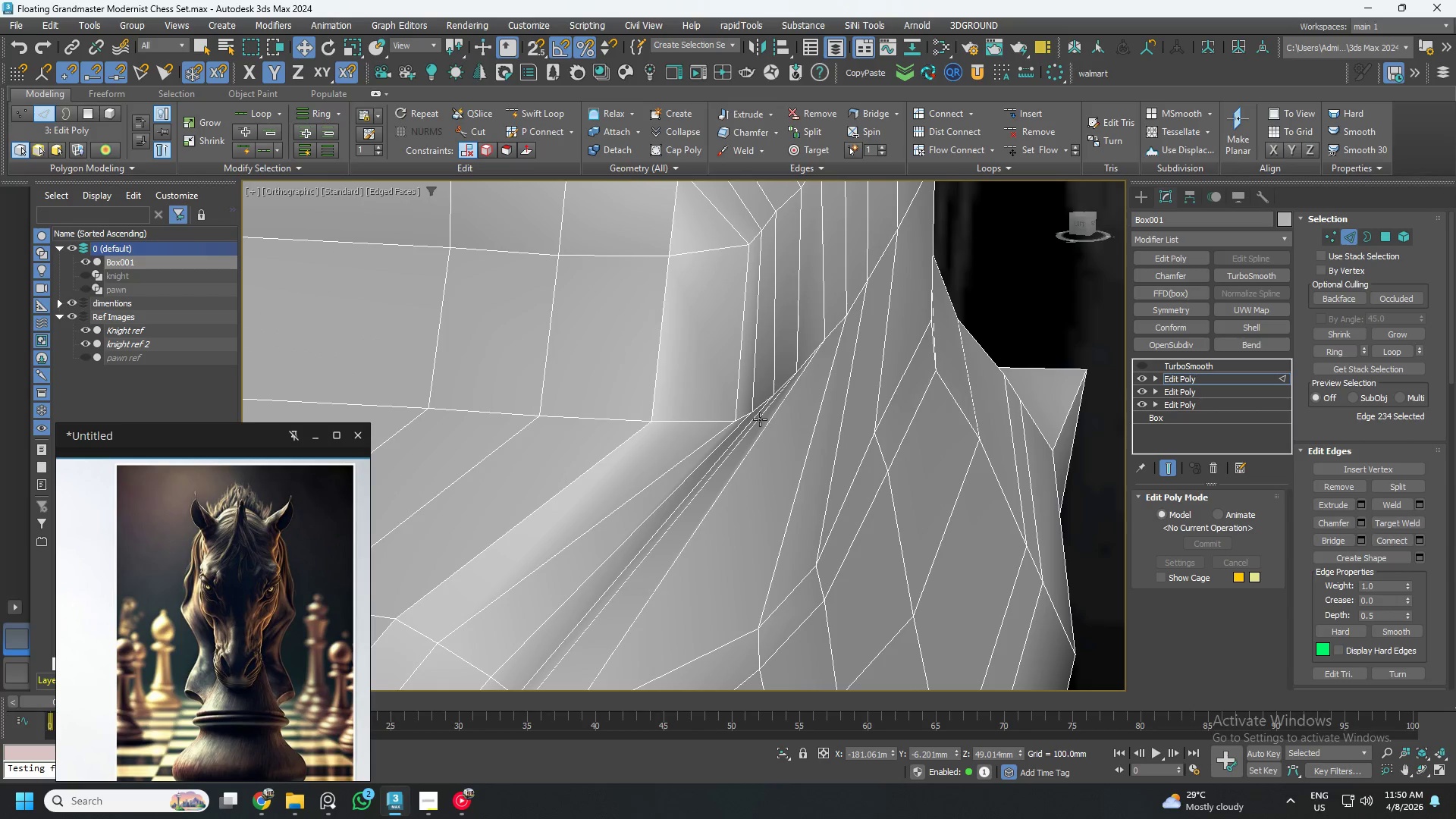 
left_click([739, 416])
 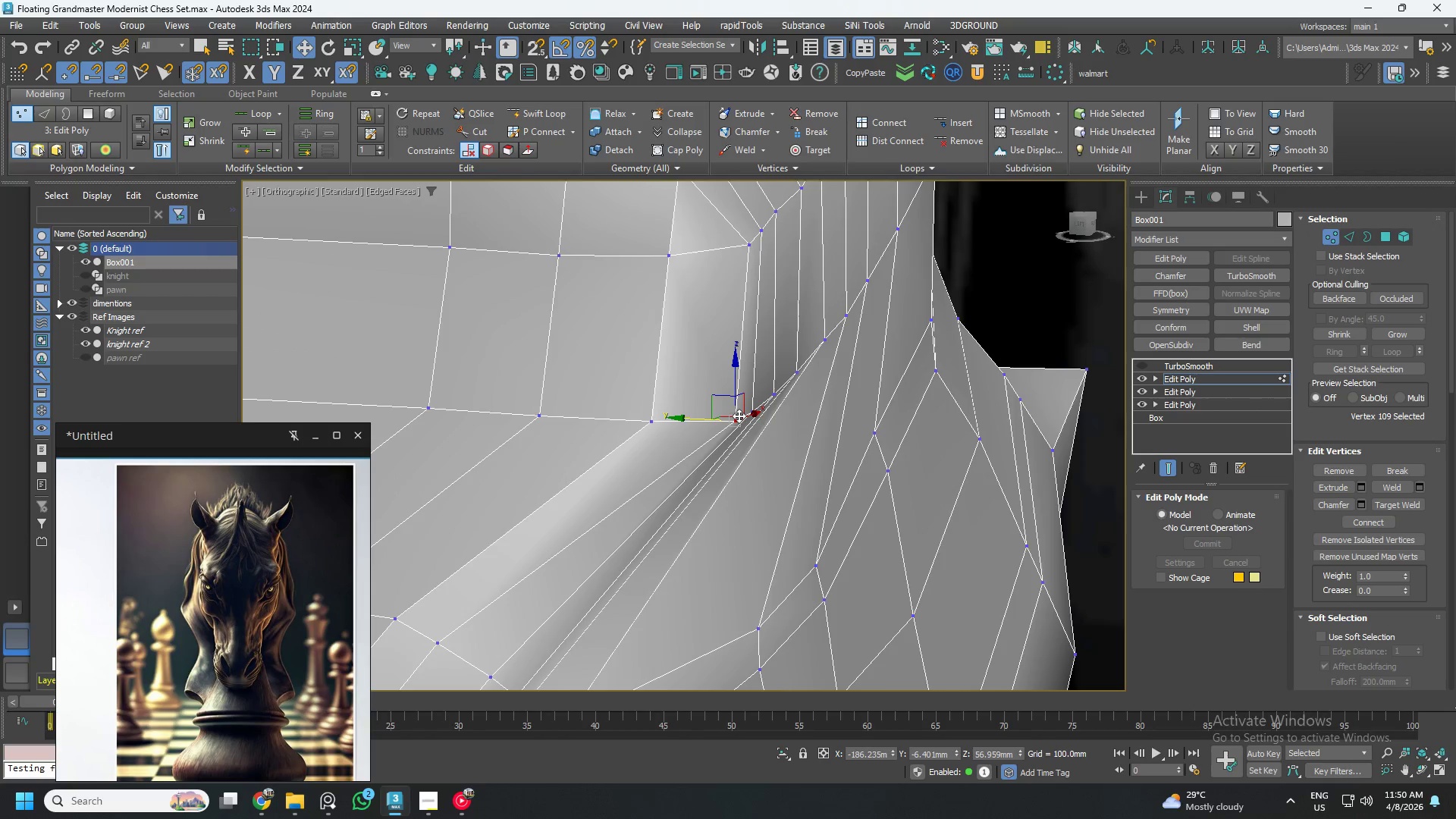 
scroll: coordinate [739, 416], scroll_direction: down, amount: 1.0
 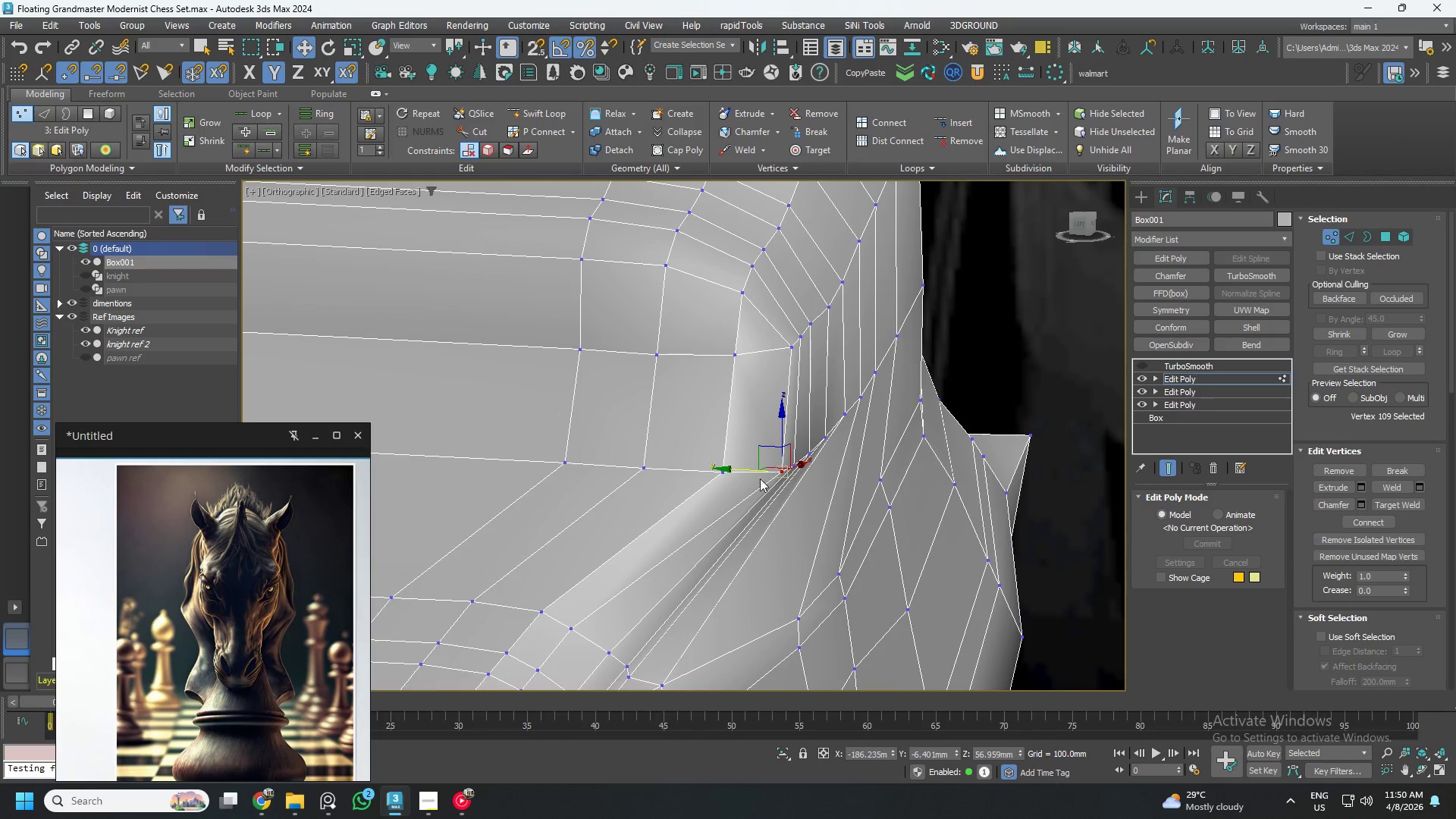 
hold_key(key=ControlLeft, duration=1.5)
left_click([723, 472])
 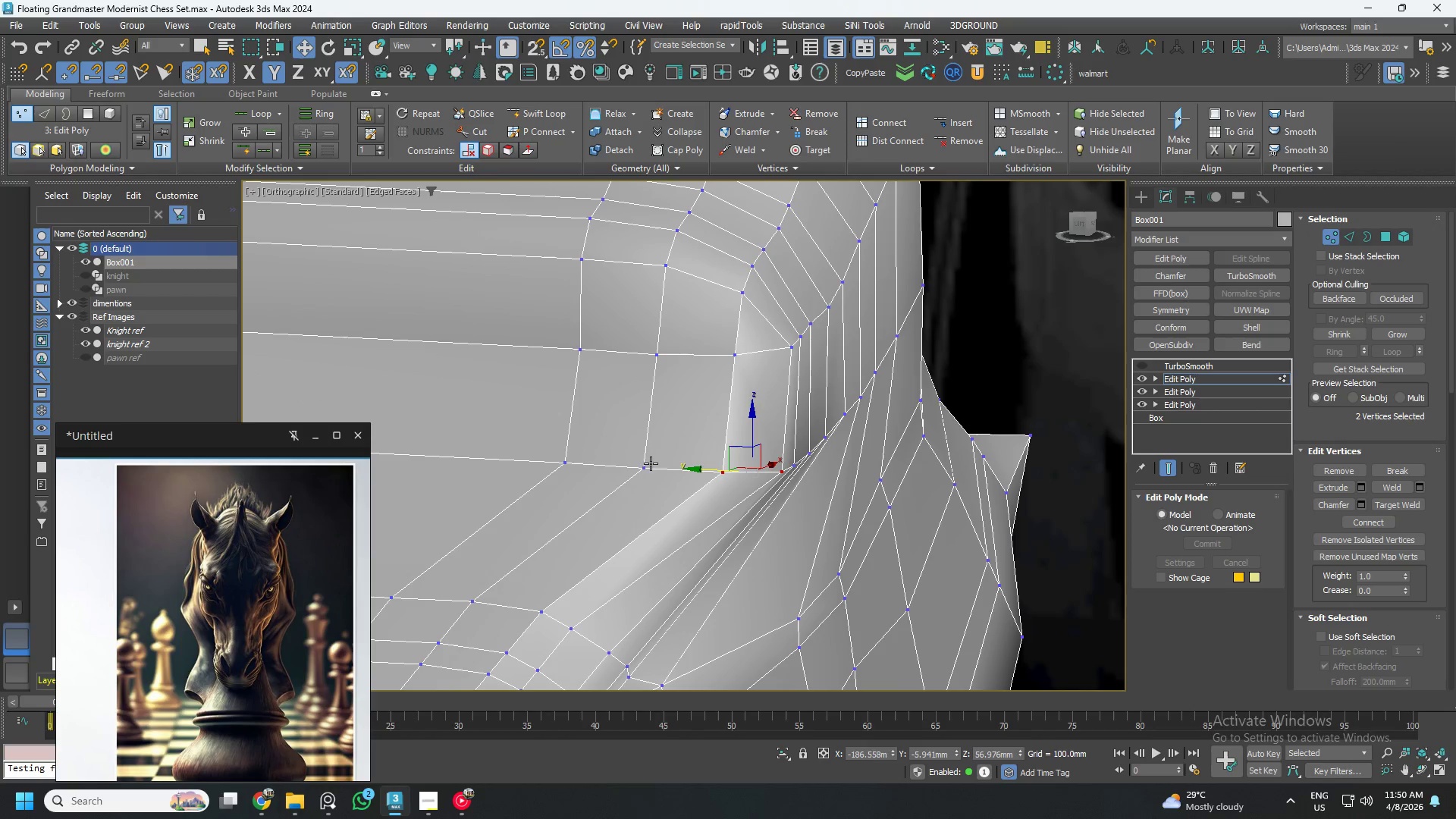 
left_click([648, 463])
 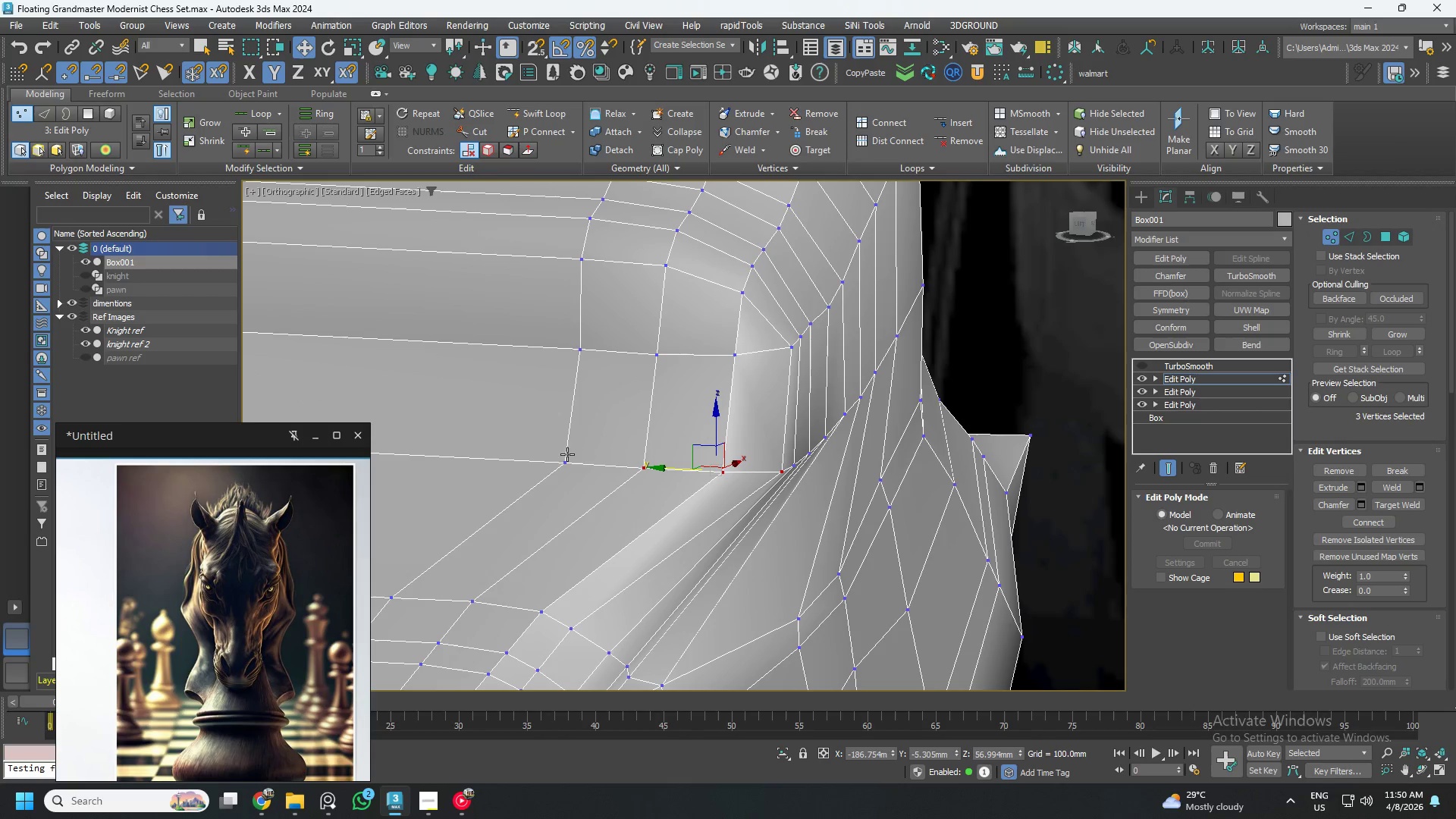 
key(Control+ControlLeft)
 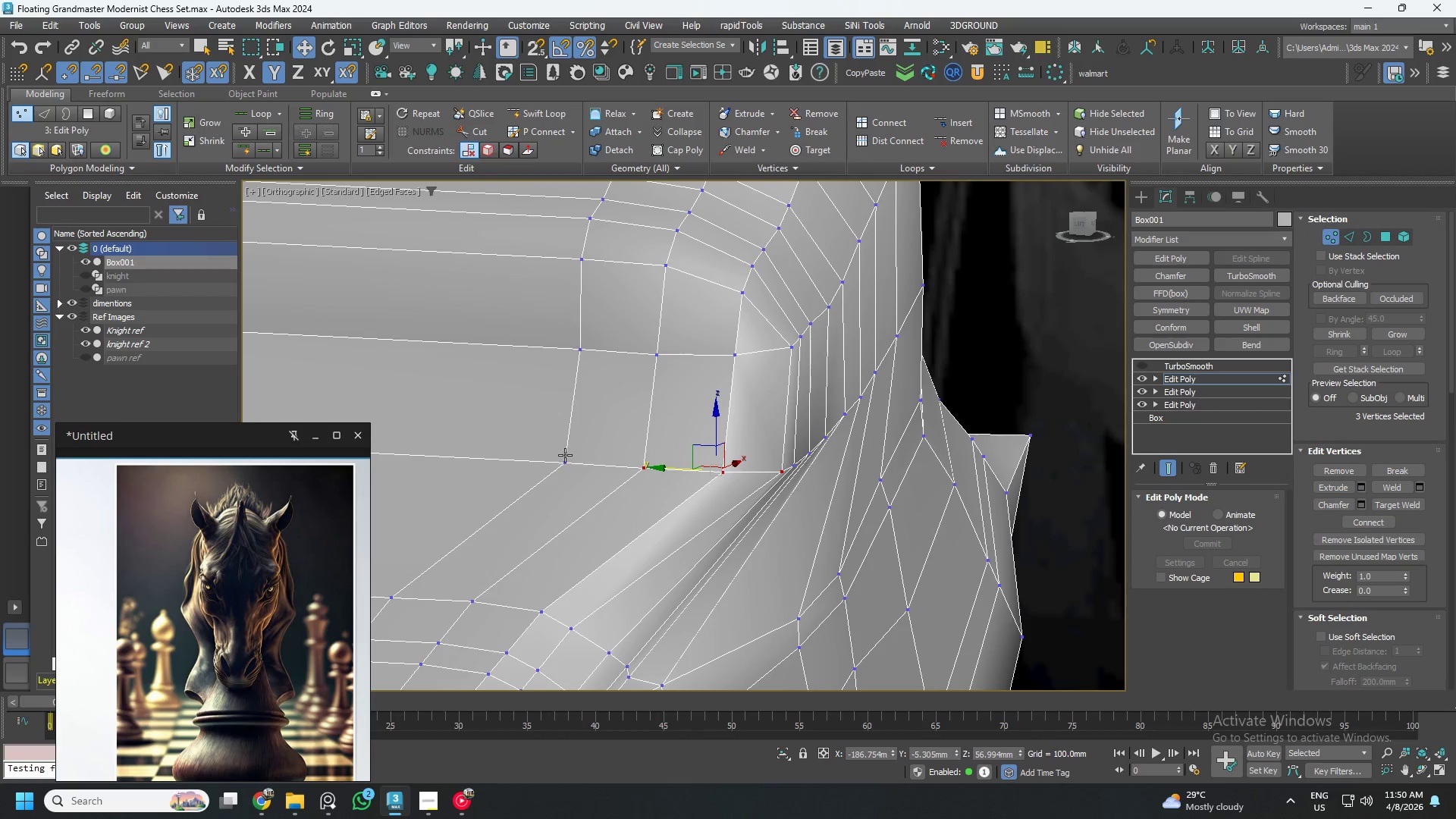 
left_click([565, 455])
 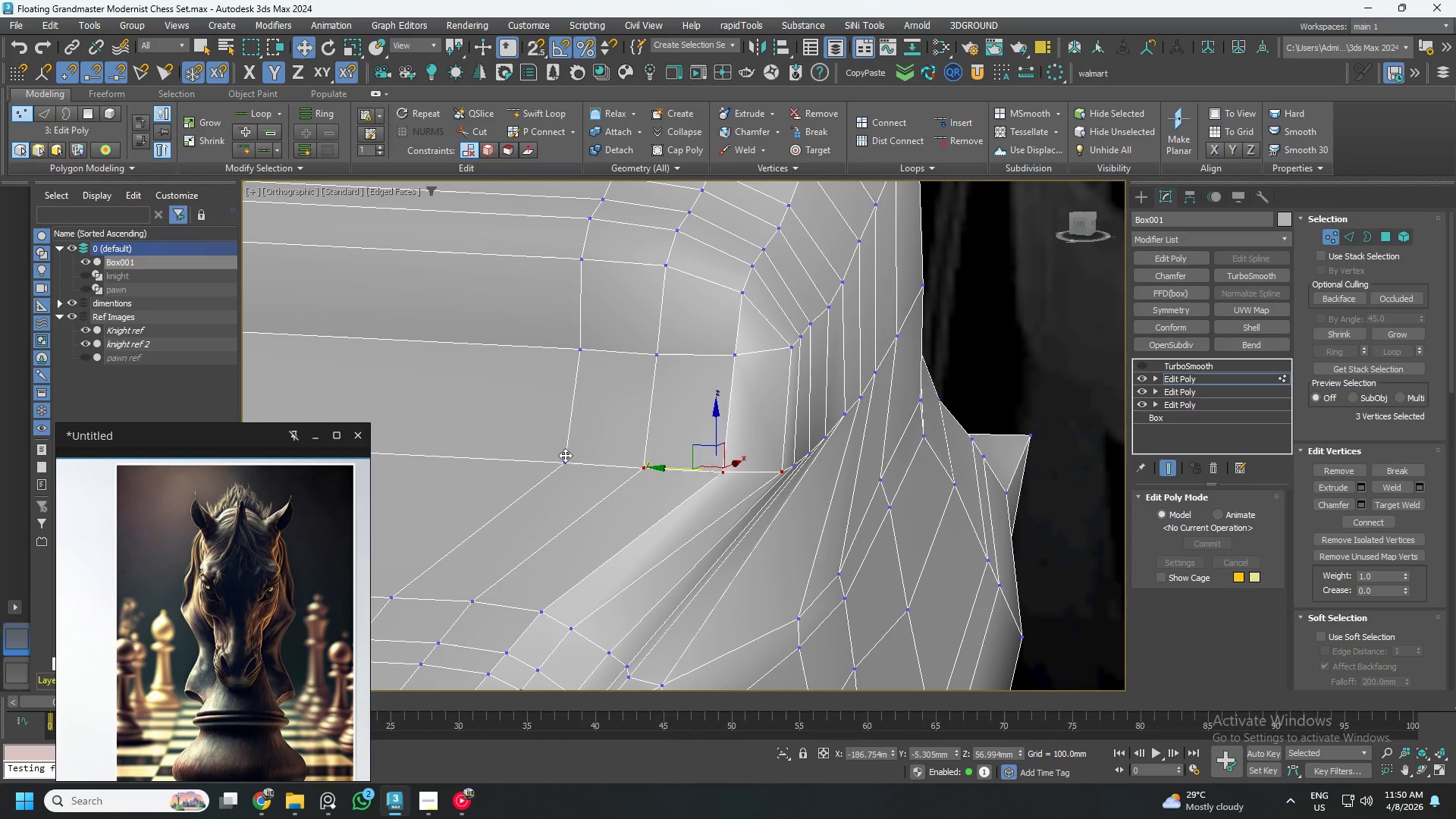 
key(Control+ControlLeft)
 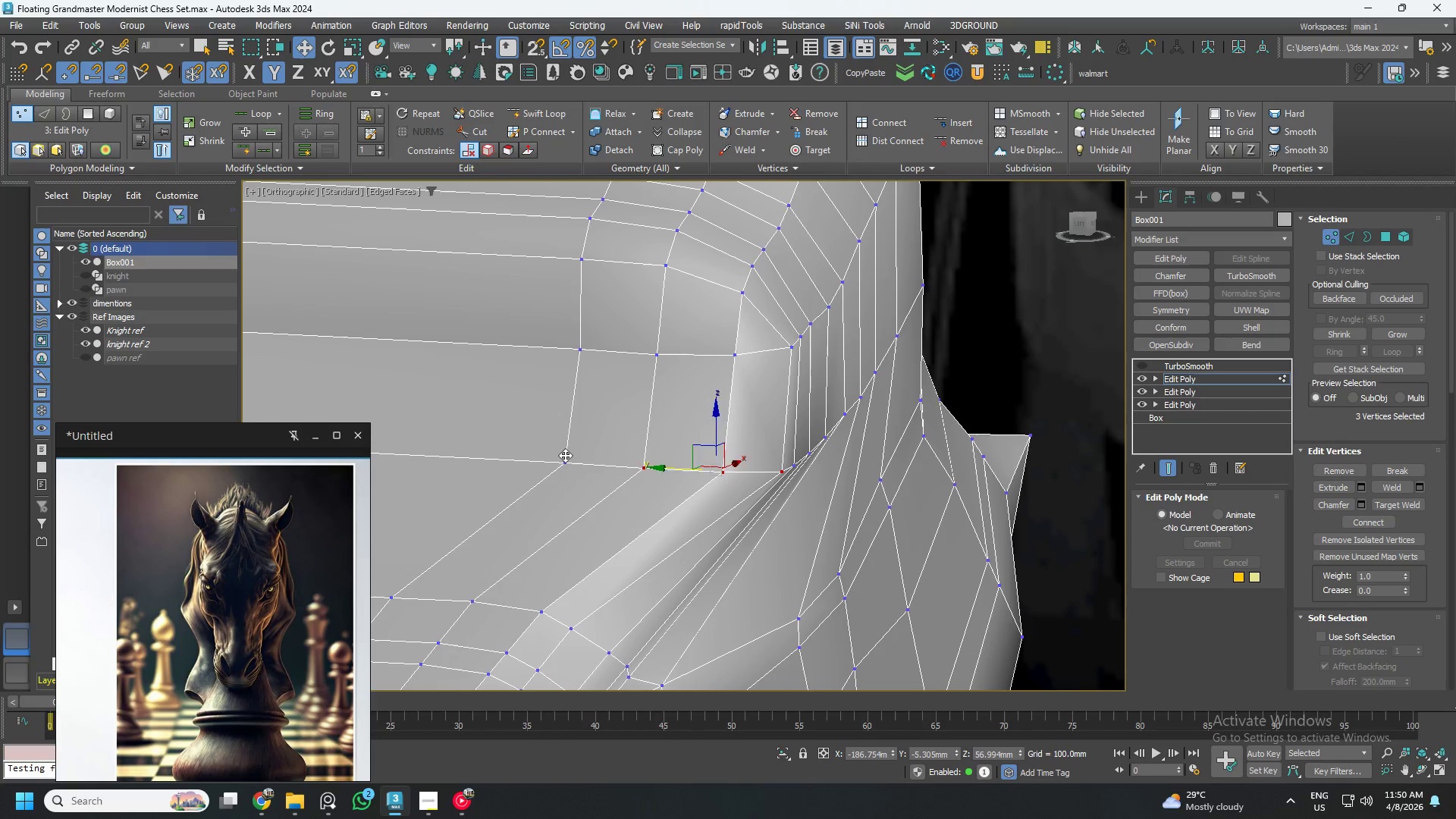 
key(Control+ControlLeft)
 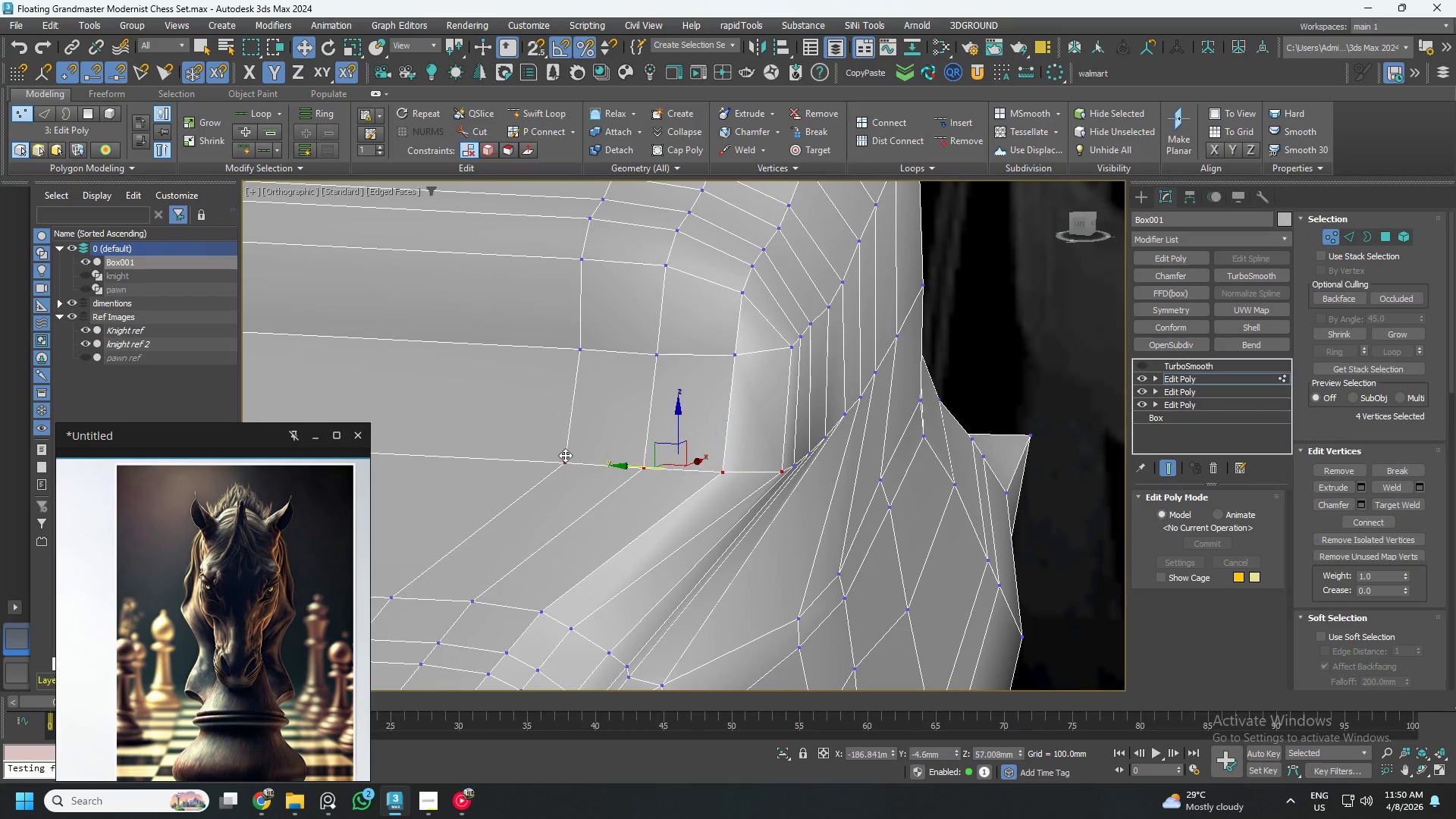 
key(Control+ControlLeft)
 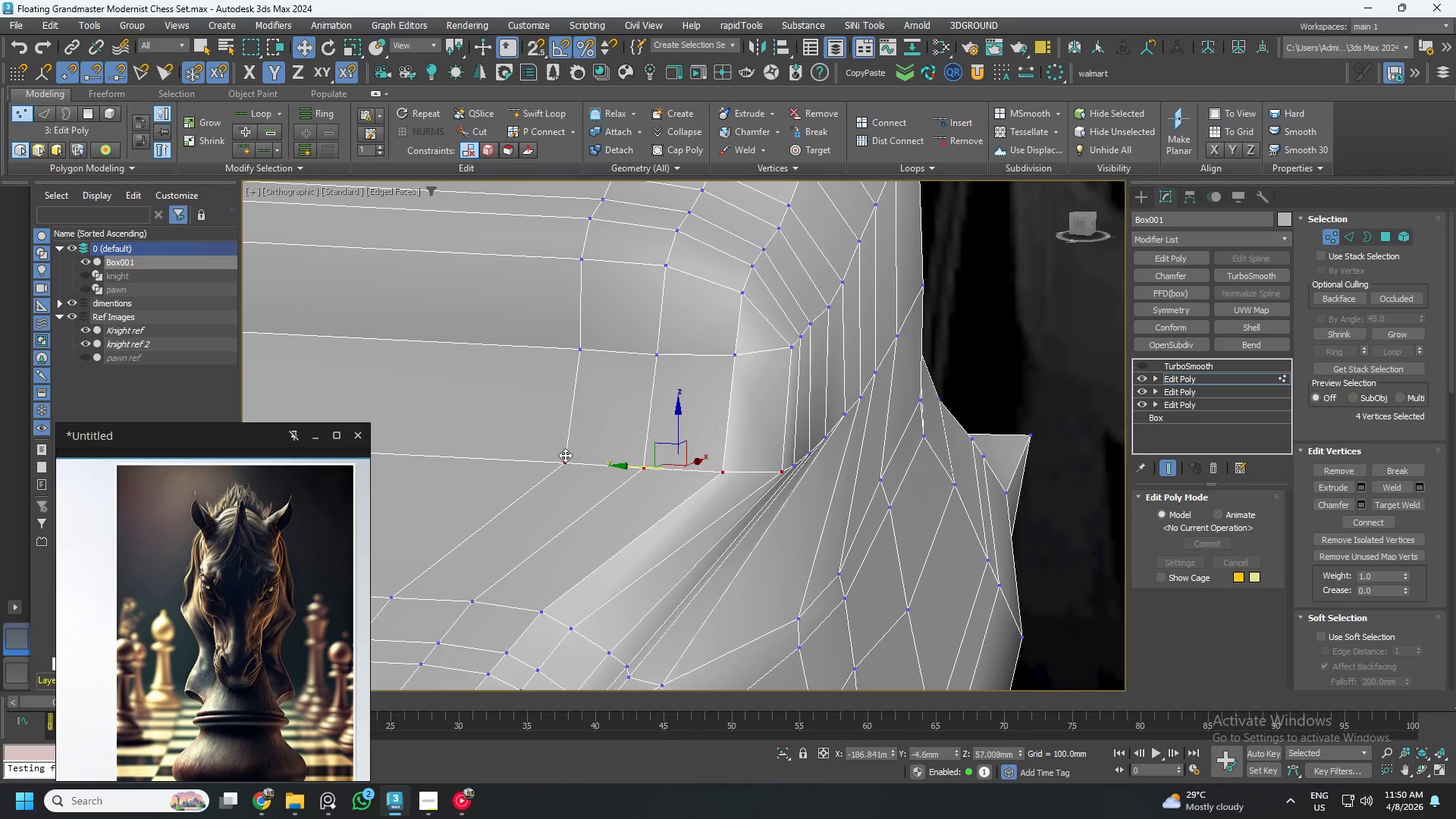 
key(Control+ControlLeft)
 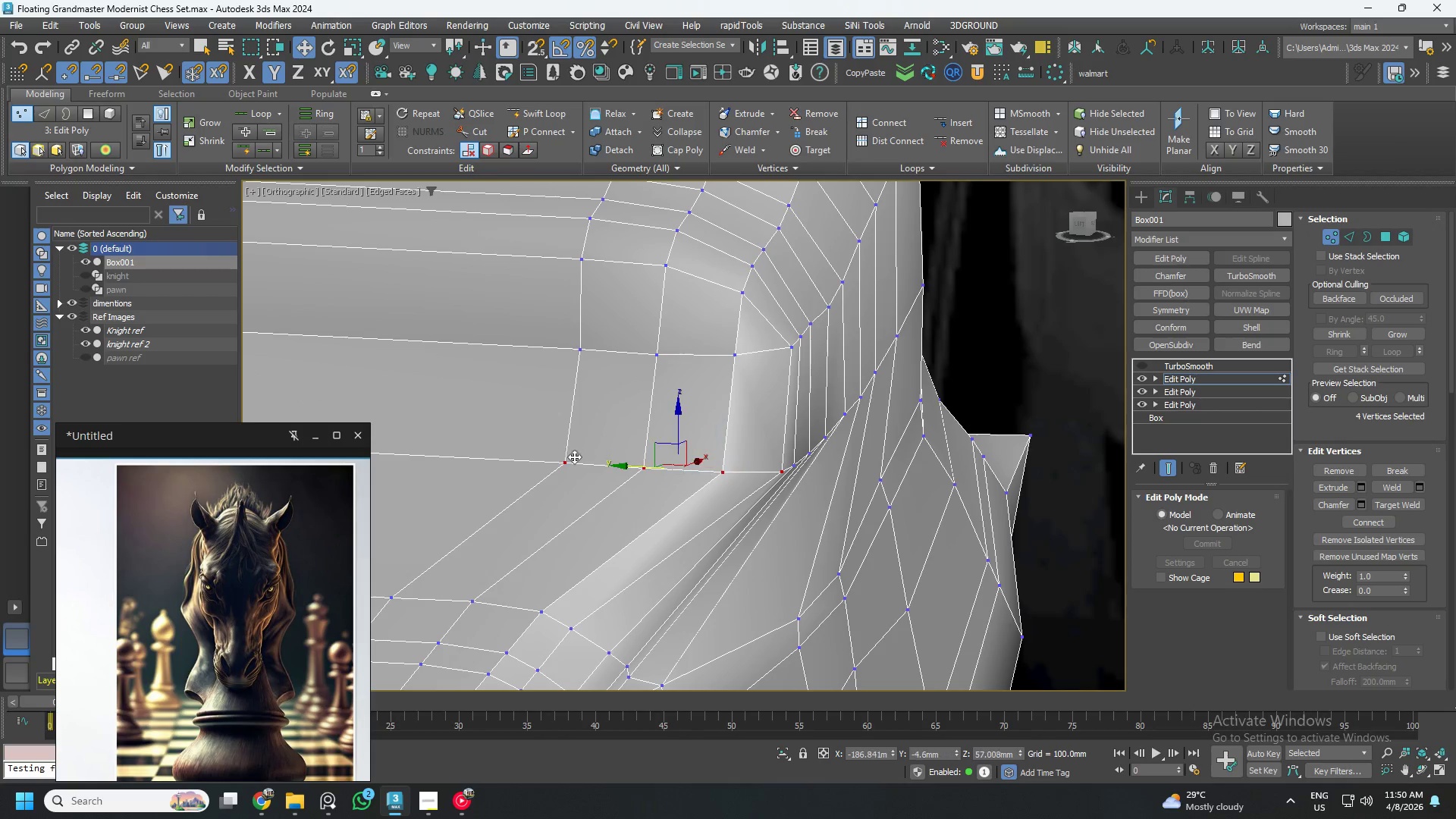 
key(Control+ControlLeft)
 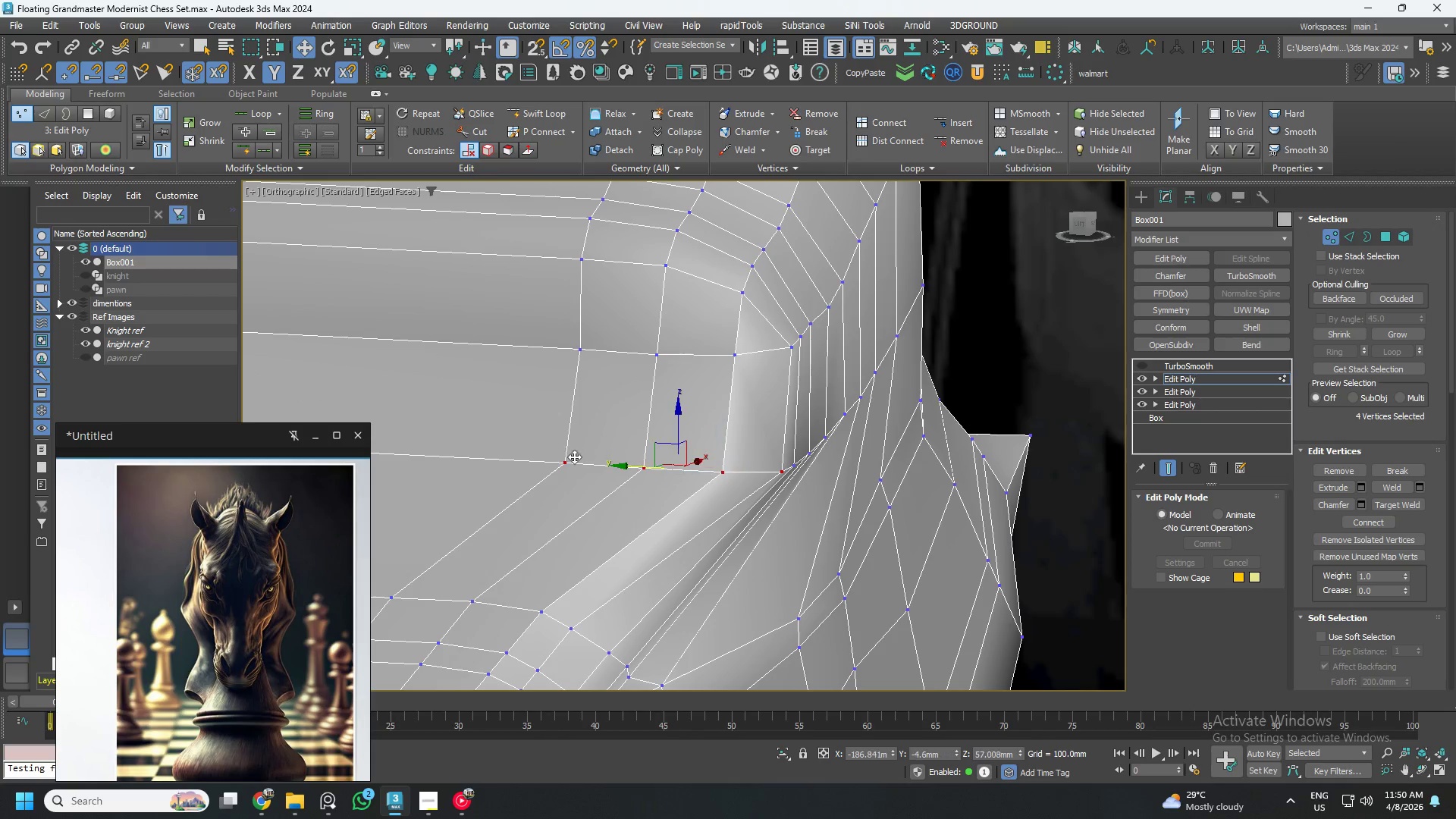 
key(Control+ControlLeft)
 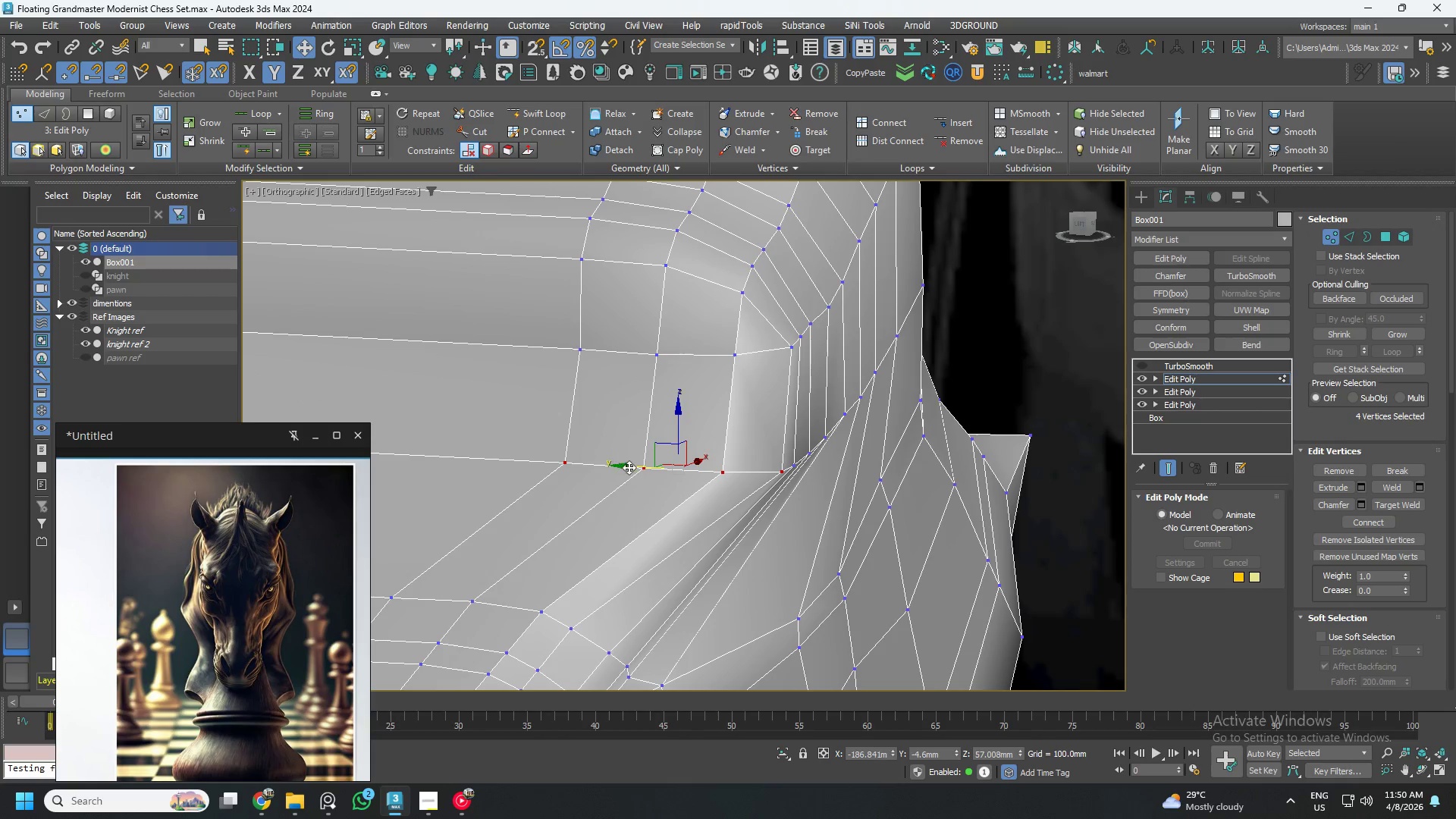 
left_click_drag(start_coordinate=[629, 467], to_coordinate=[602, 468])
 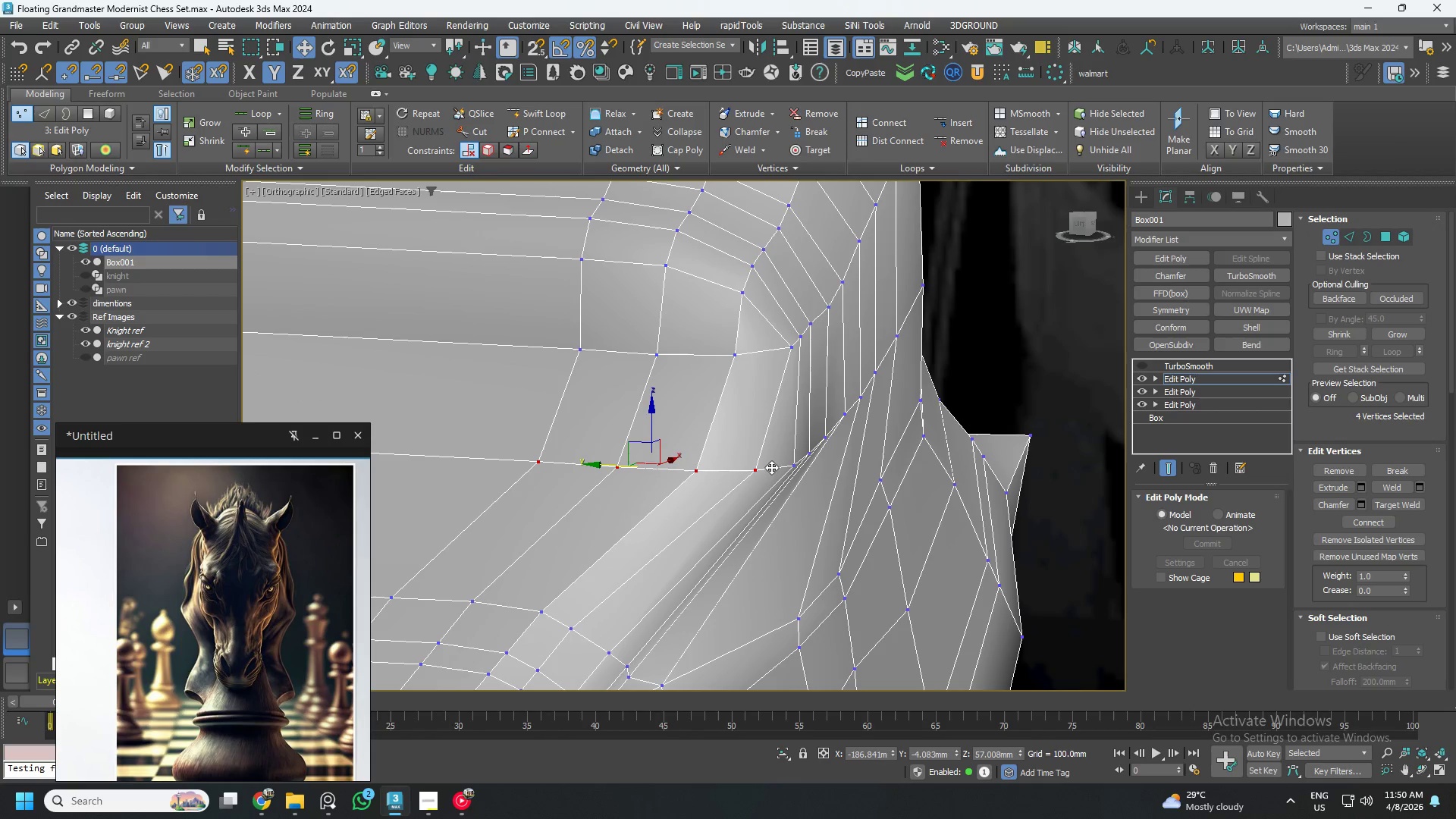 
hold_key(key=ControlLeft, duration=0.55)
left_click([789, 463])
 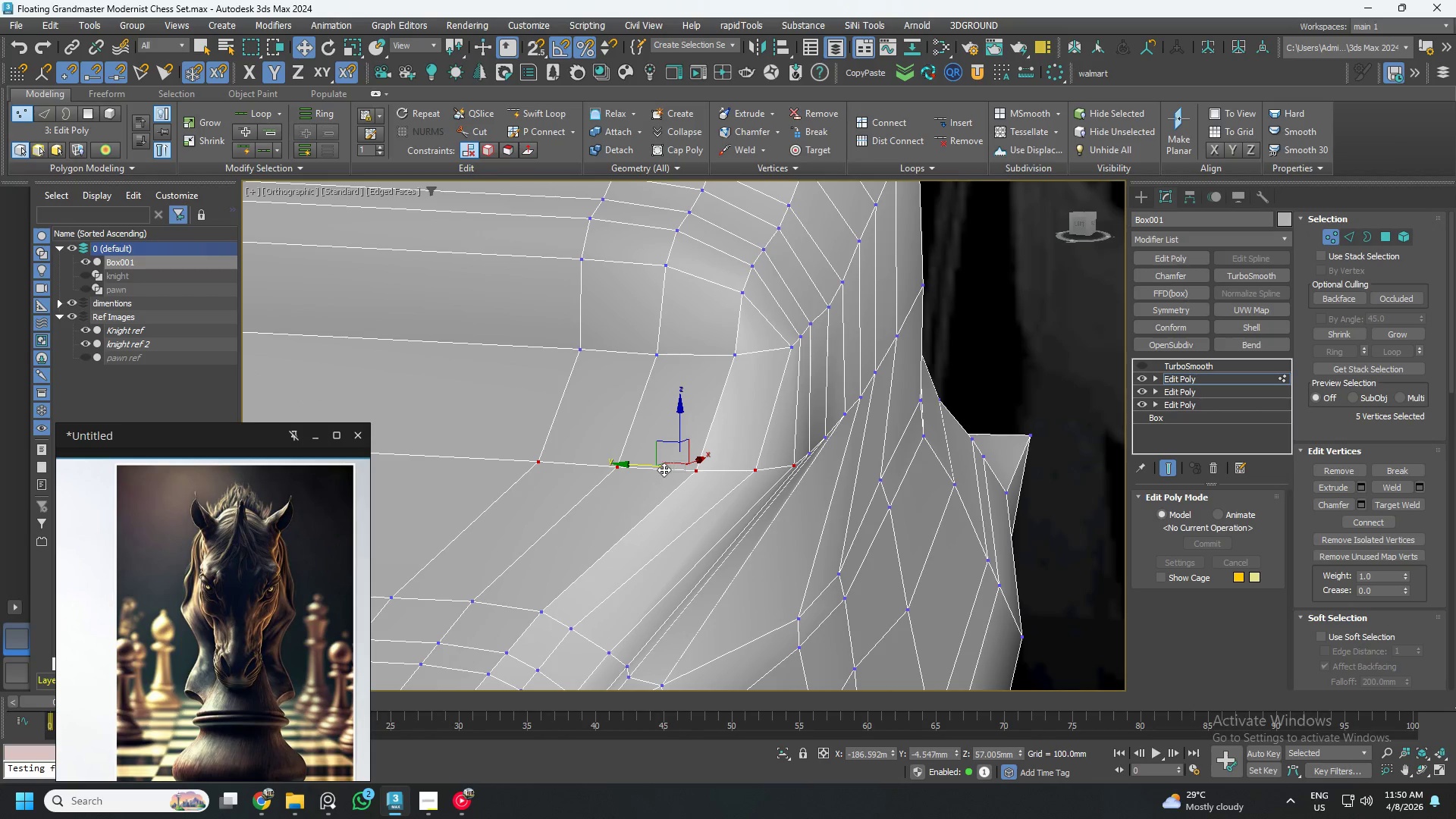 
left_click_drag(start_coordinate=[650, 467], to_coordinate=[633, 463])
 